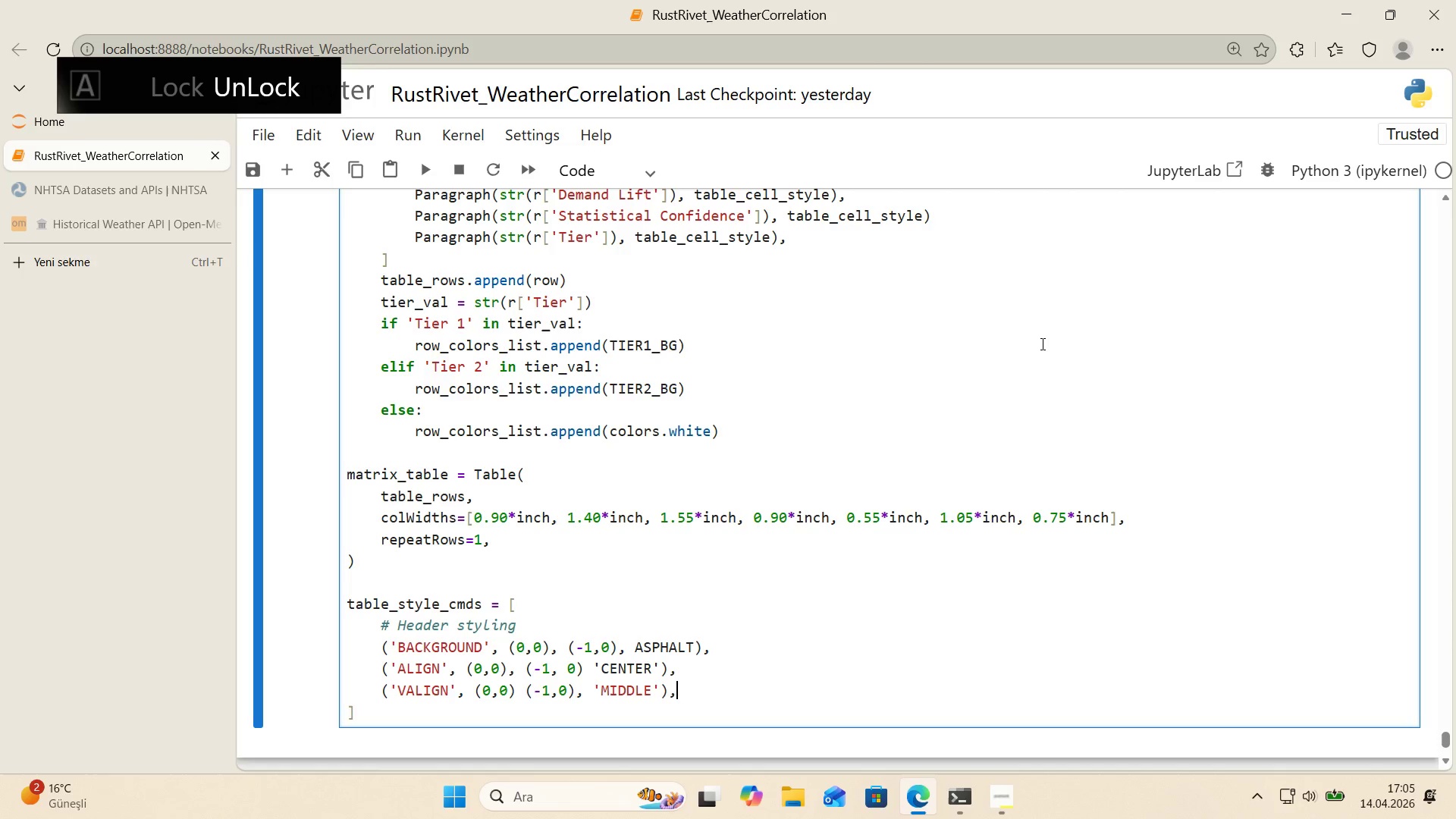 
key(Enter)
 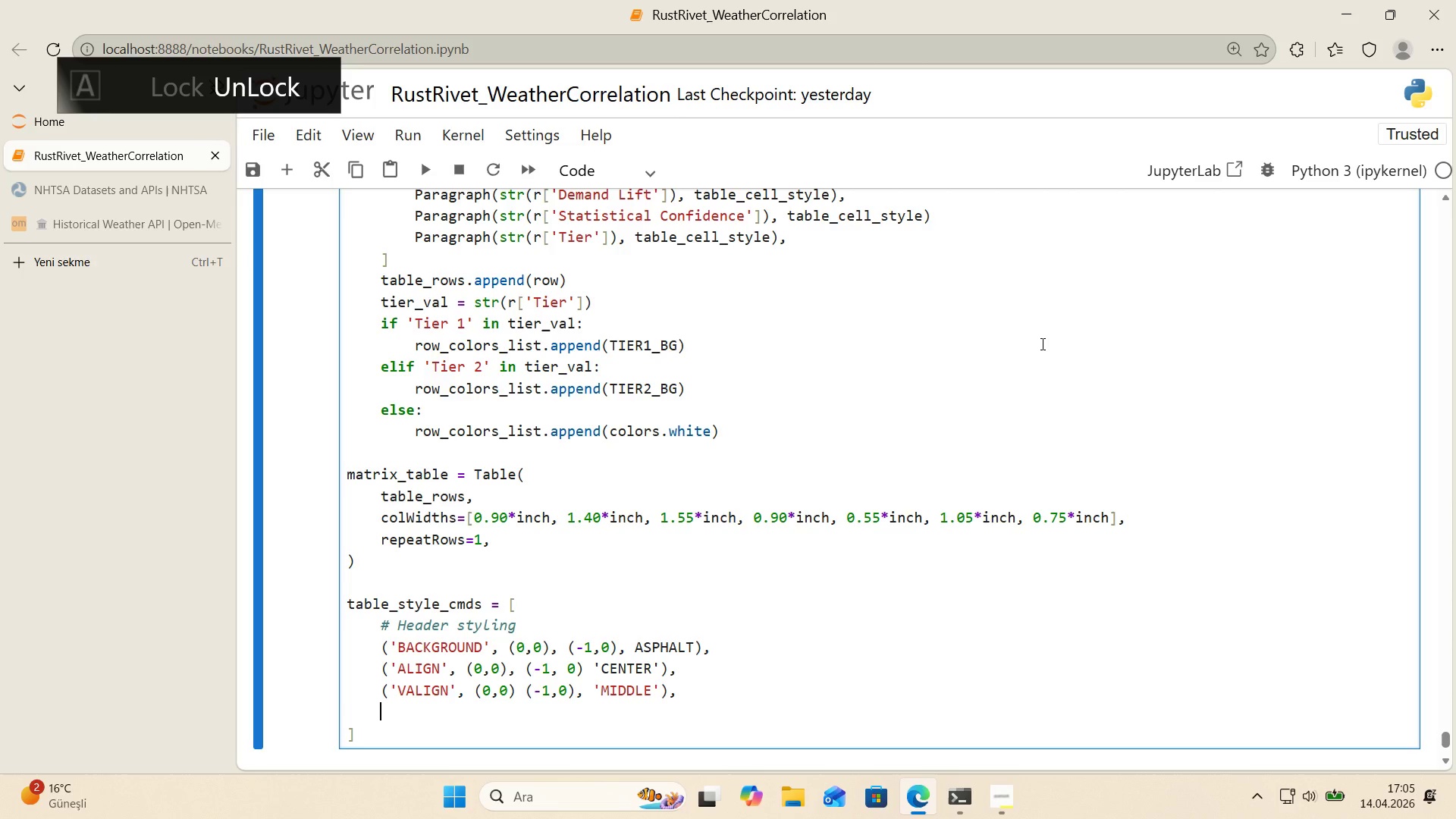 
type(*()
 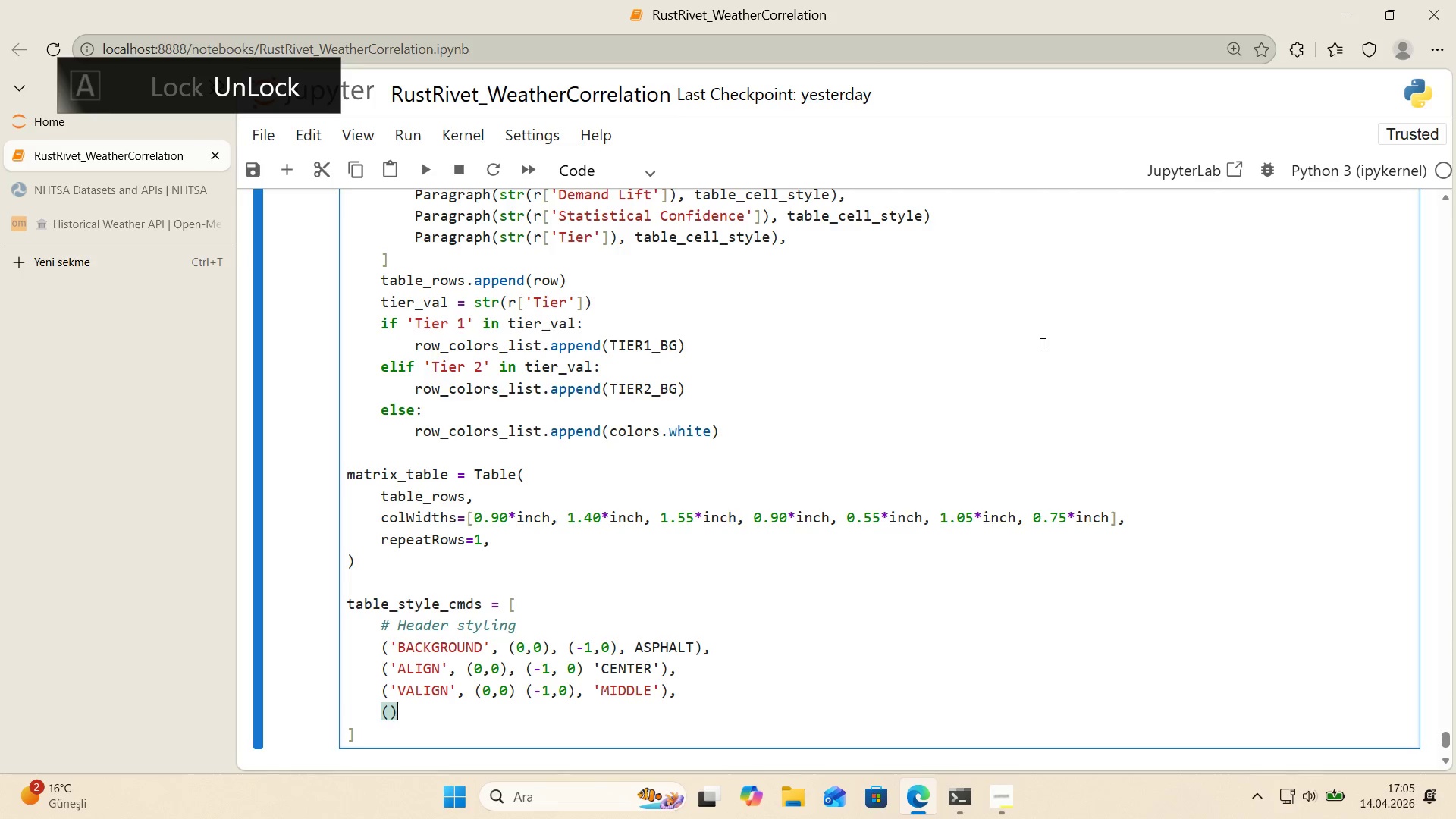 
key(ArrowLeft)
 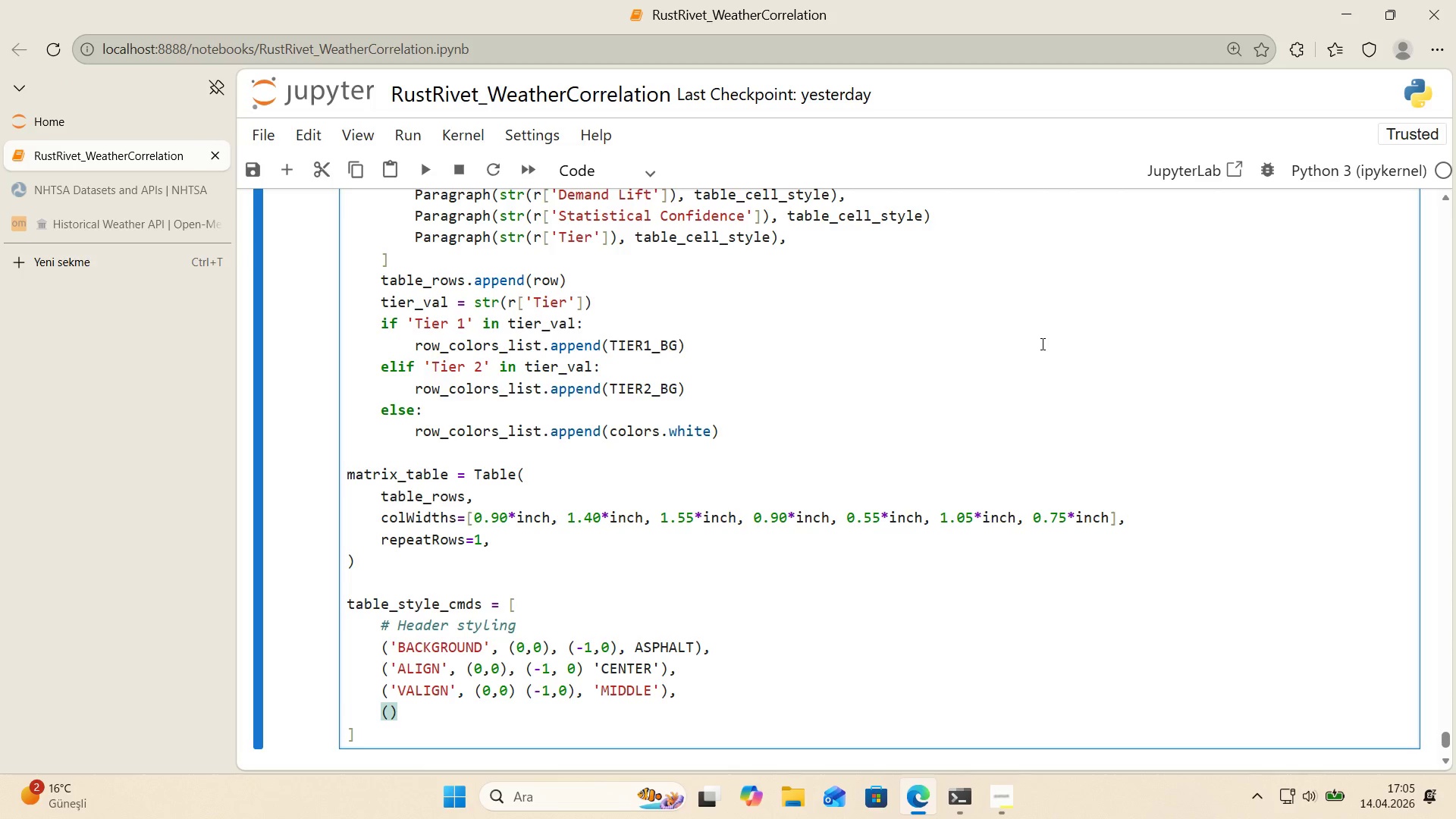 
type(@@)
 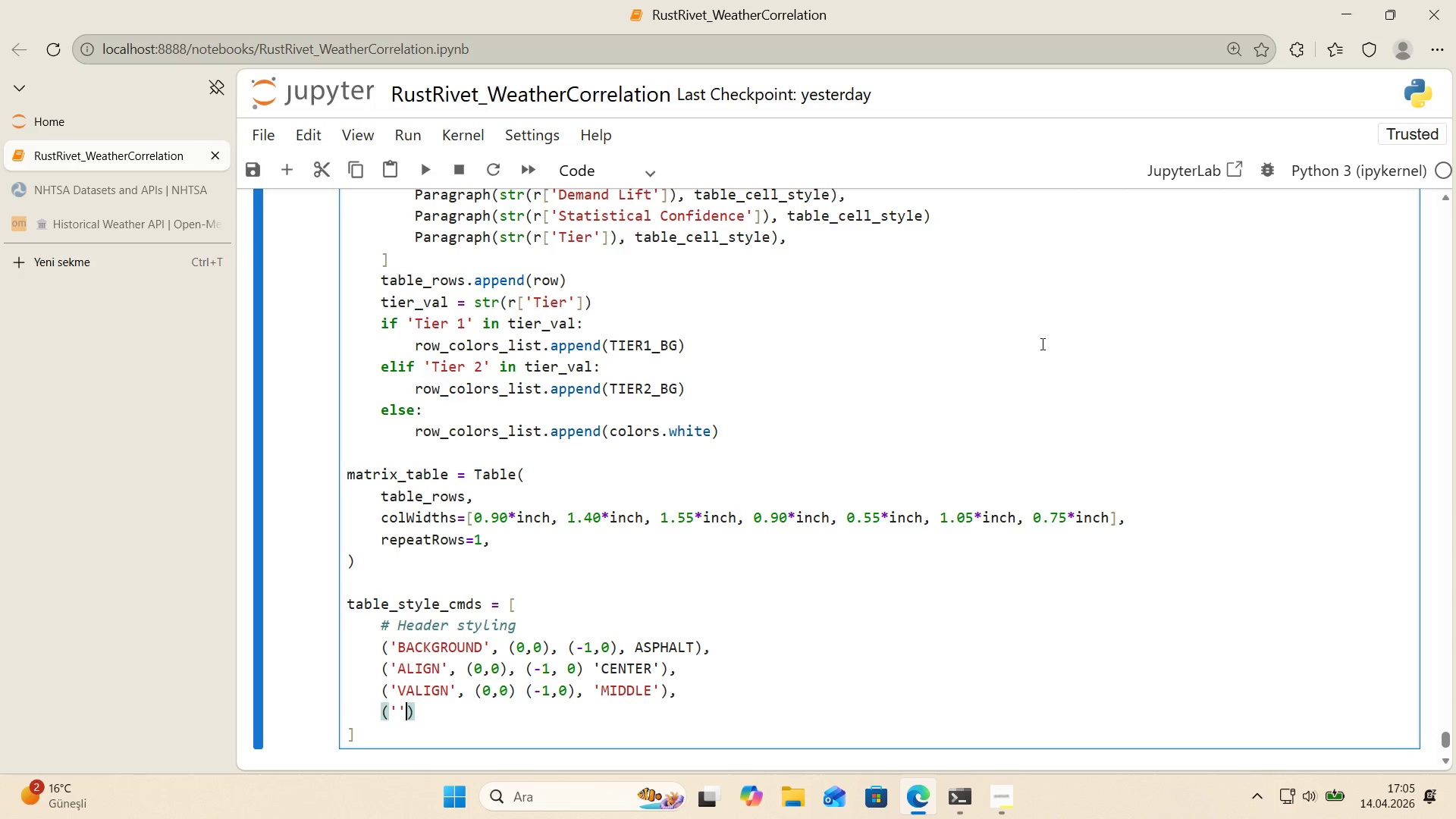 
key(ArrowLeft)
 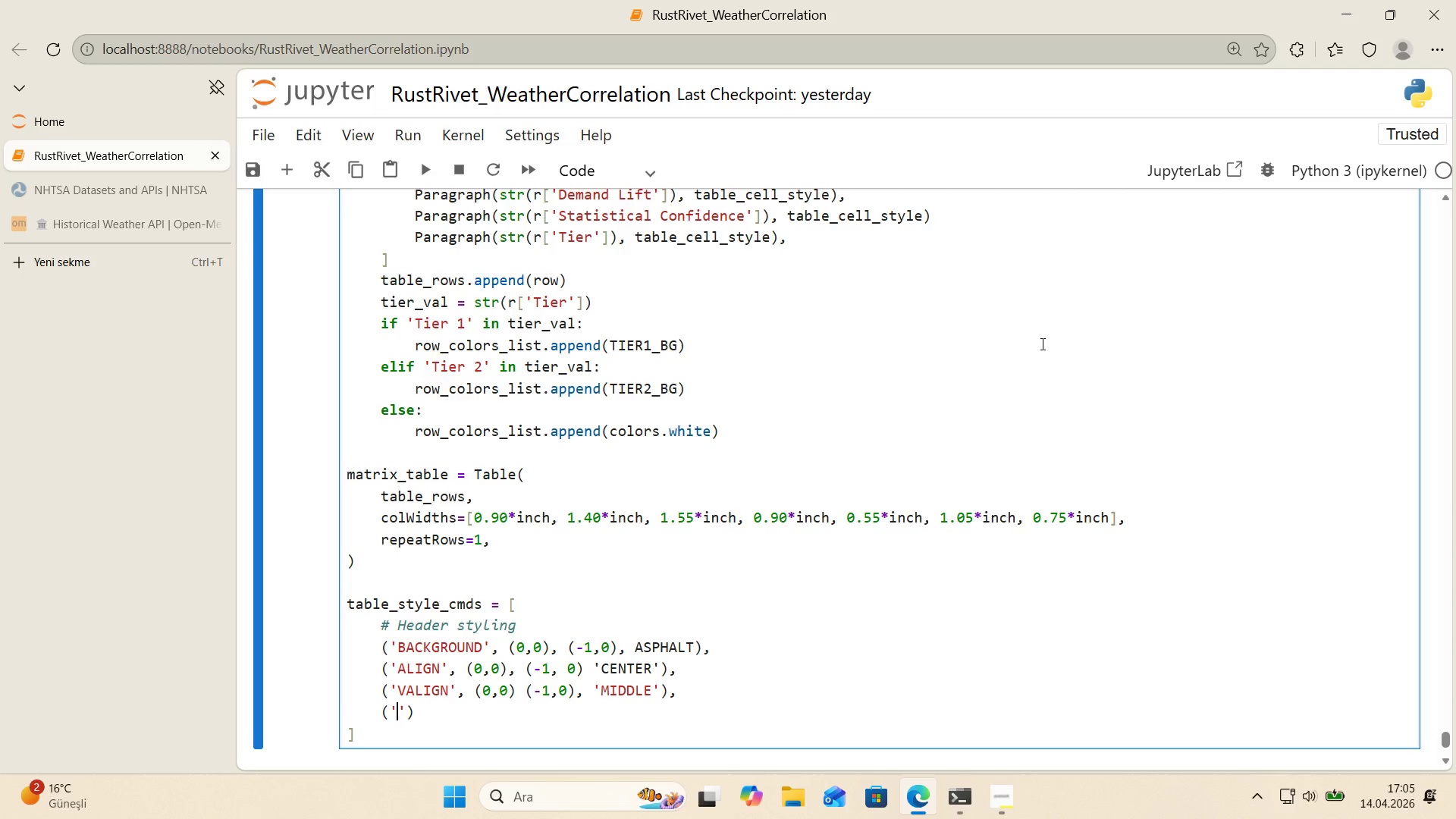 
type(TOPPADING)
 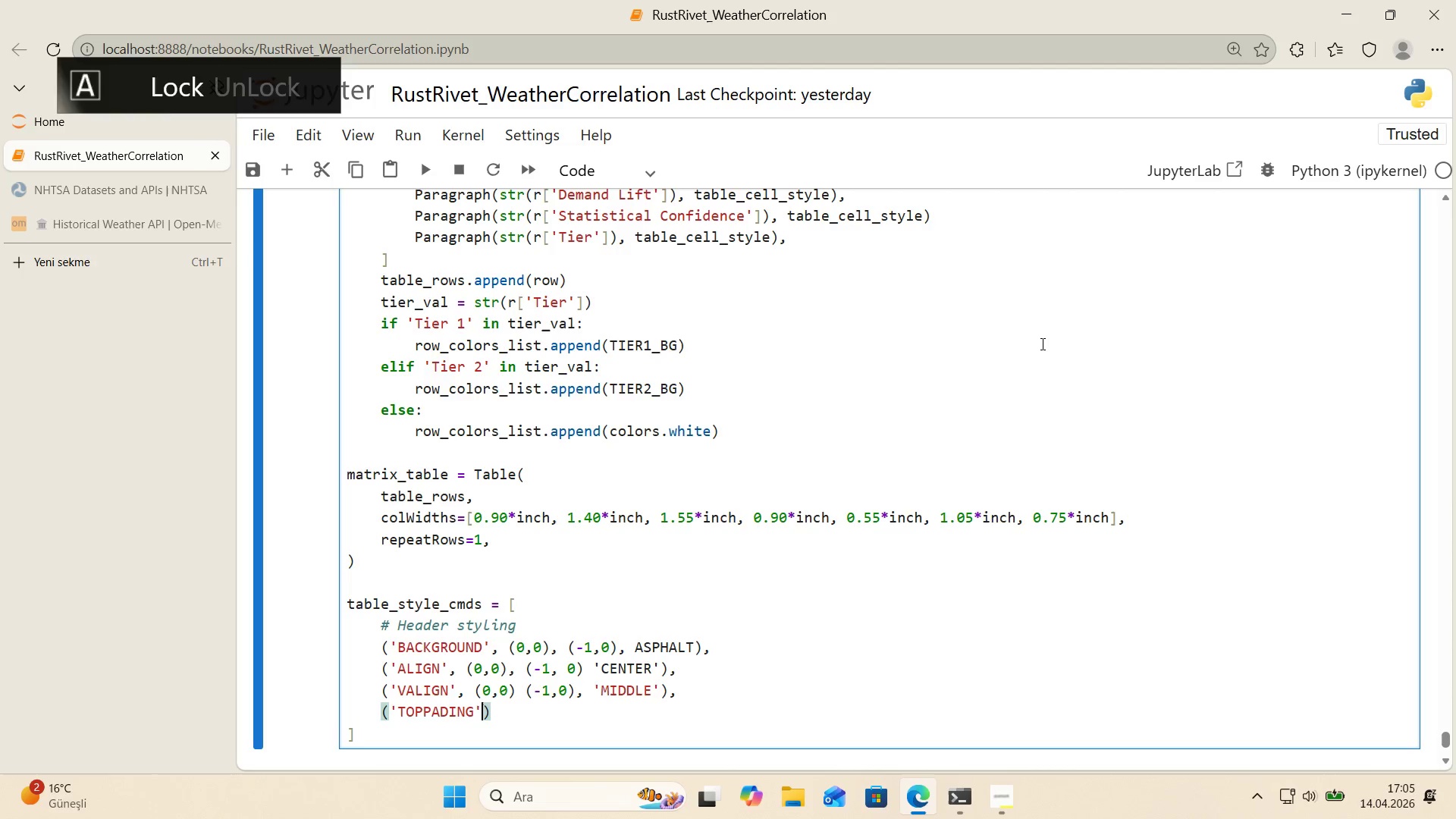 
key(ArrowRight)
 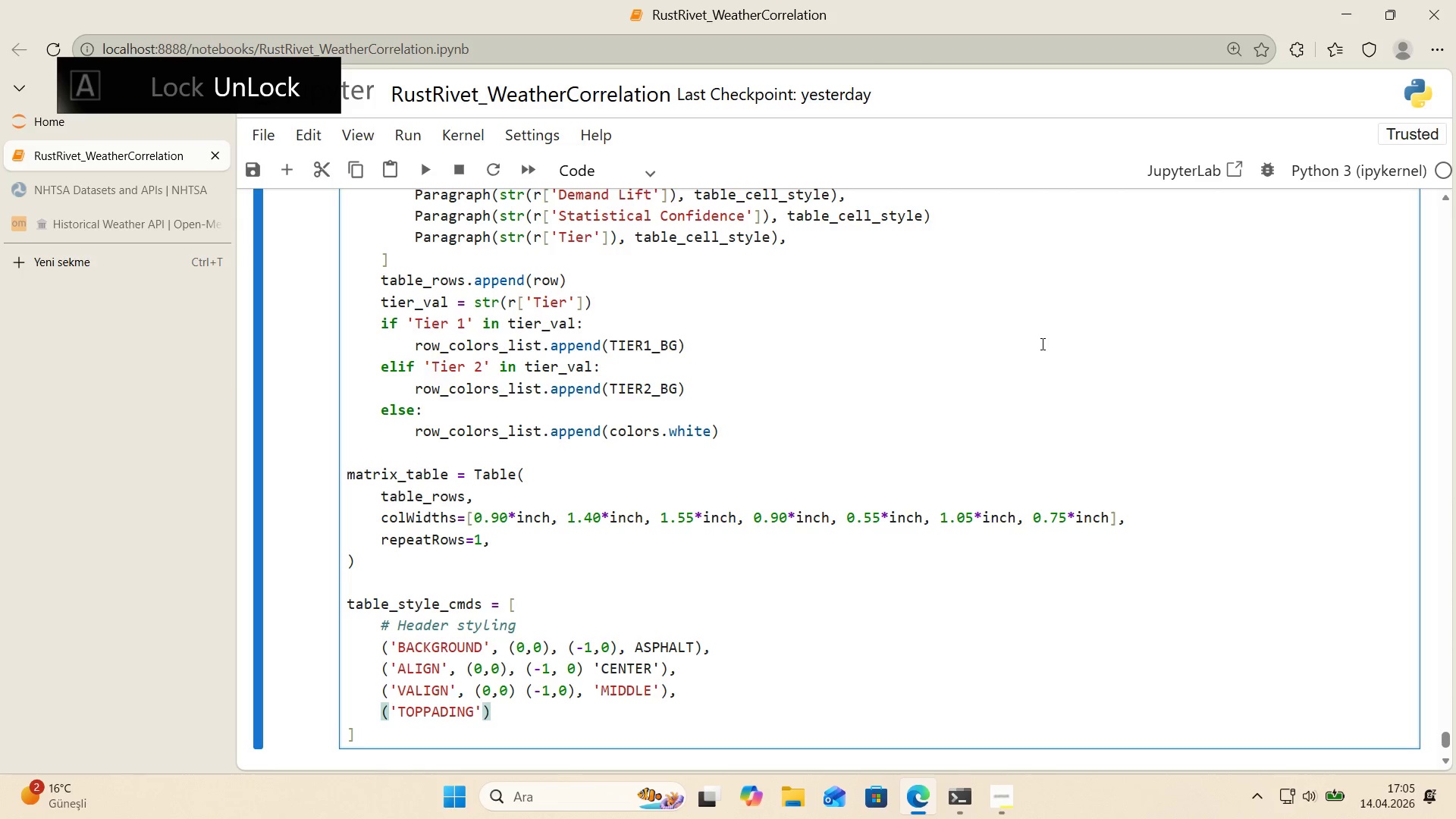 
key(Comma)
 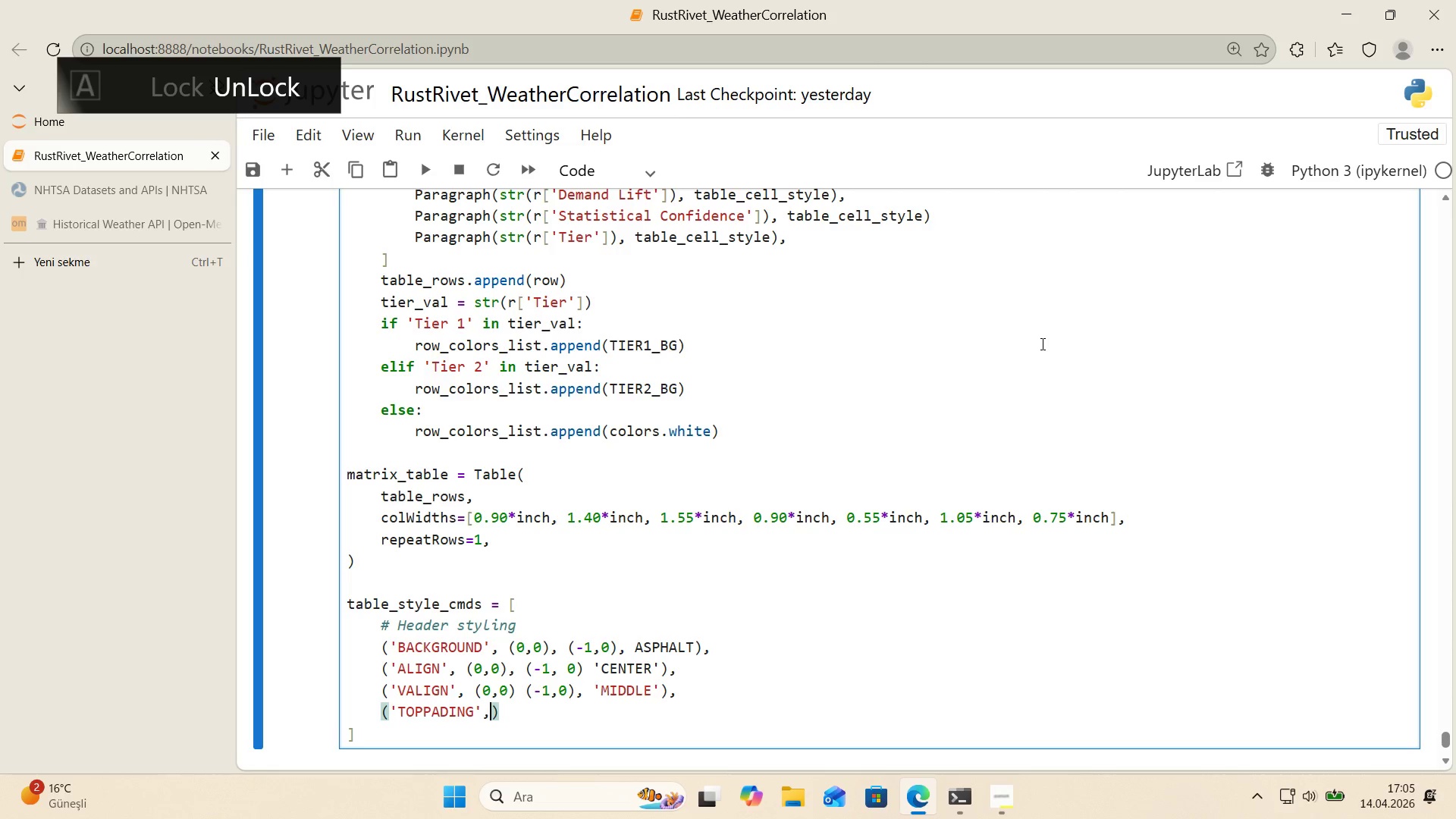 
key(ArrowUp)
 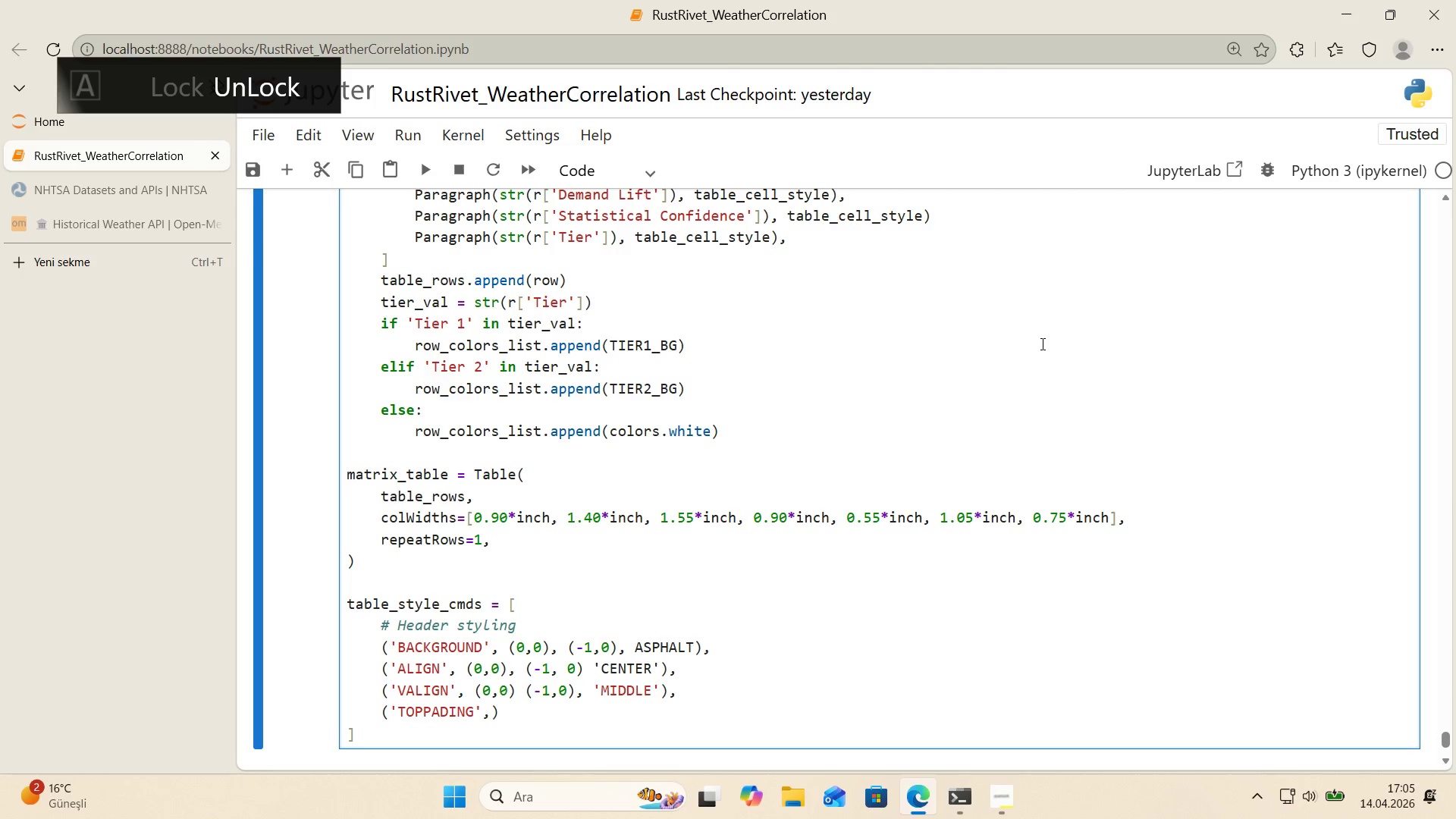 
key(ArrowDown)
 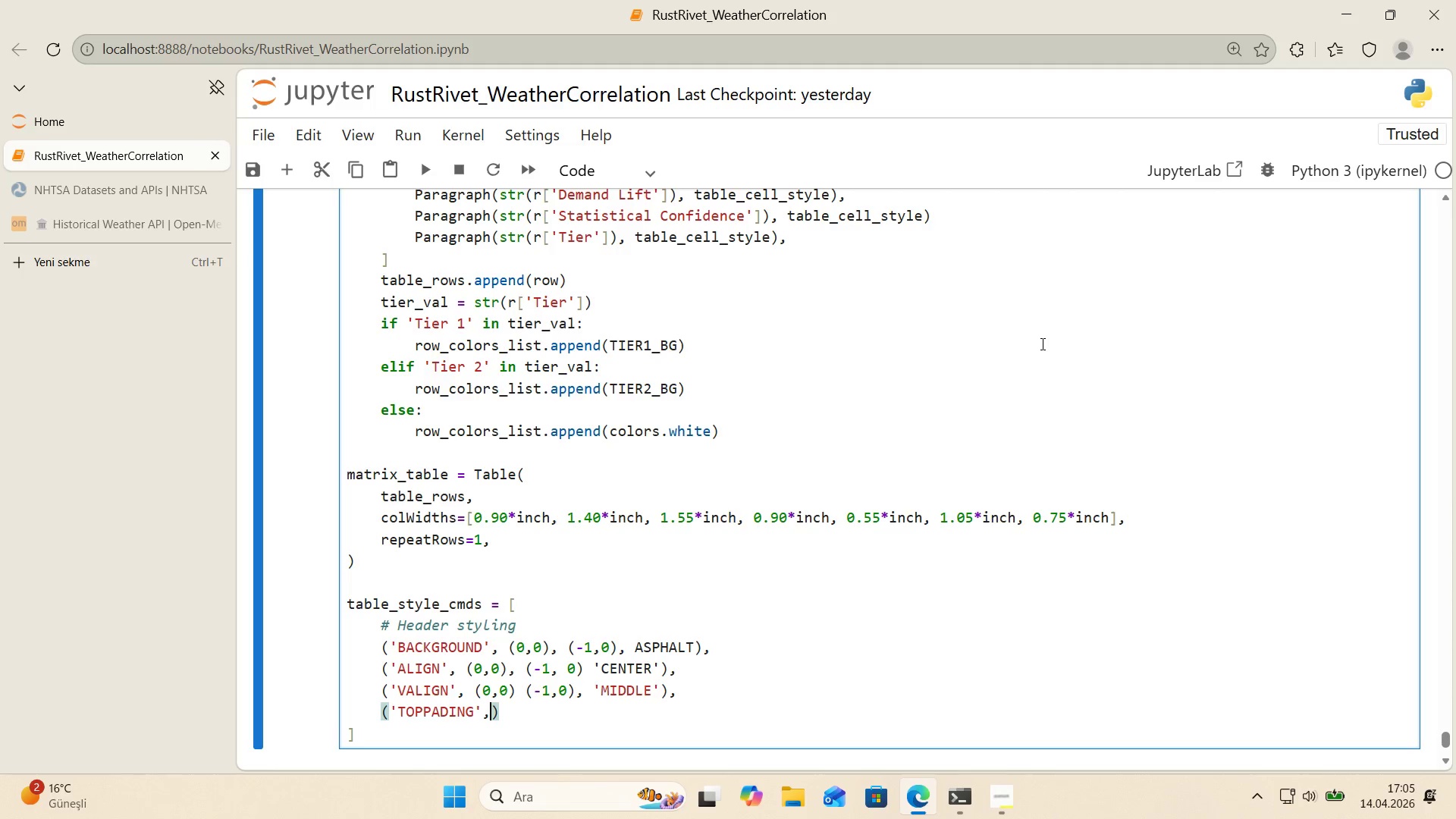 
type( *()
 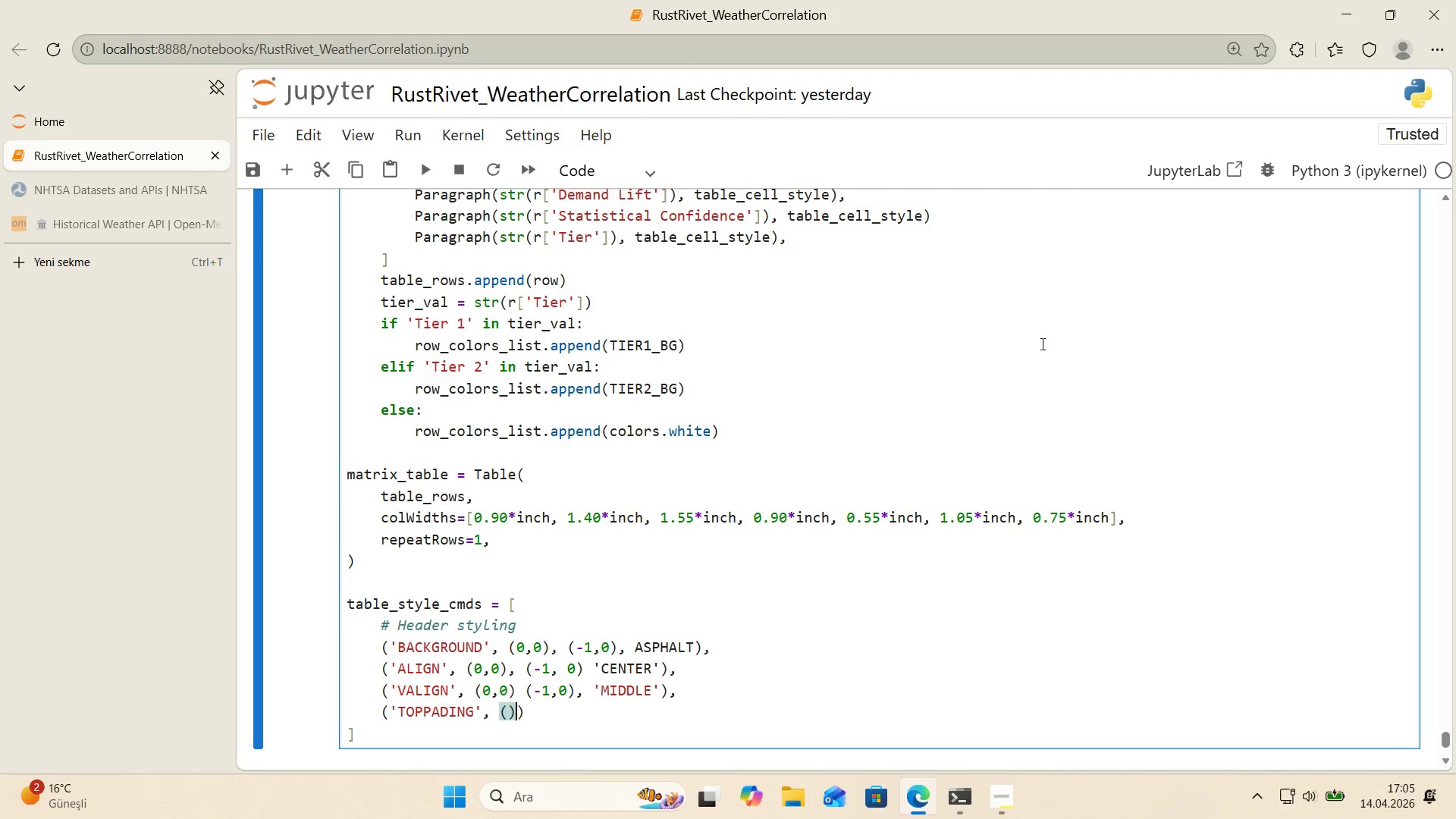 
 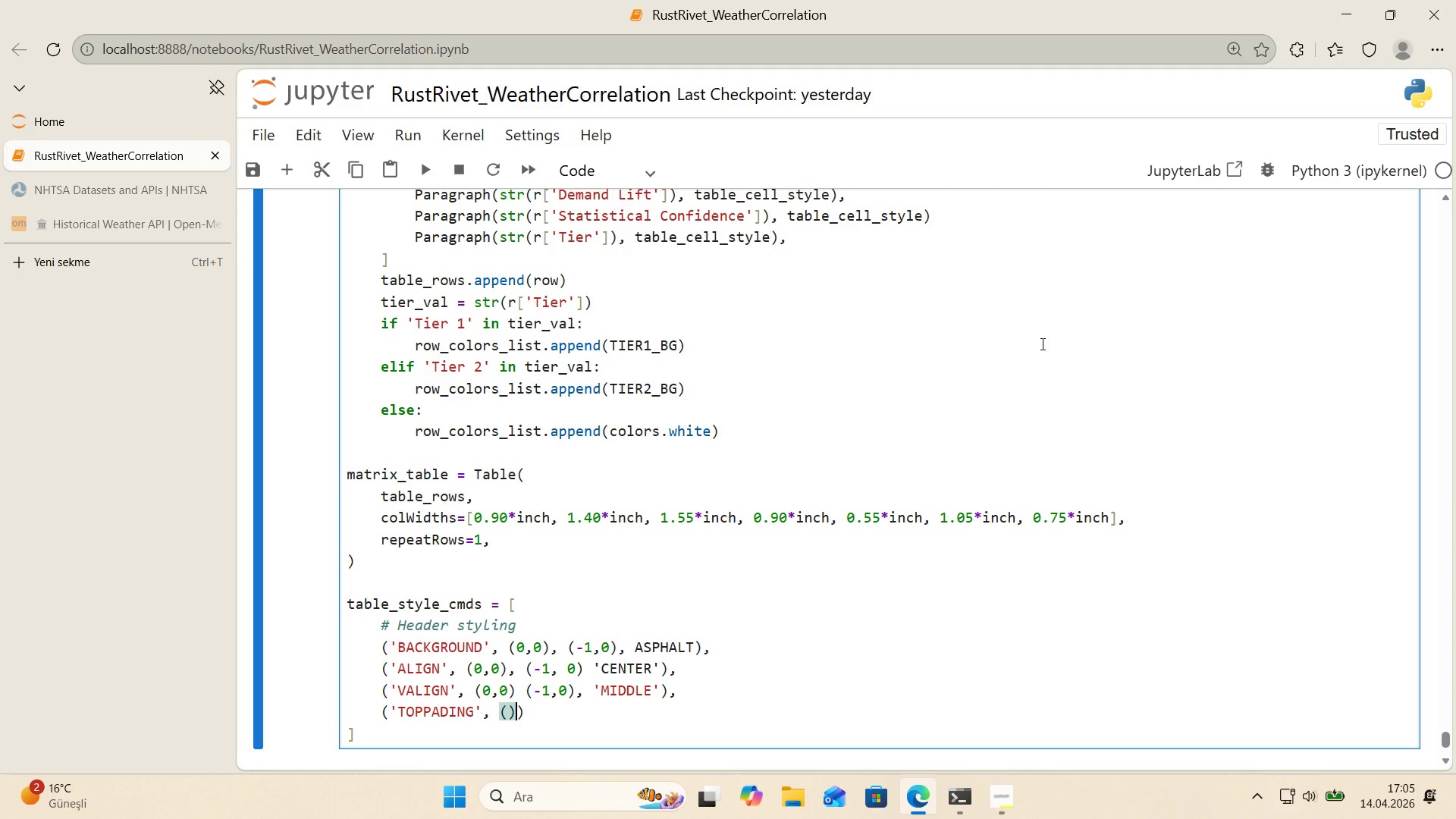 
key(Control+ControlRight)
 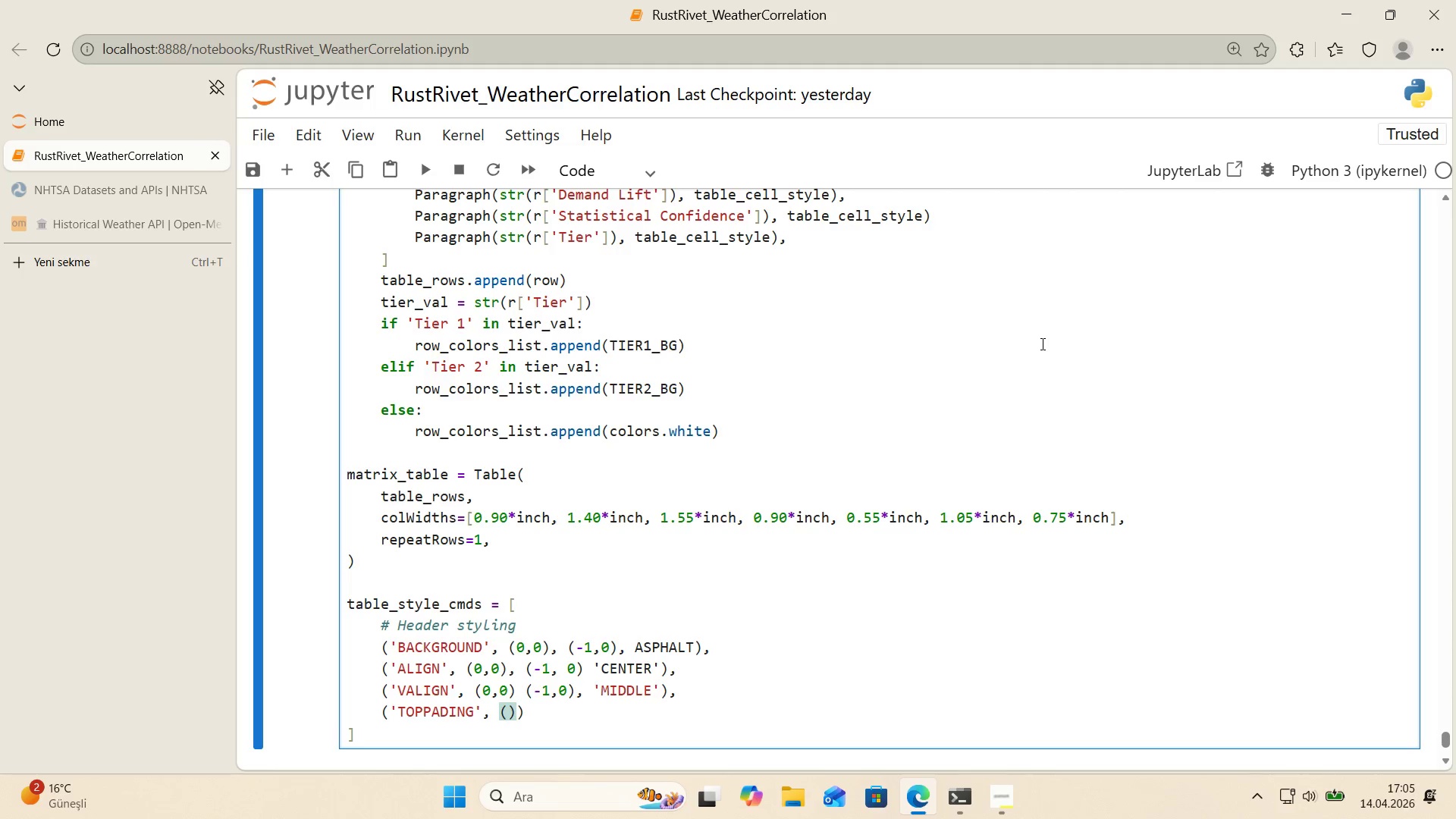 
key(ArrowLeft)
 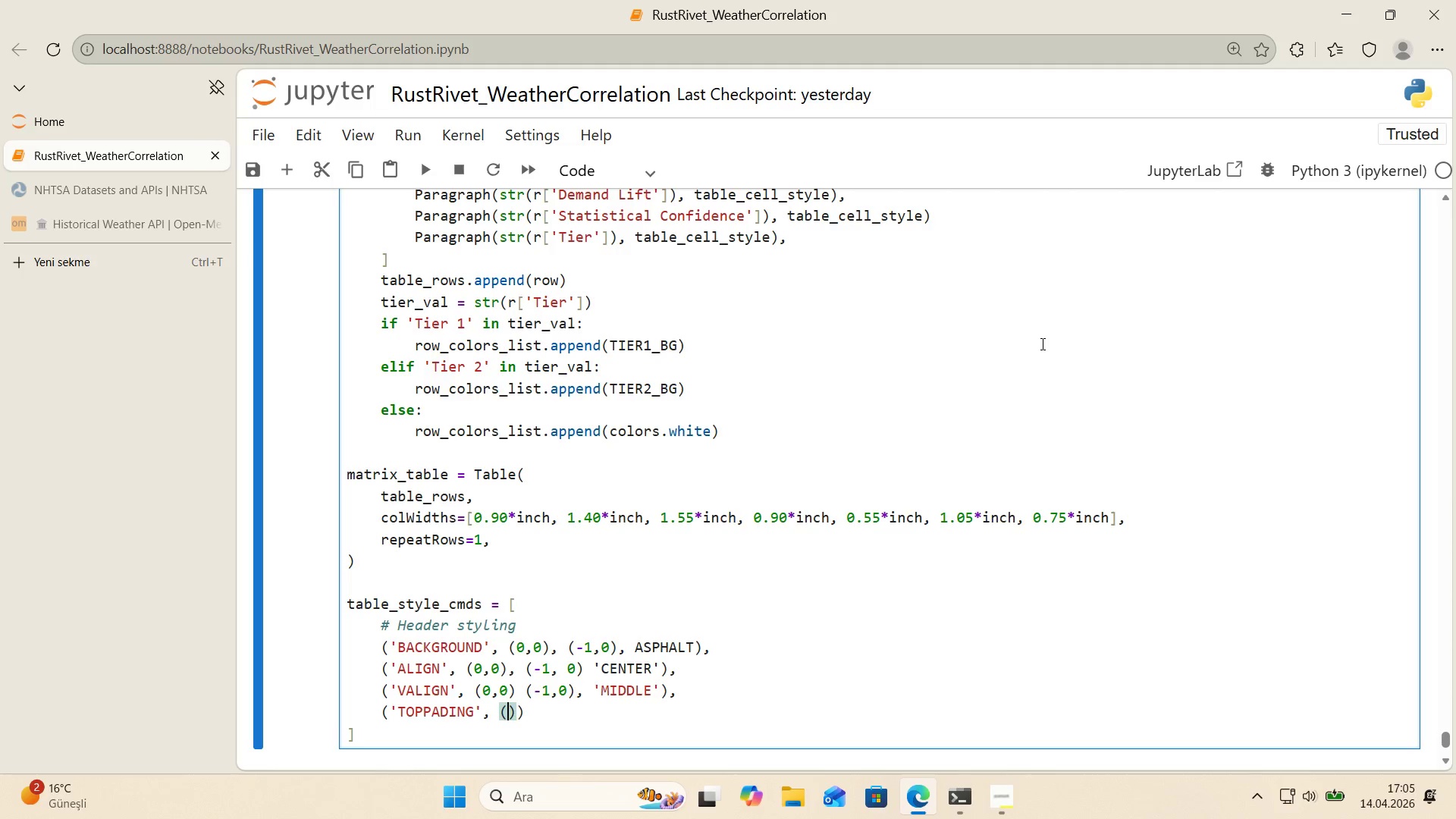 
key(Numpad0)
 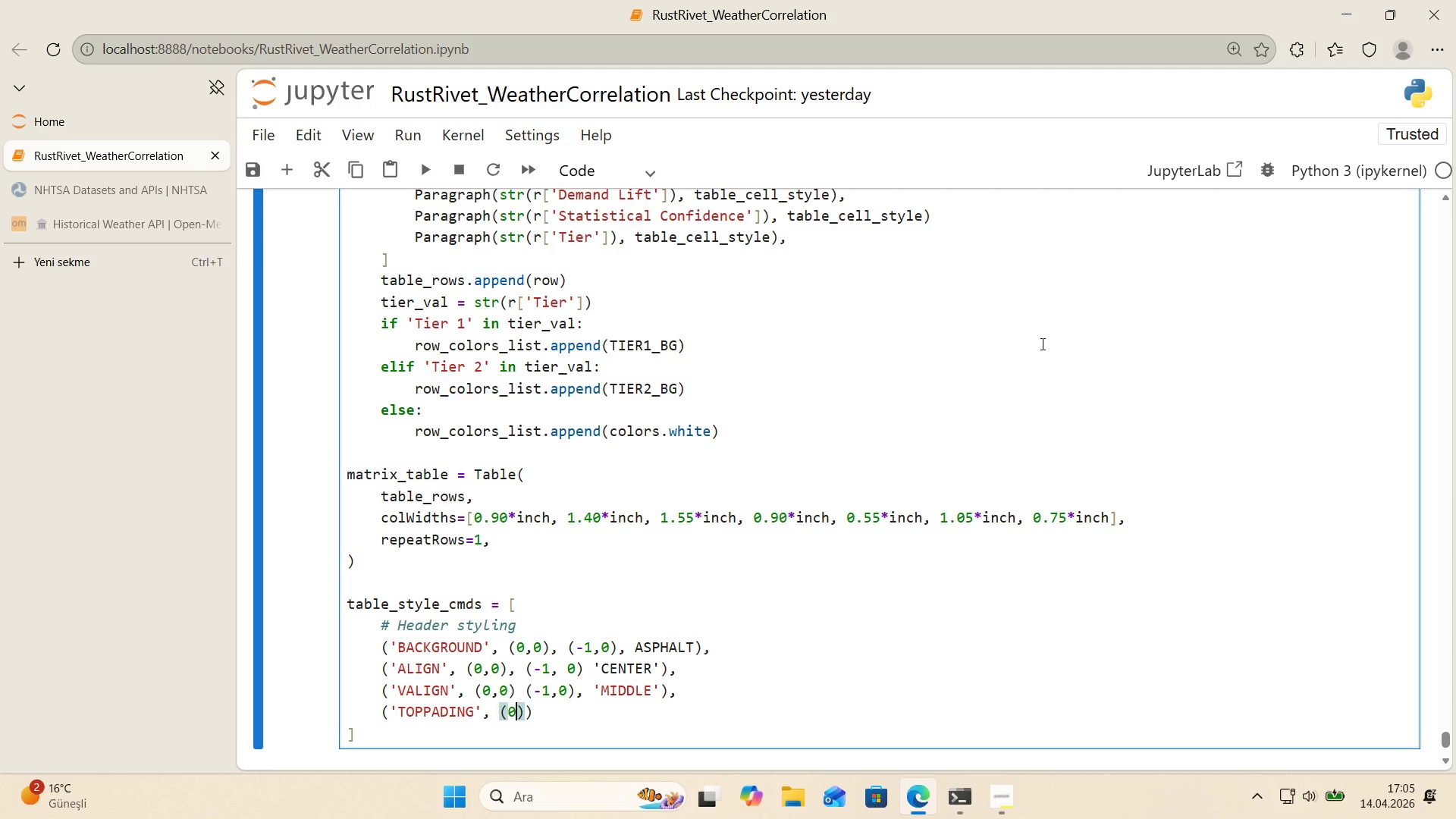 
key(Comma)
 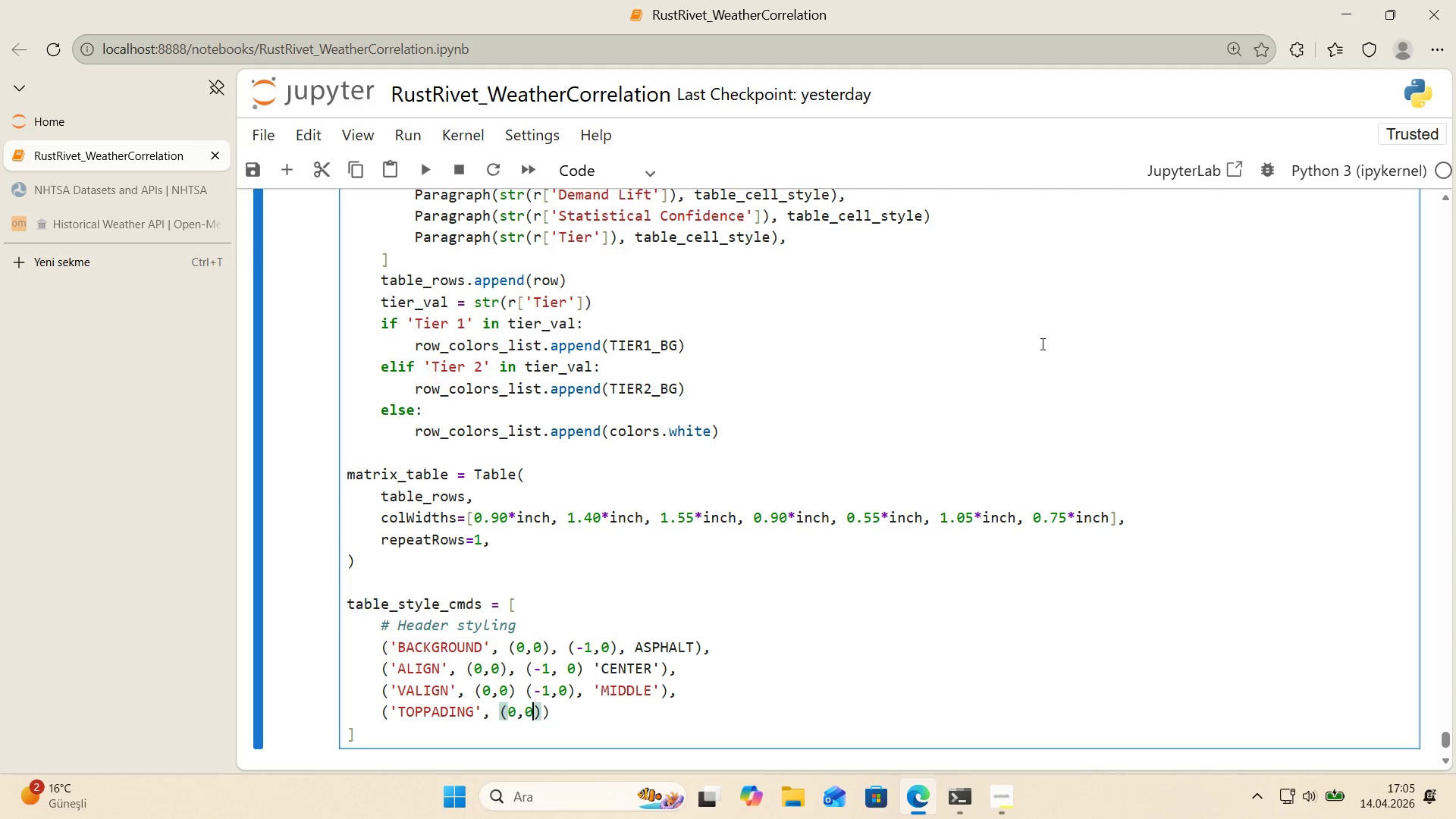 
key(Numpad0)
 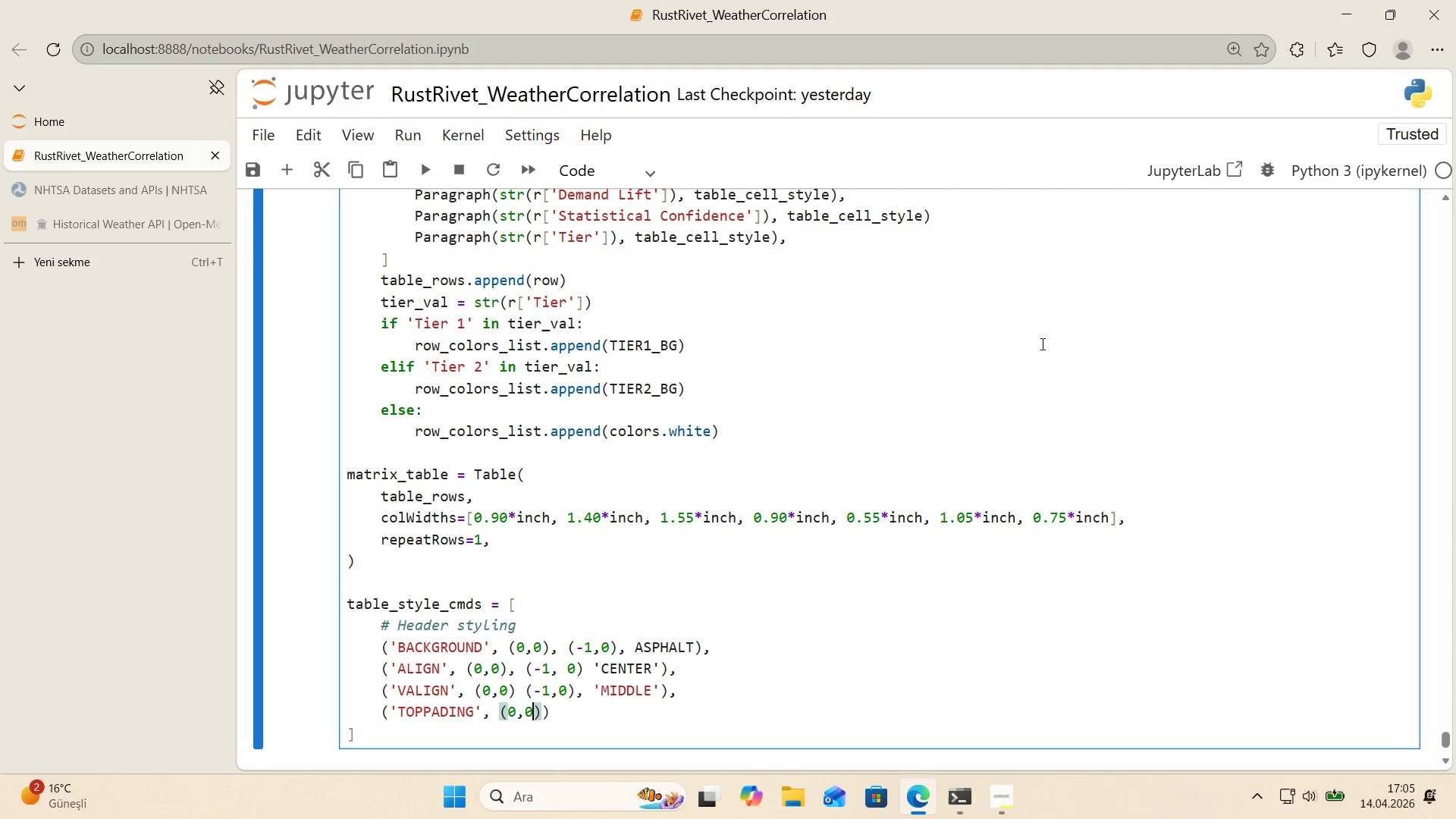 
key(ArrowRight)
 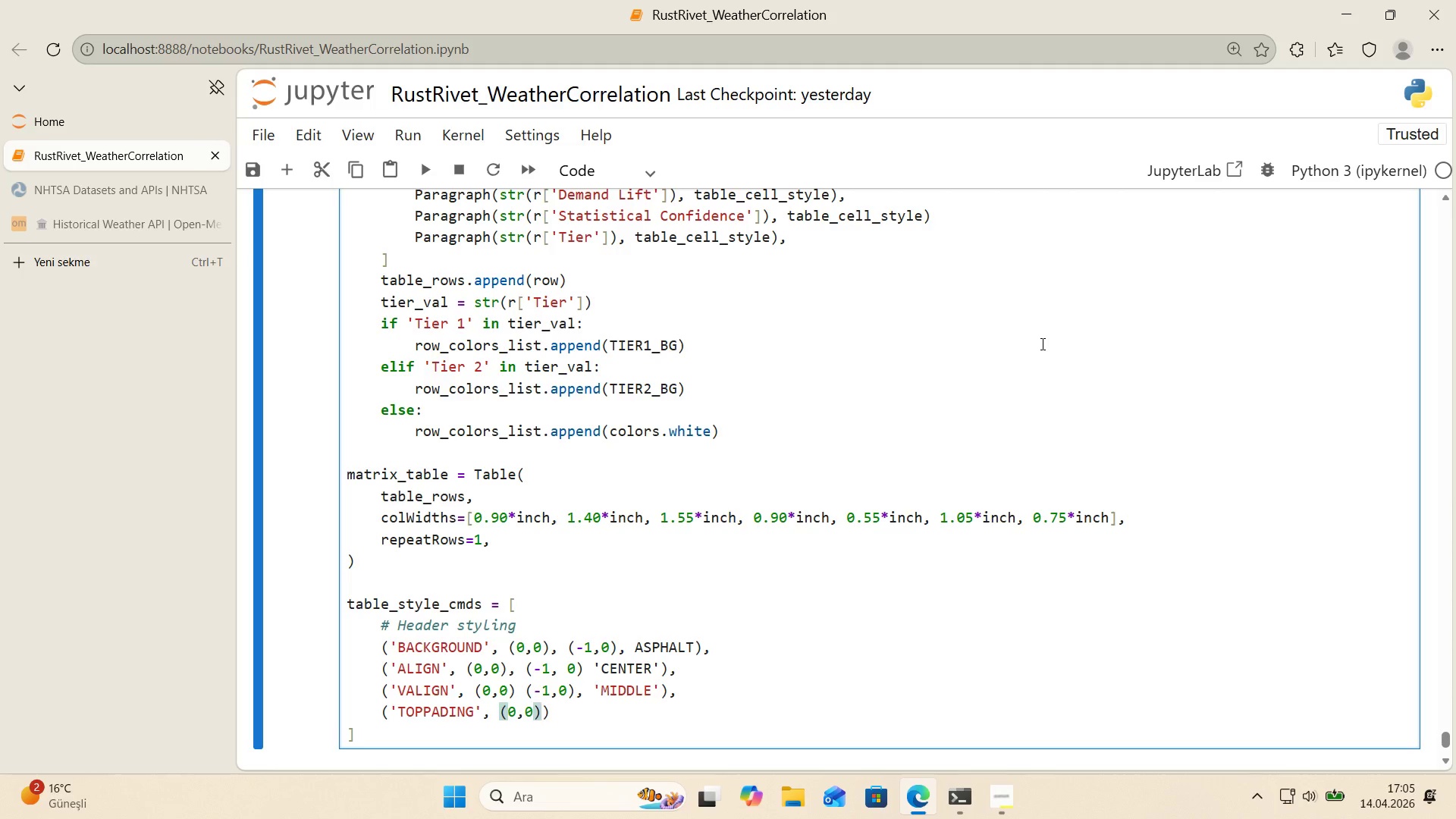 
type( *()
 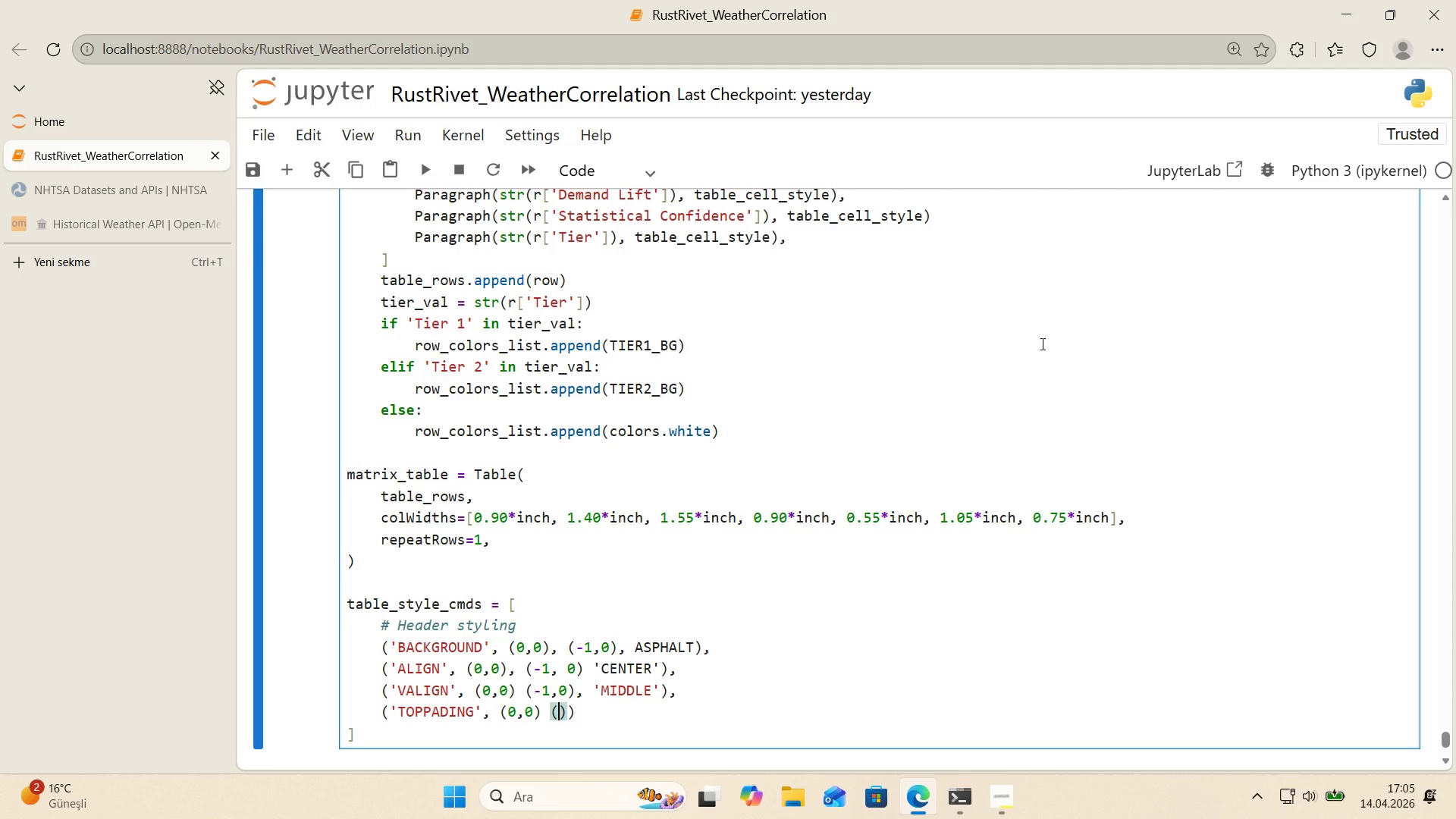 
 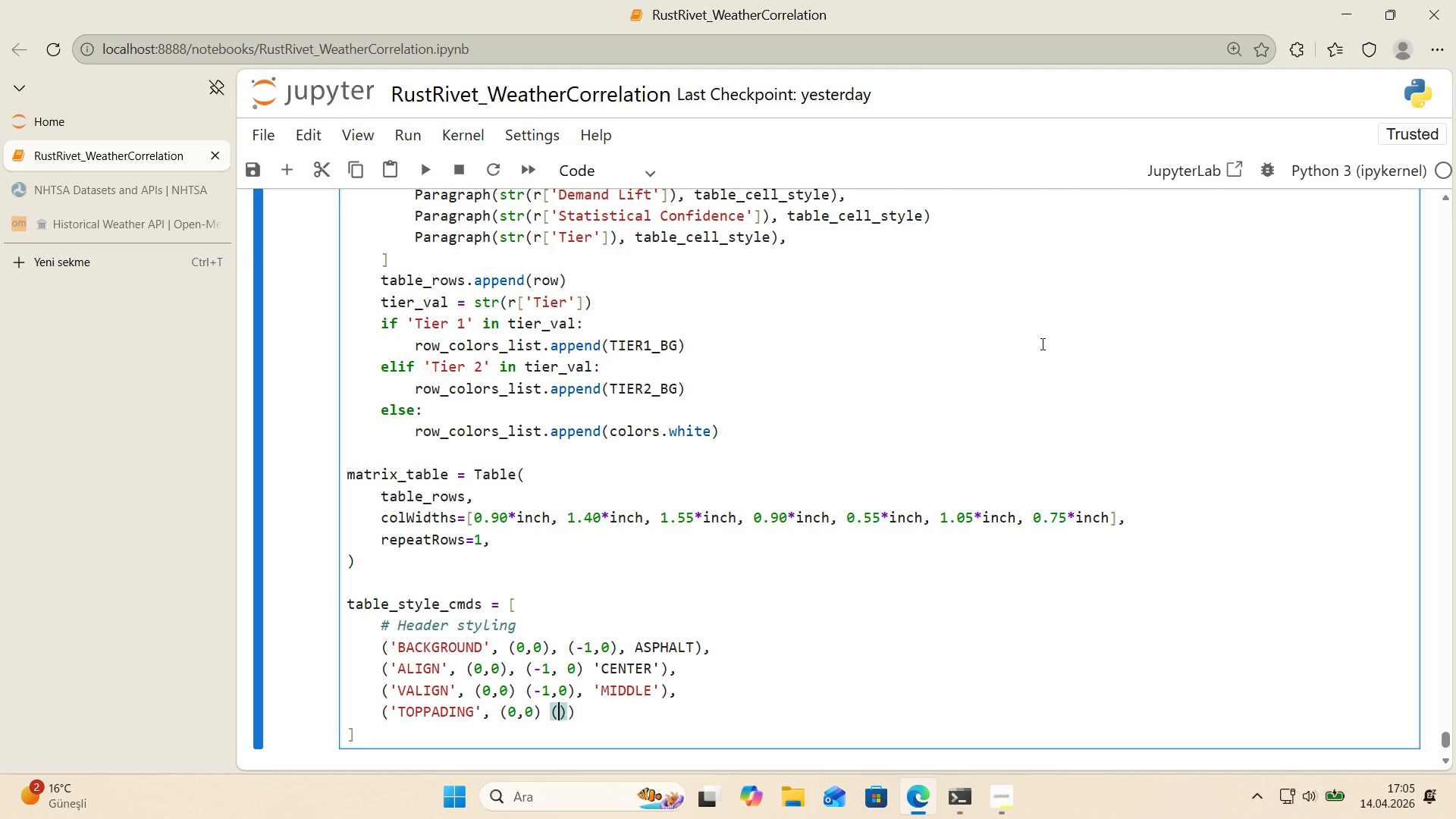 
key(ArrowLeft)
 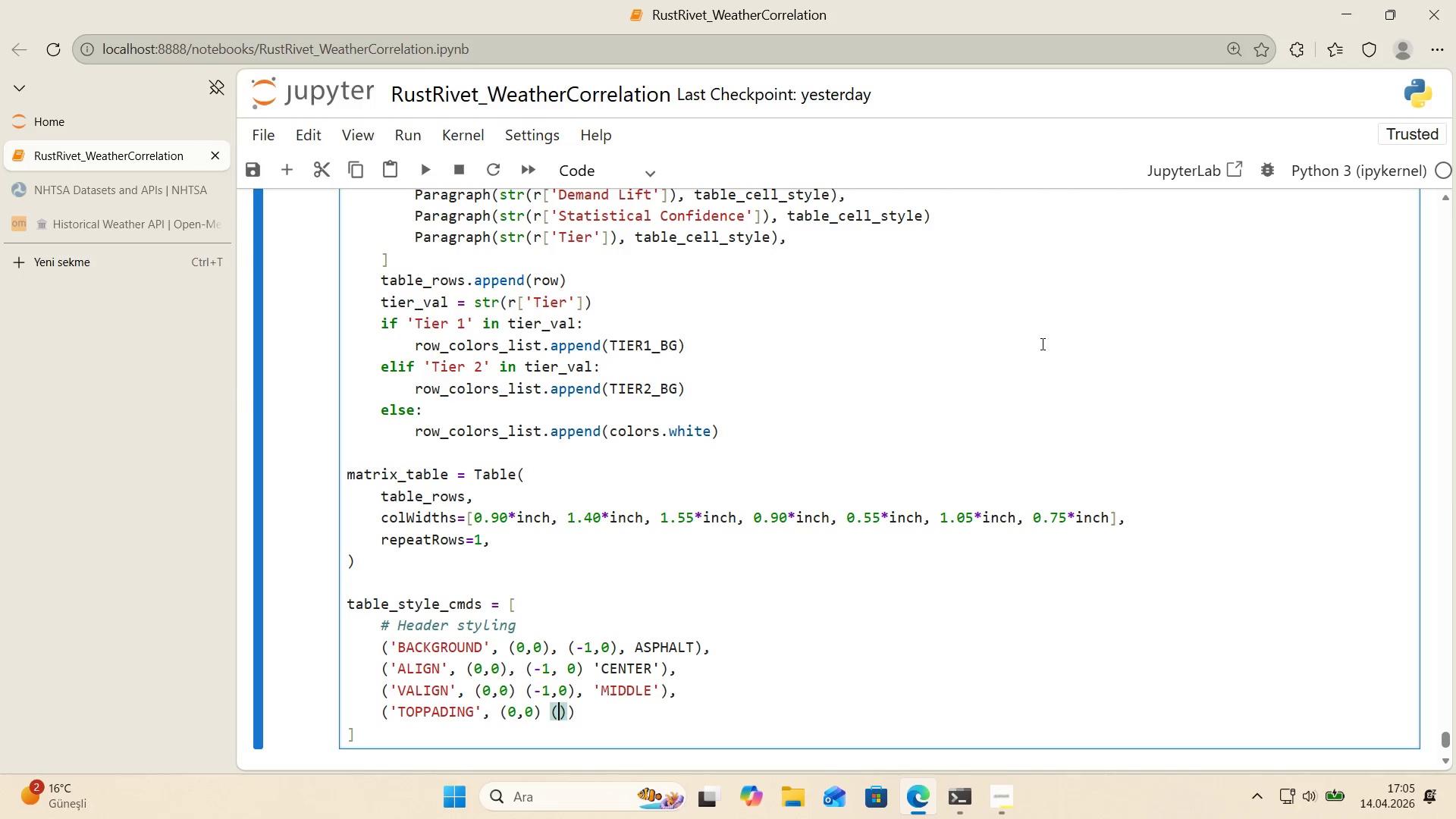 
key(NumpadSubtract)
 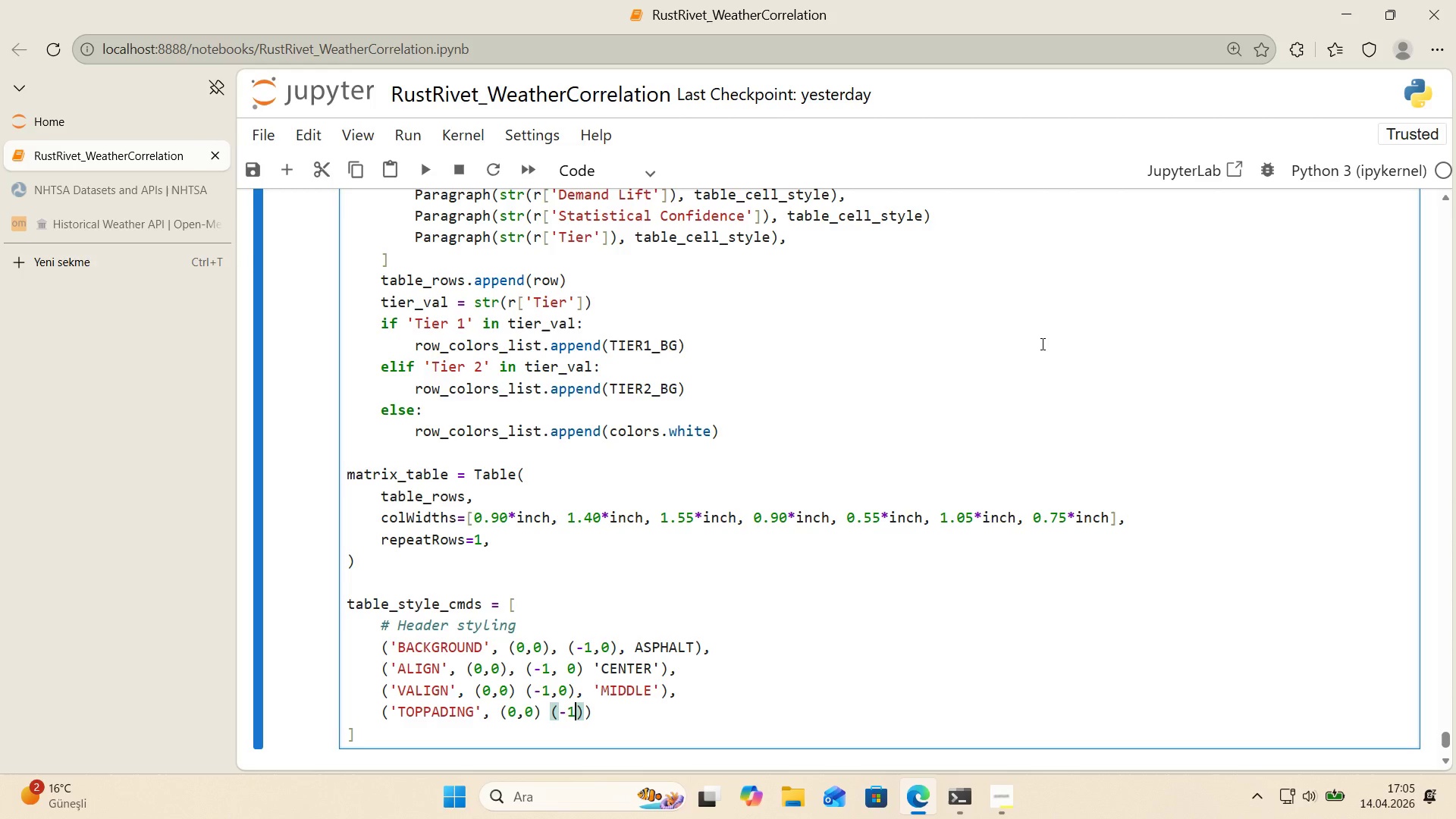 
key(1)
 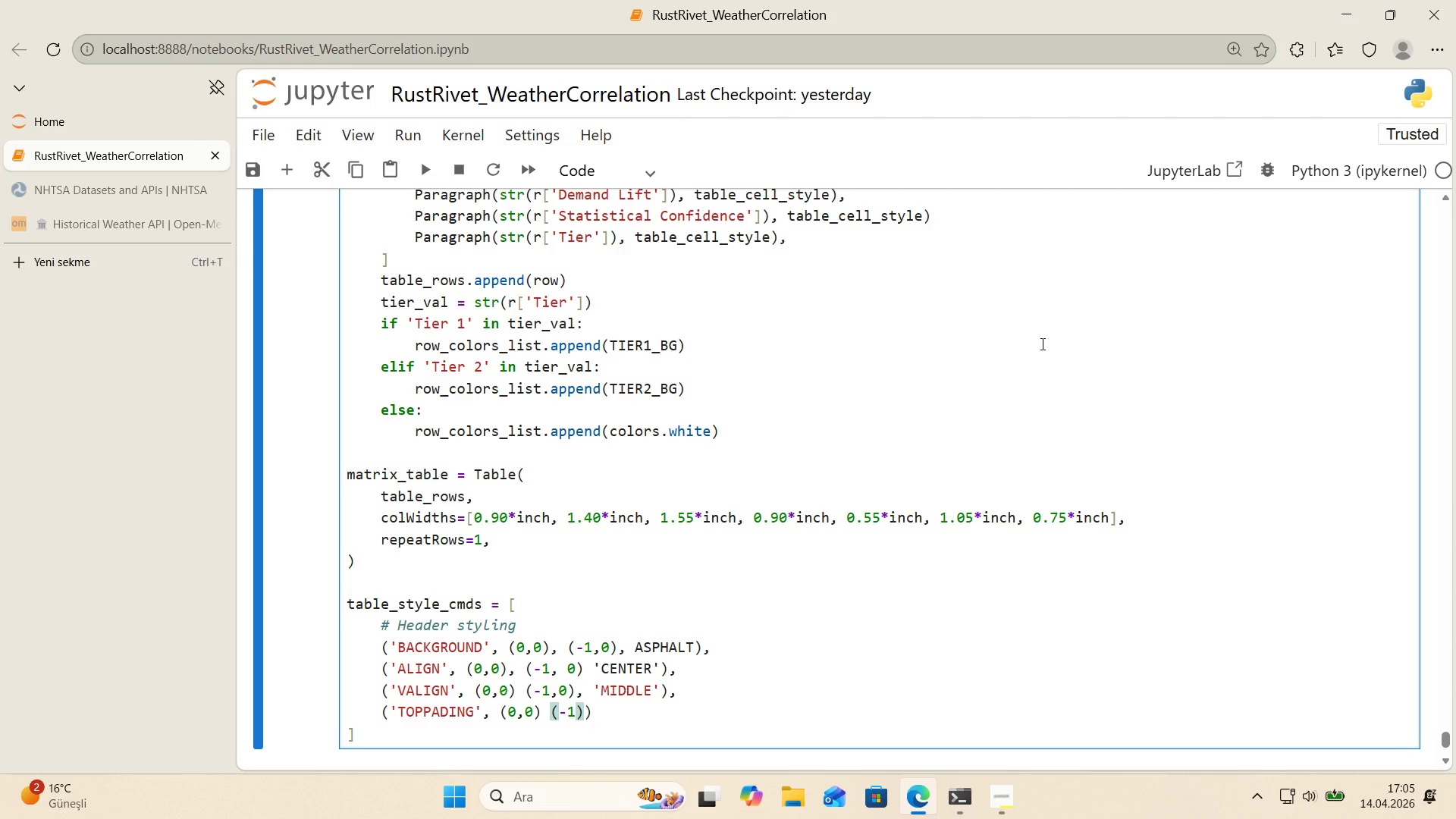 
key(Comma)
 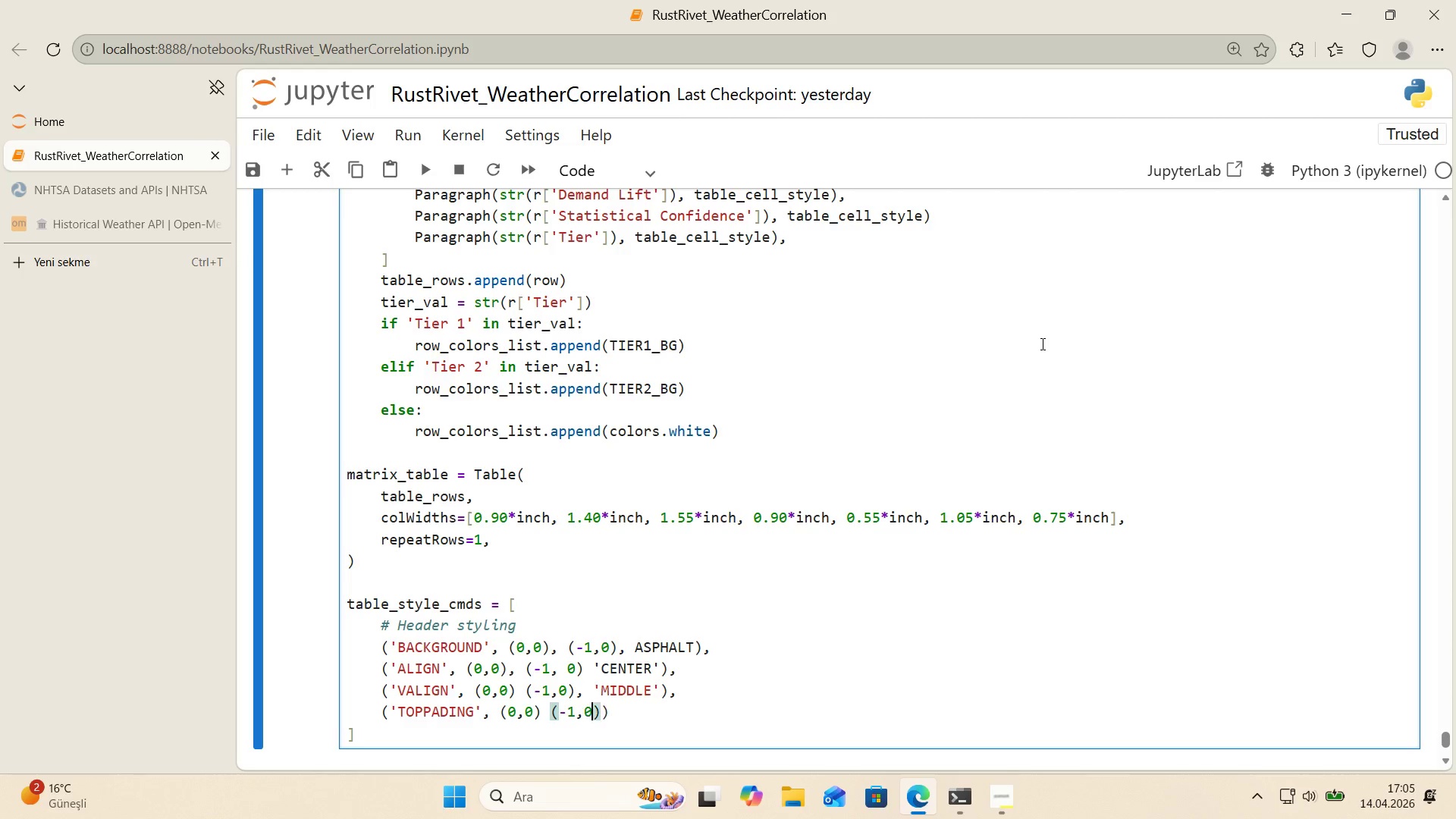 
key(Numpad0)
 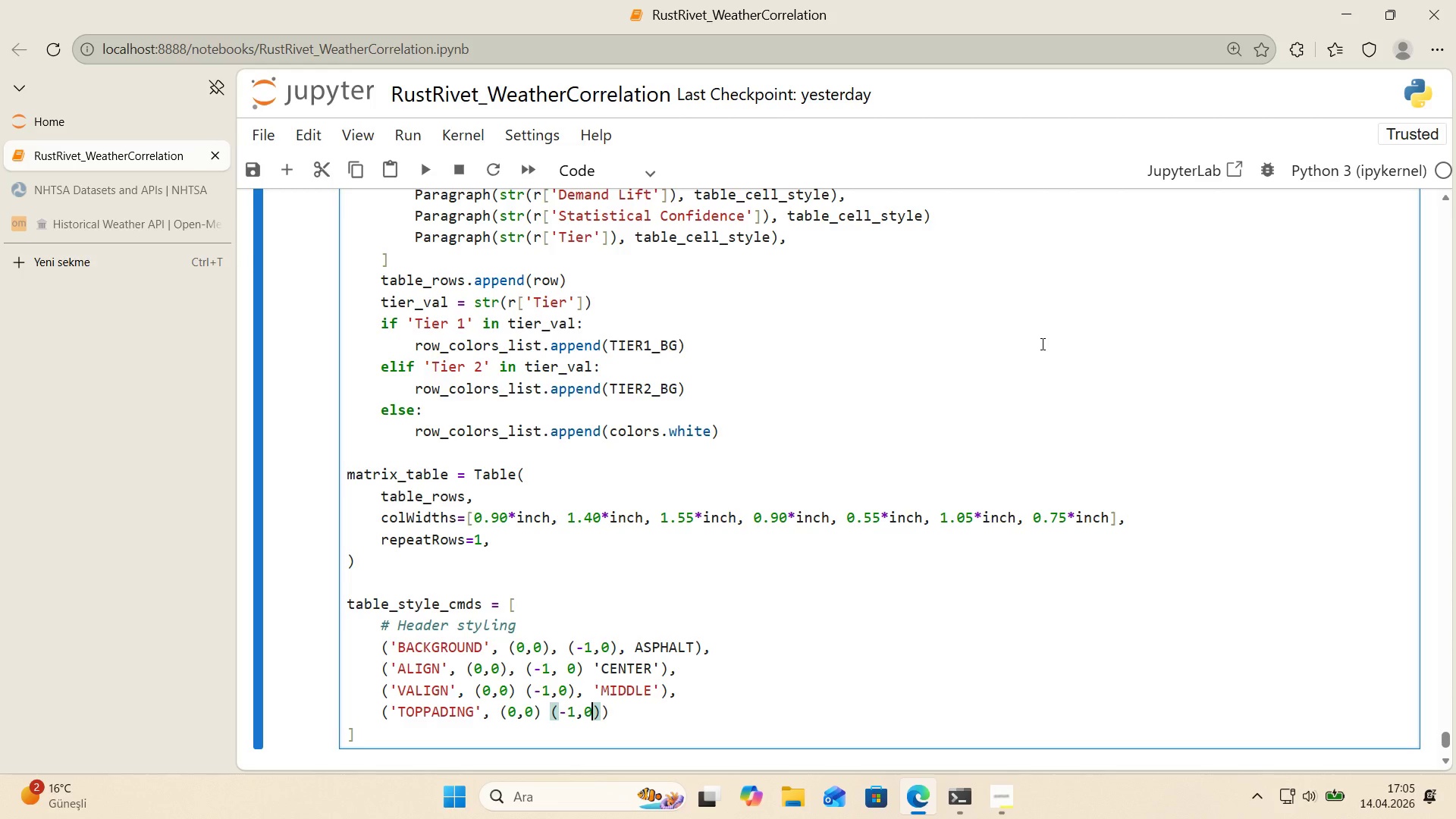 
key(ArrowRight)
 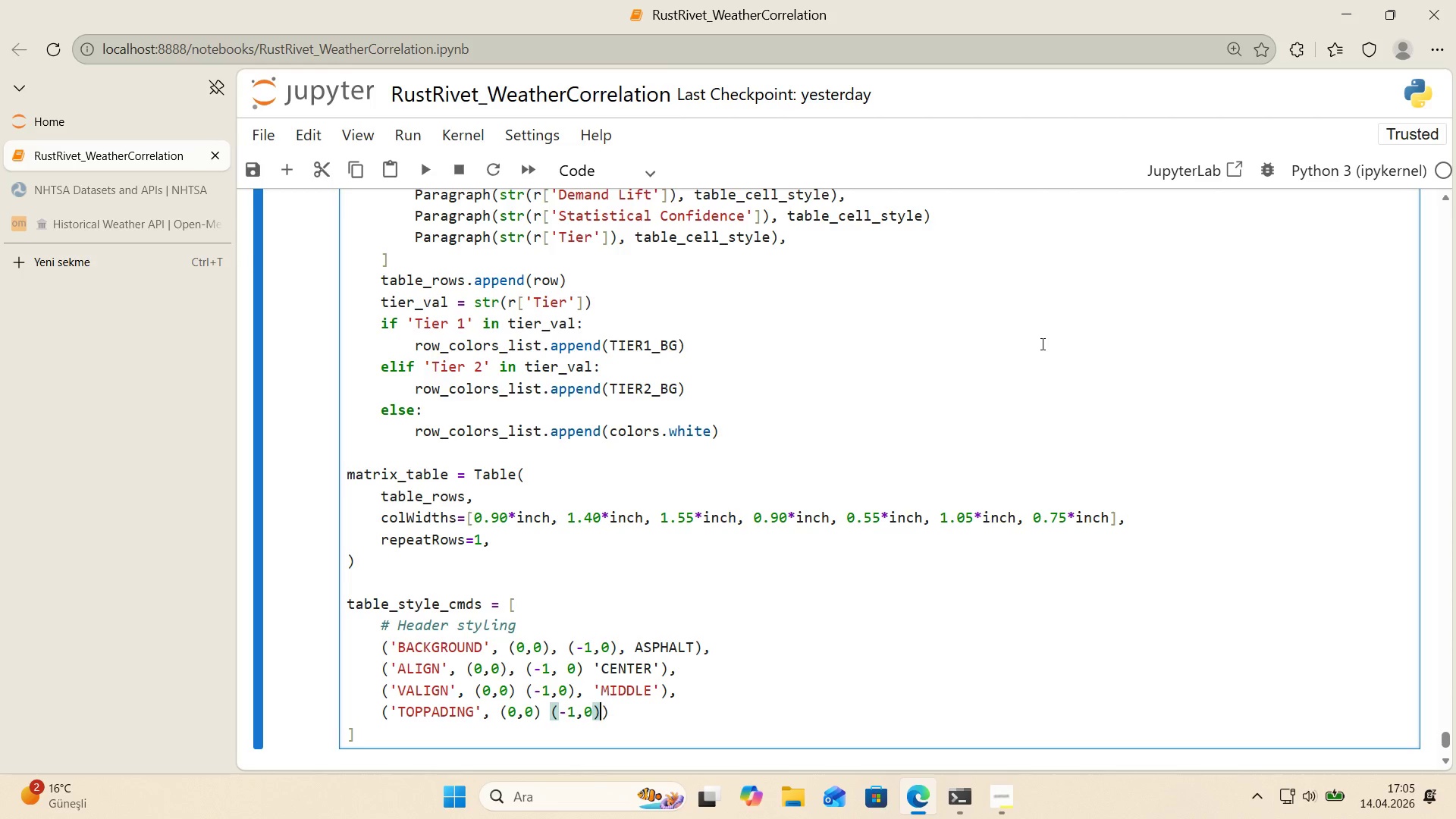 
type(, @@)
 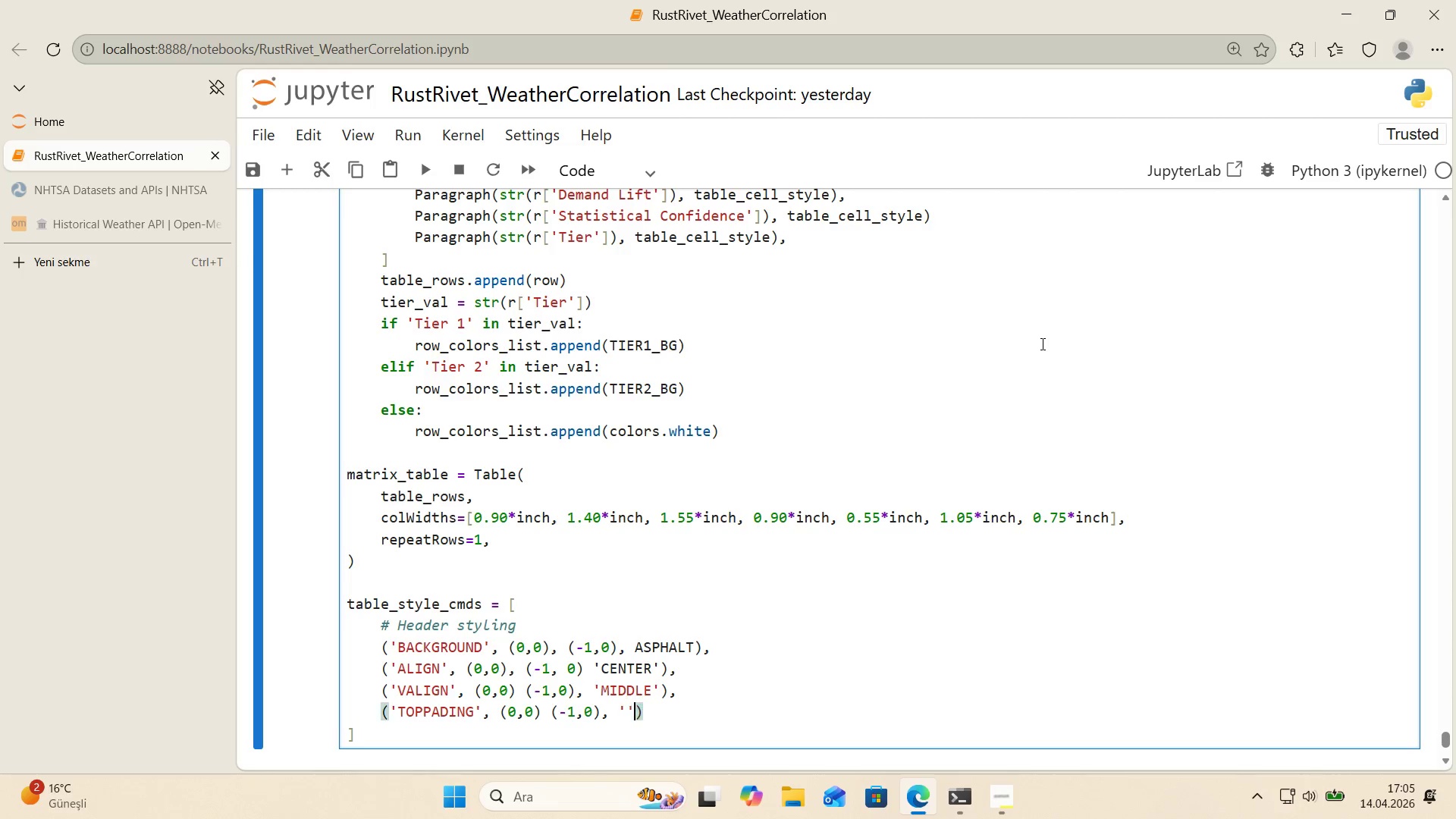 
key(ArrowLeft)
 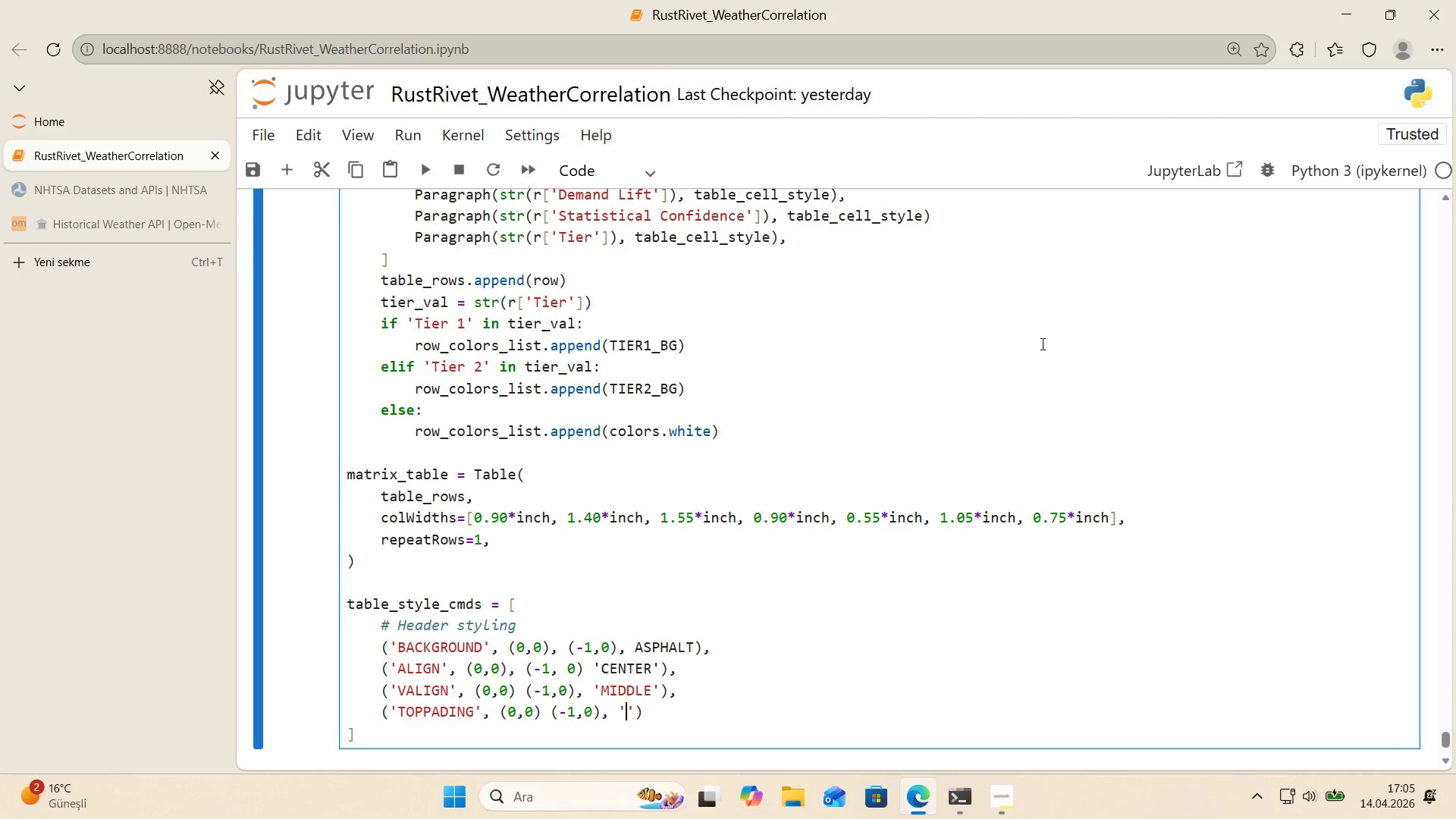 
type(MIDDLE)
 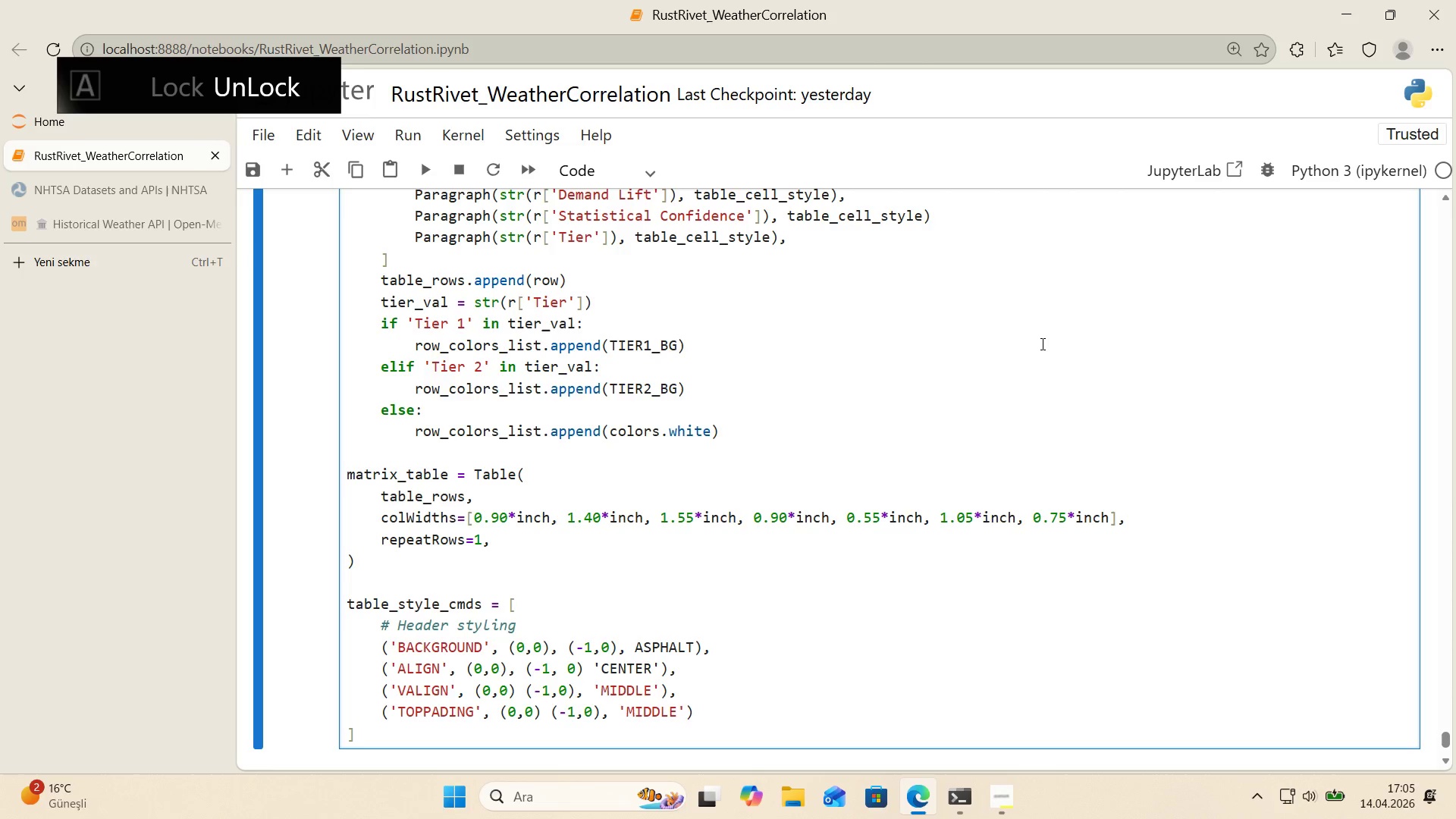 
key(ArrowRight)
 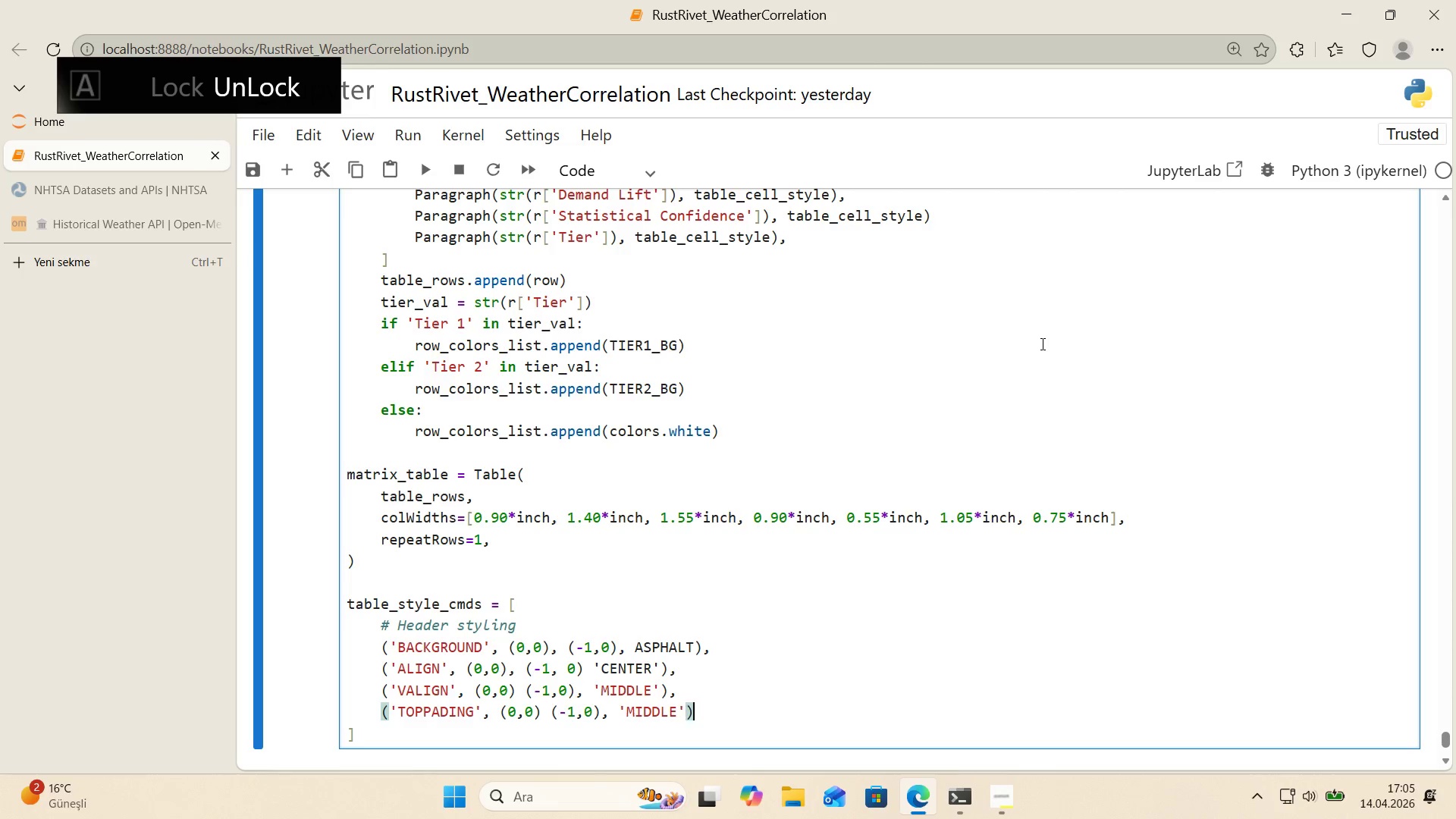 
key(ArrowRight)
 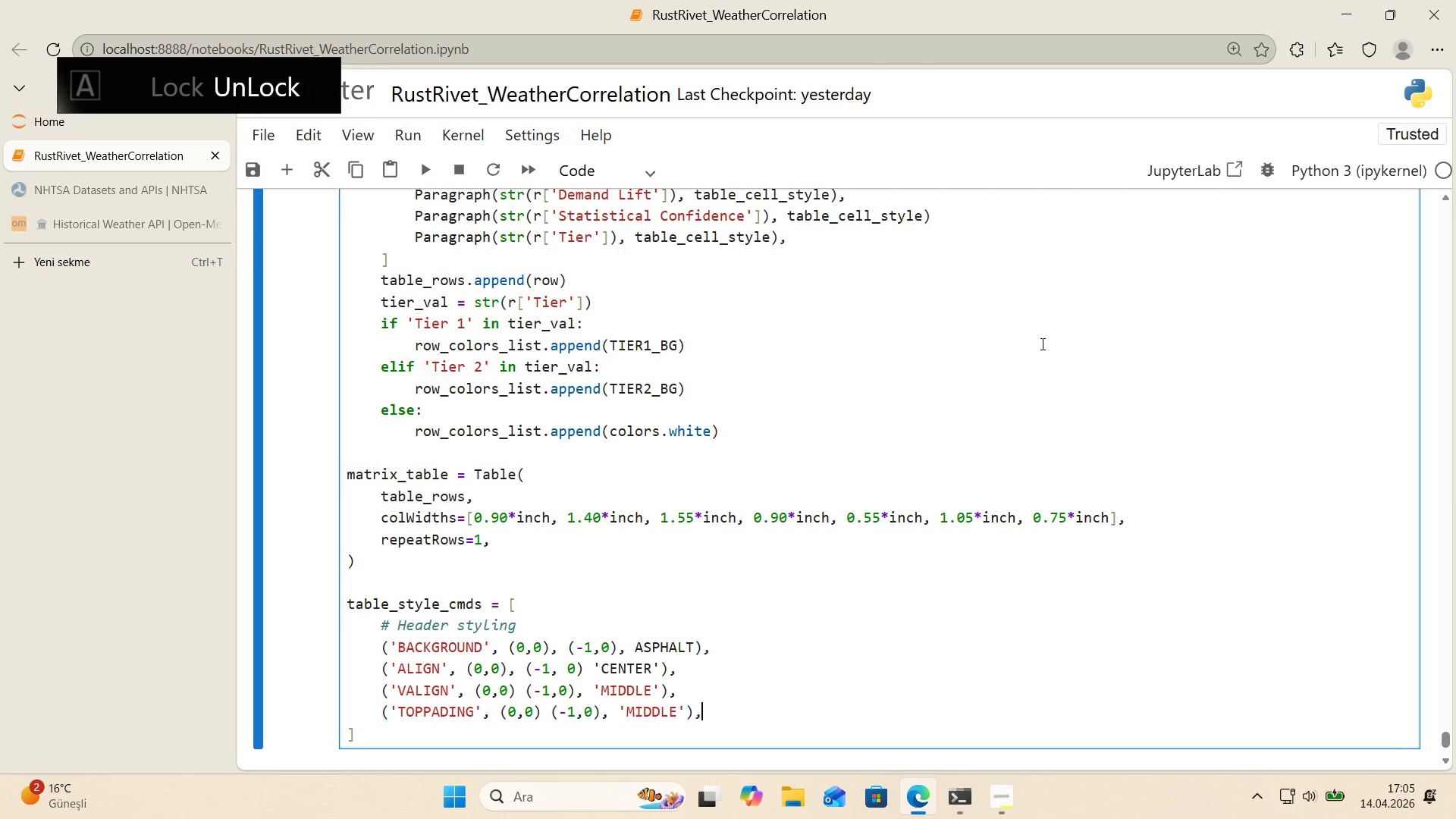 
key(Comma)
 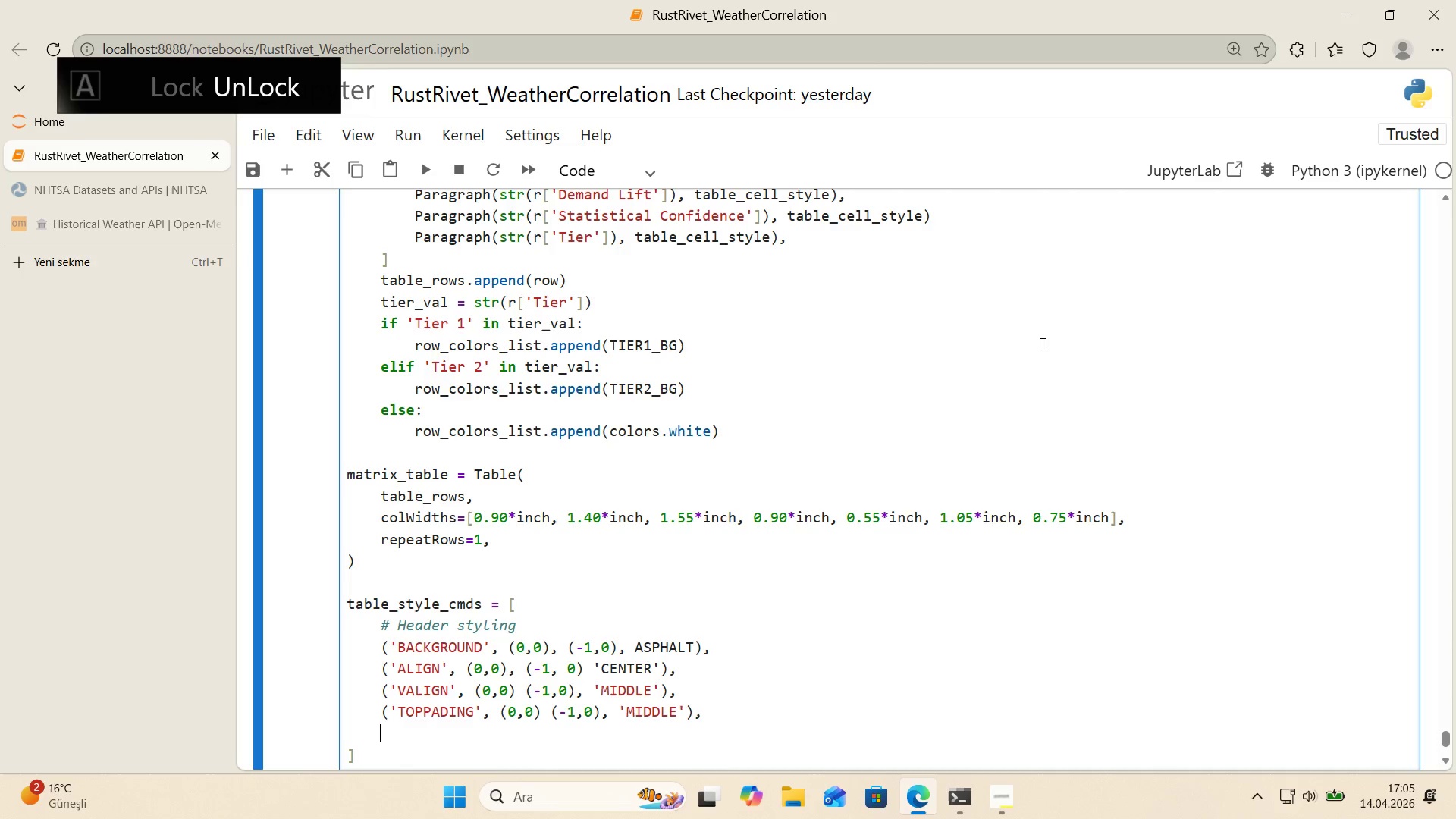 
key(Enter)
 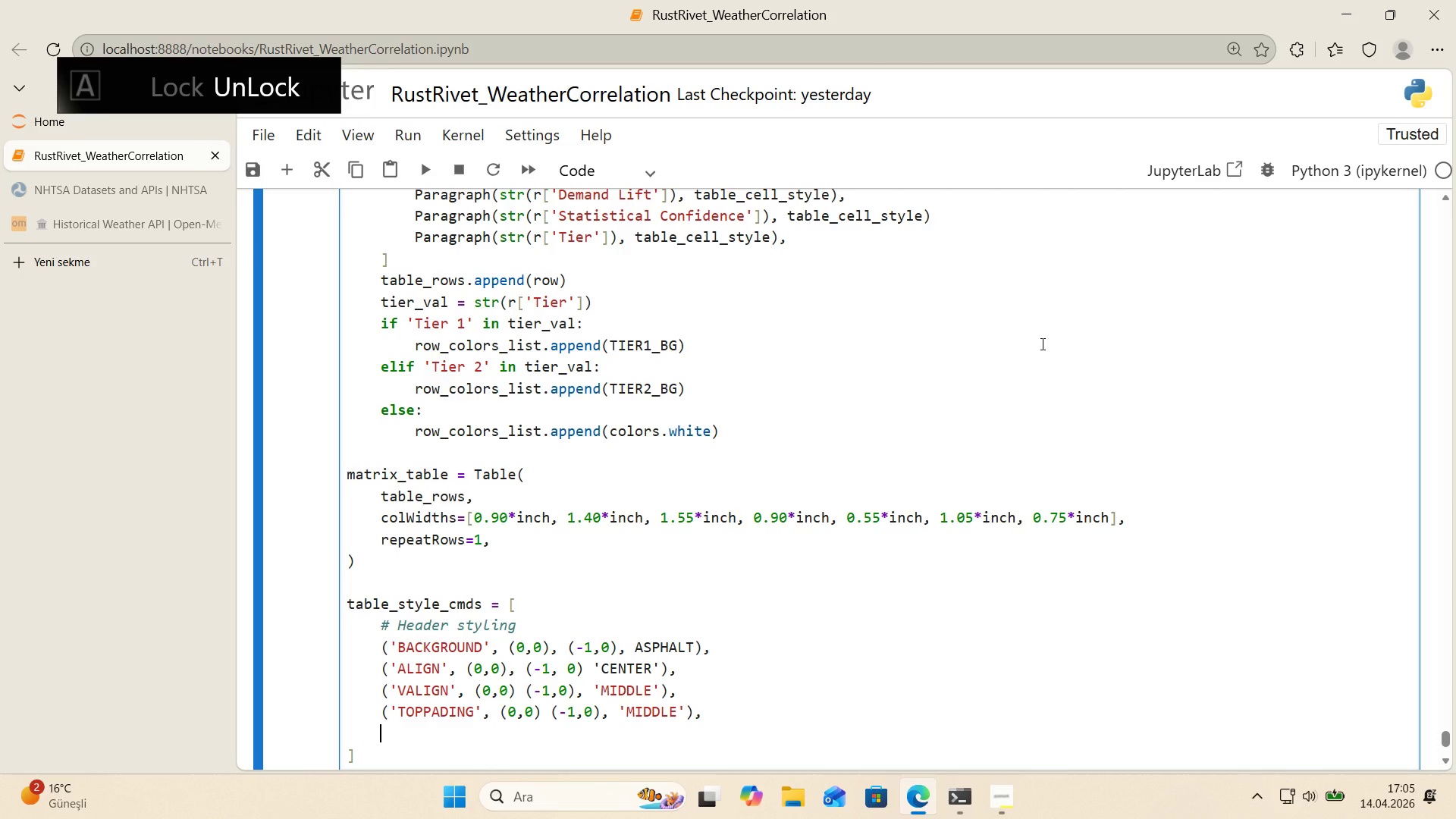 
type(*()
 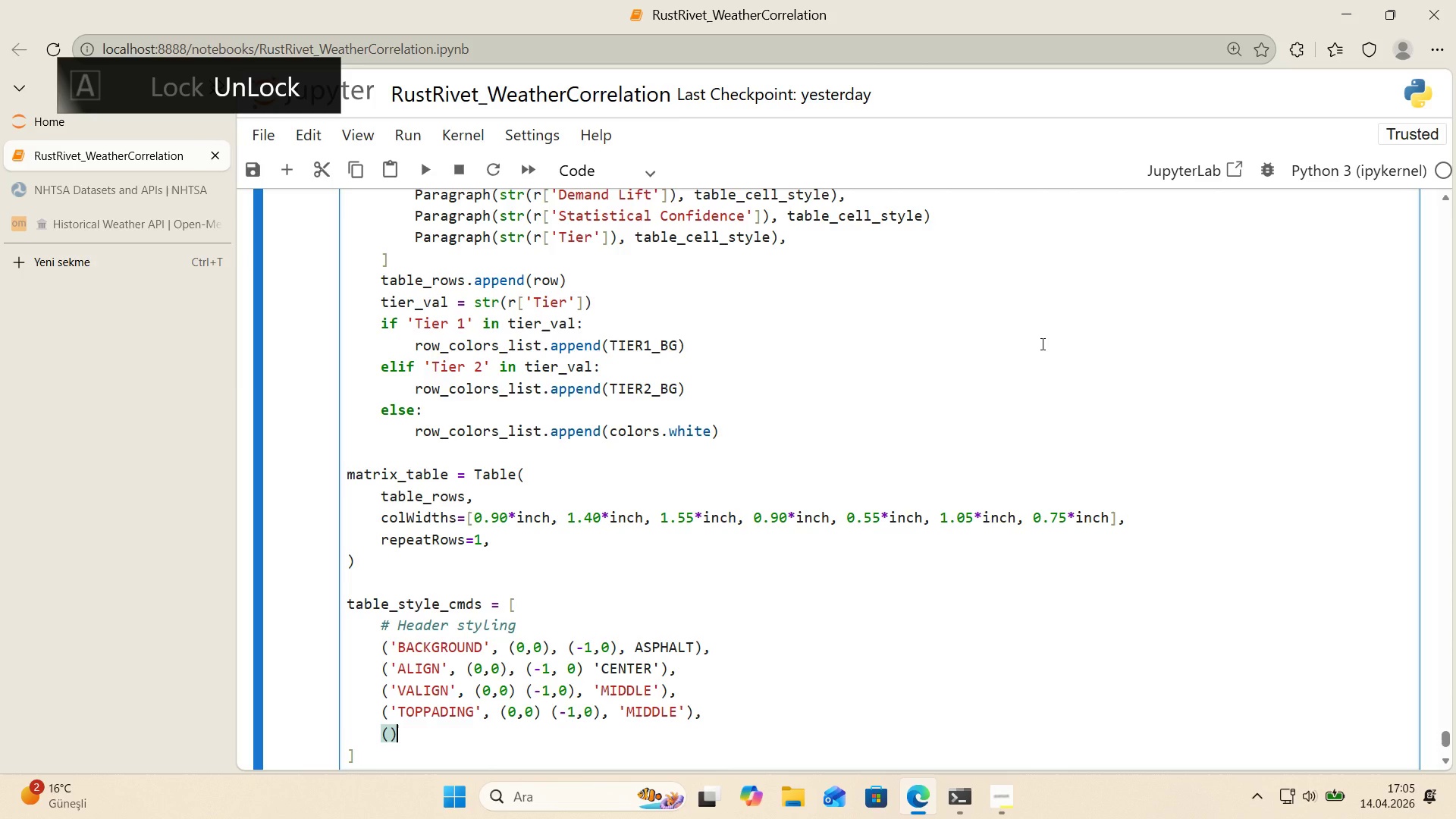 
key(Control+ControlRight)
 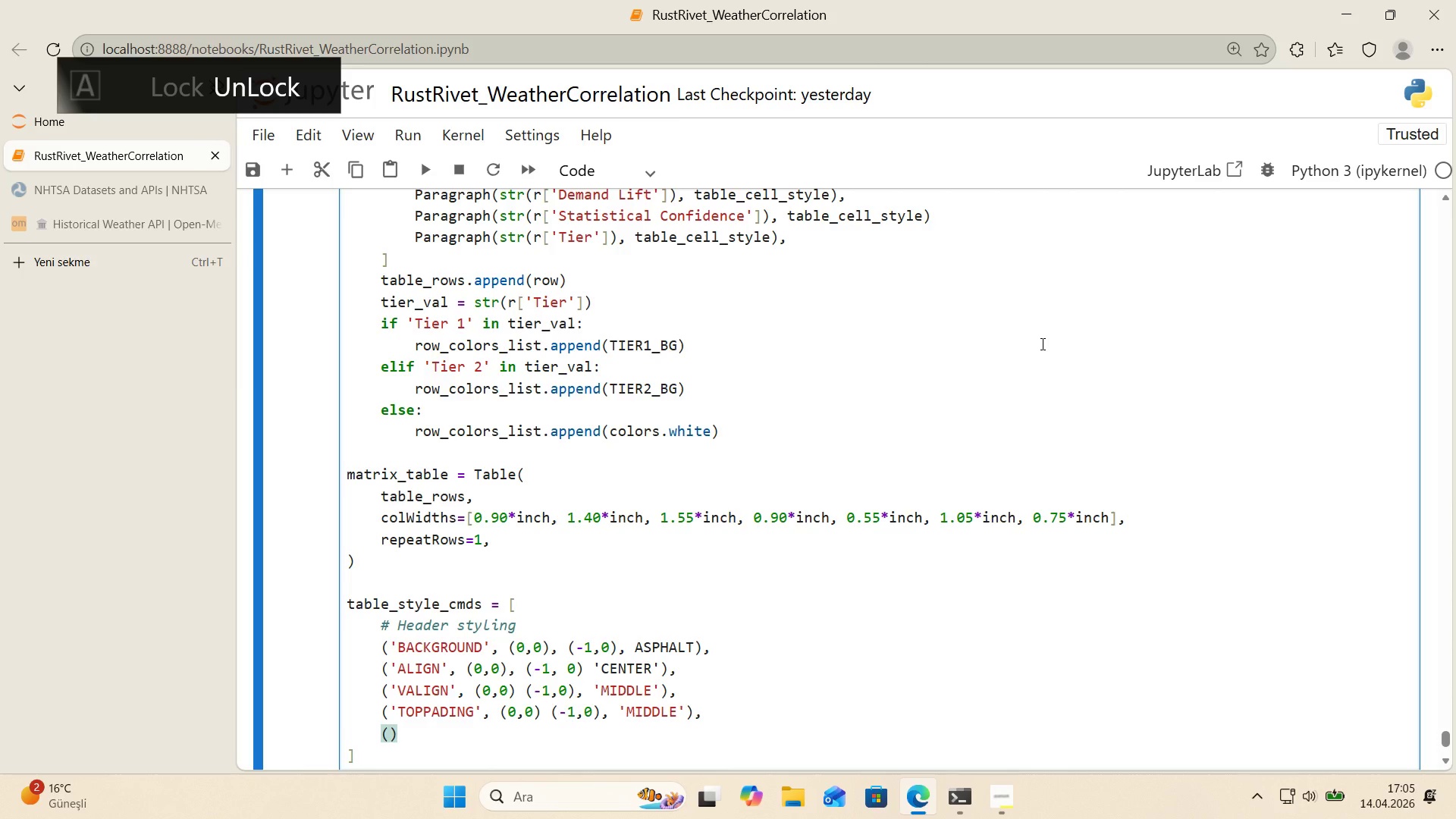 
key(ArrowLeft)
 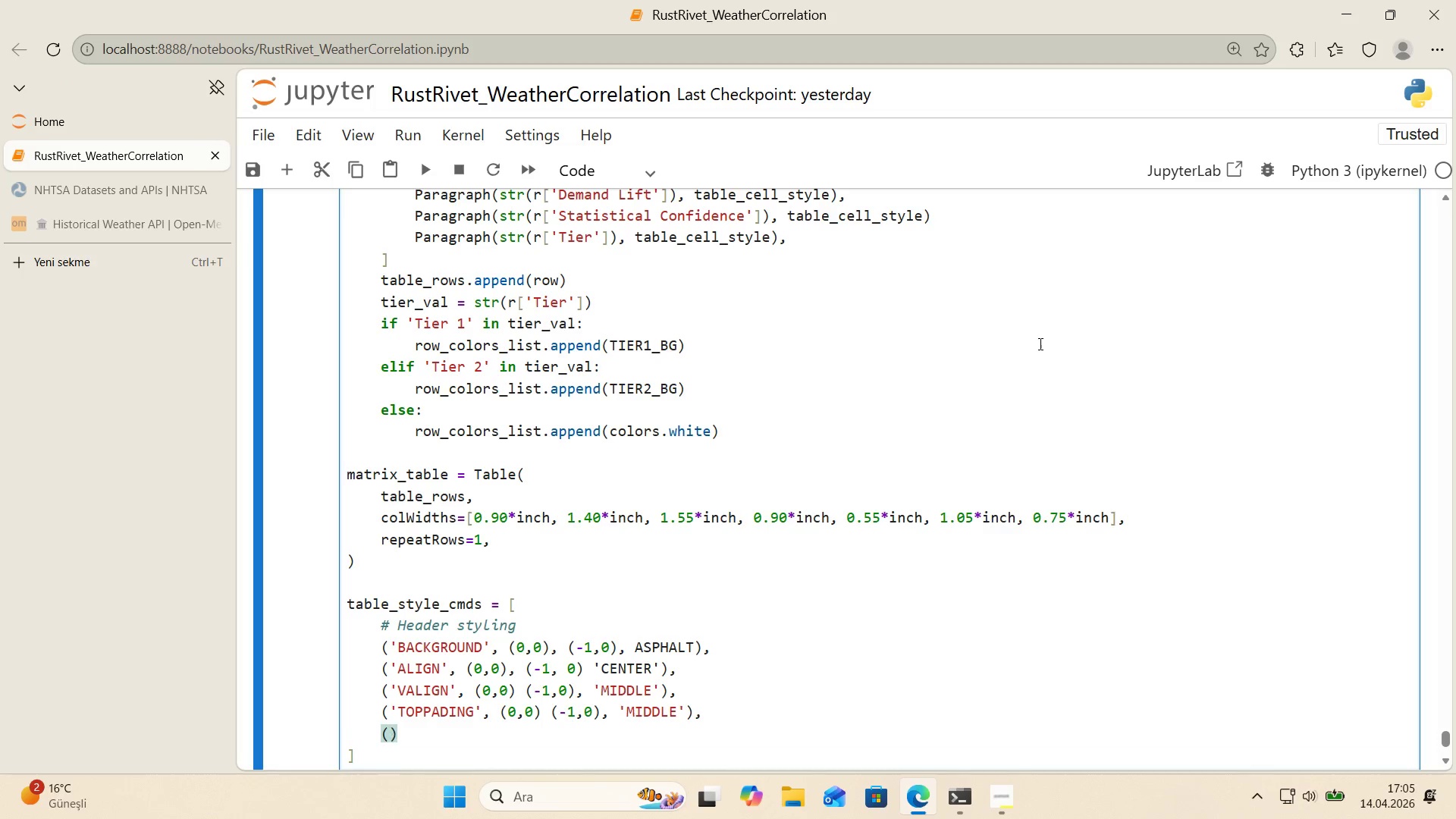 
scroll: coordinate [1025, 352], scroll_direction: down, amount: 1.0
 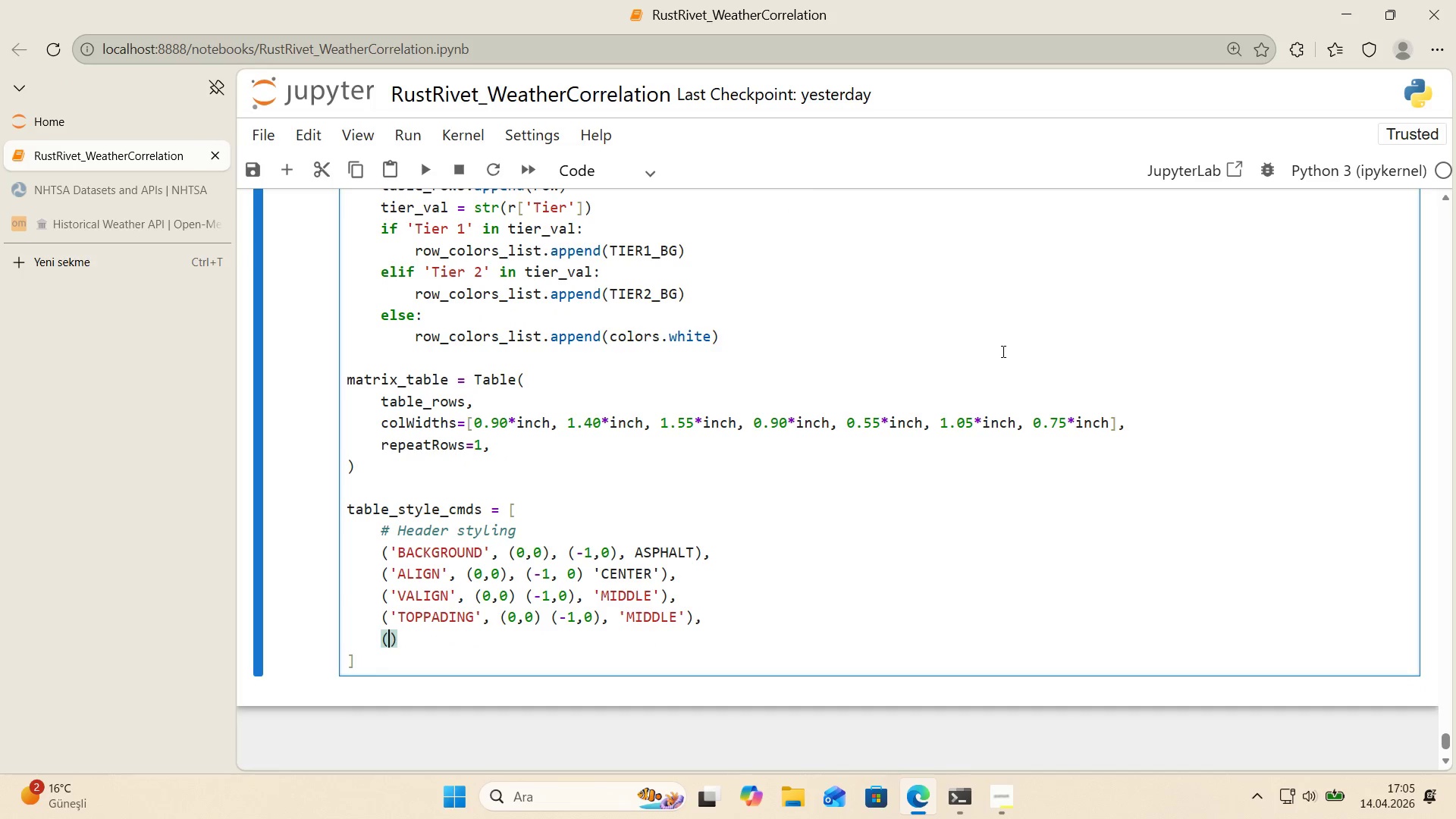 
type(@@)
 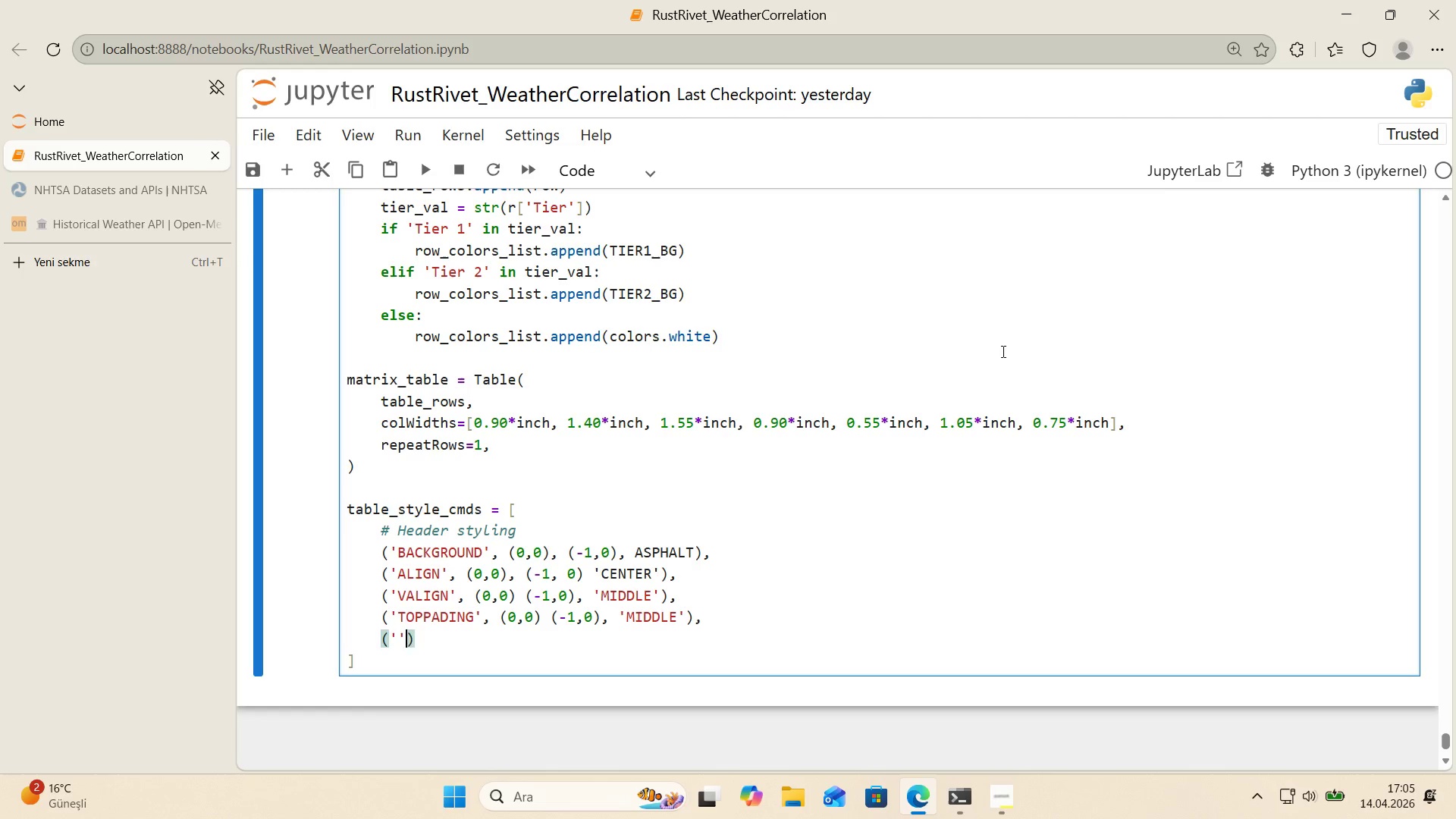 
key(ArrowLeft)
 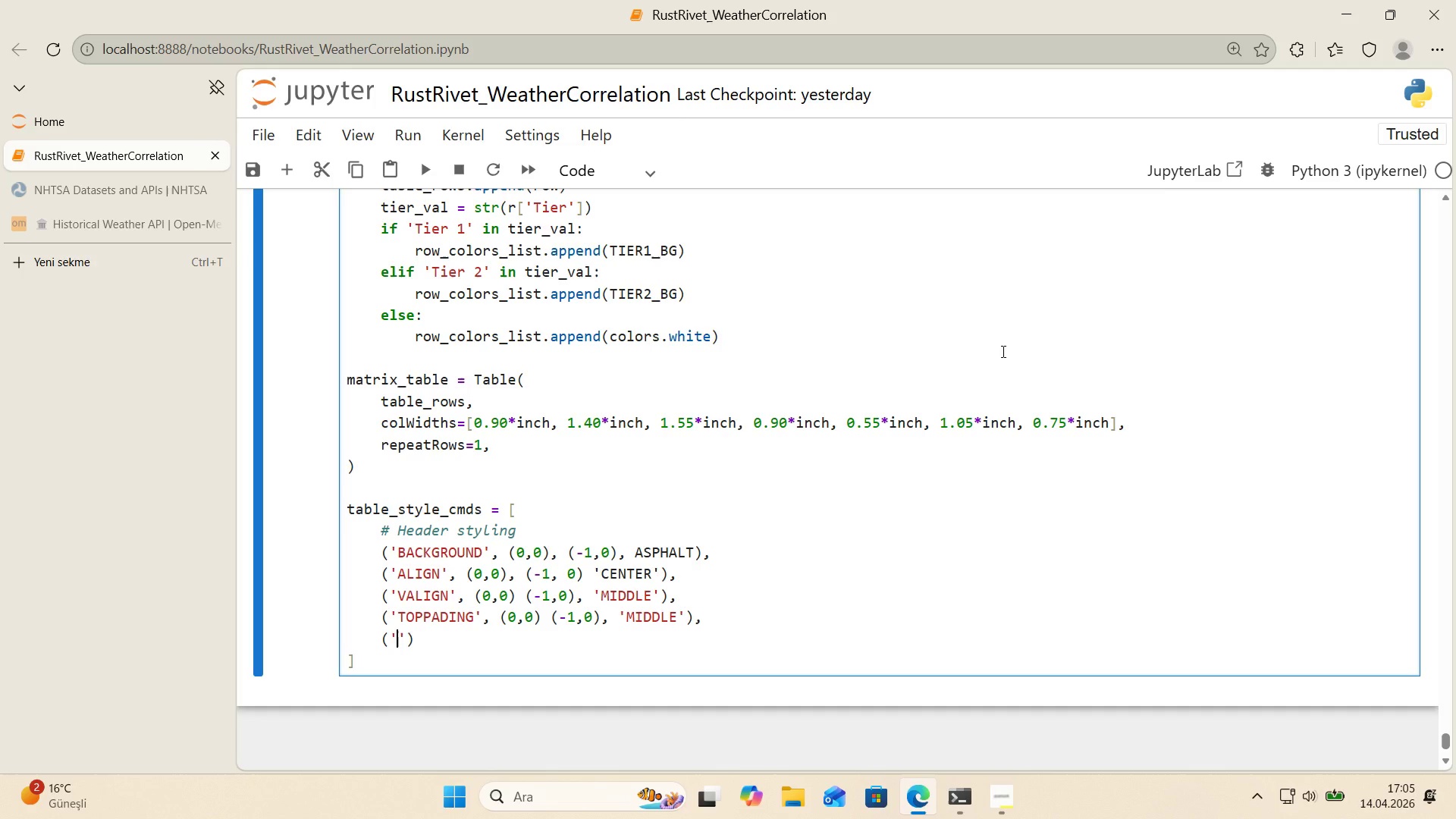 
type(BOTTOMPADING, @@)
key(Backspace)
key(Backspace)
type(*()
 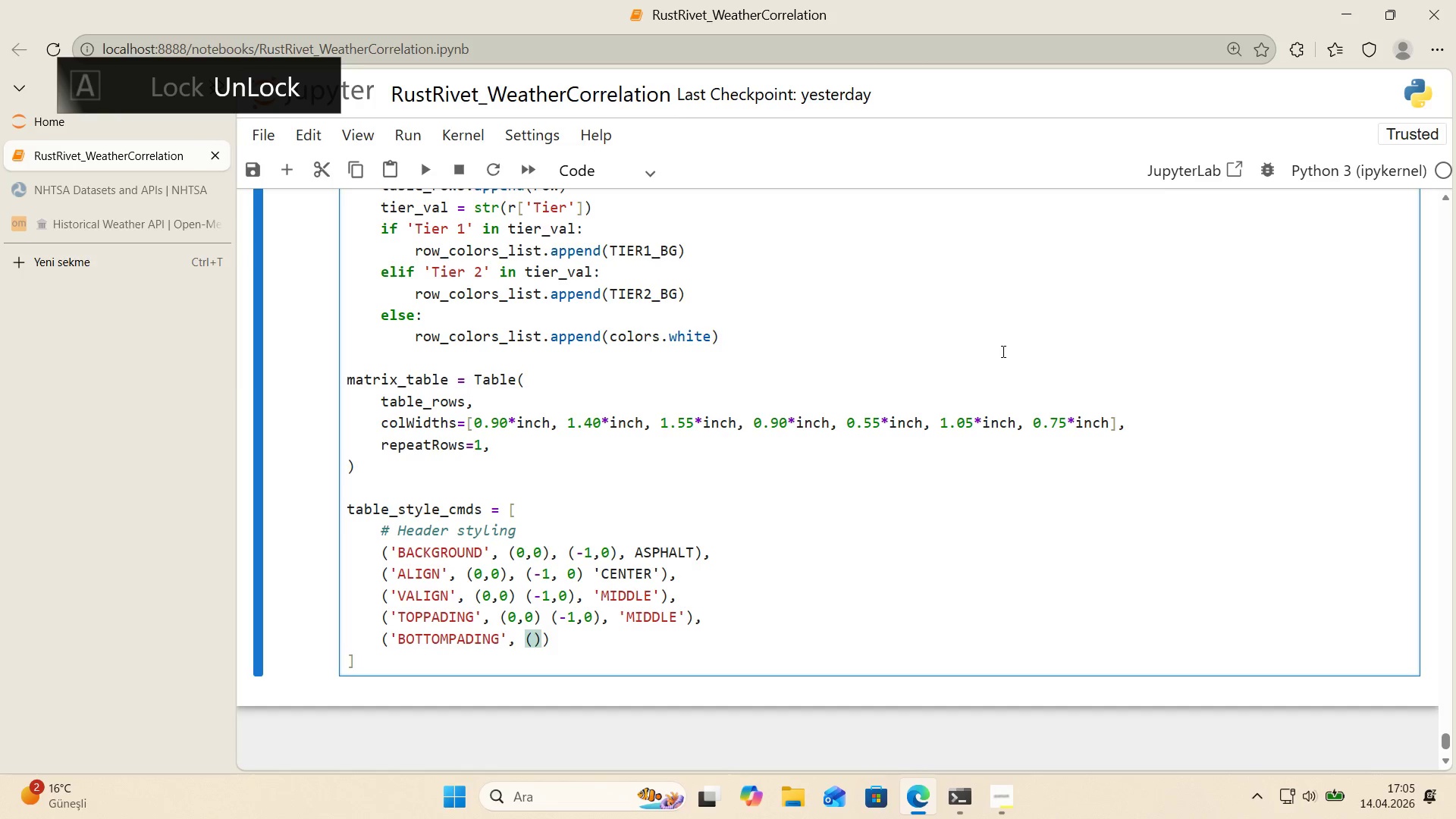 
hold_key(key=ArrowRight, duration=7.25)
 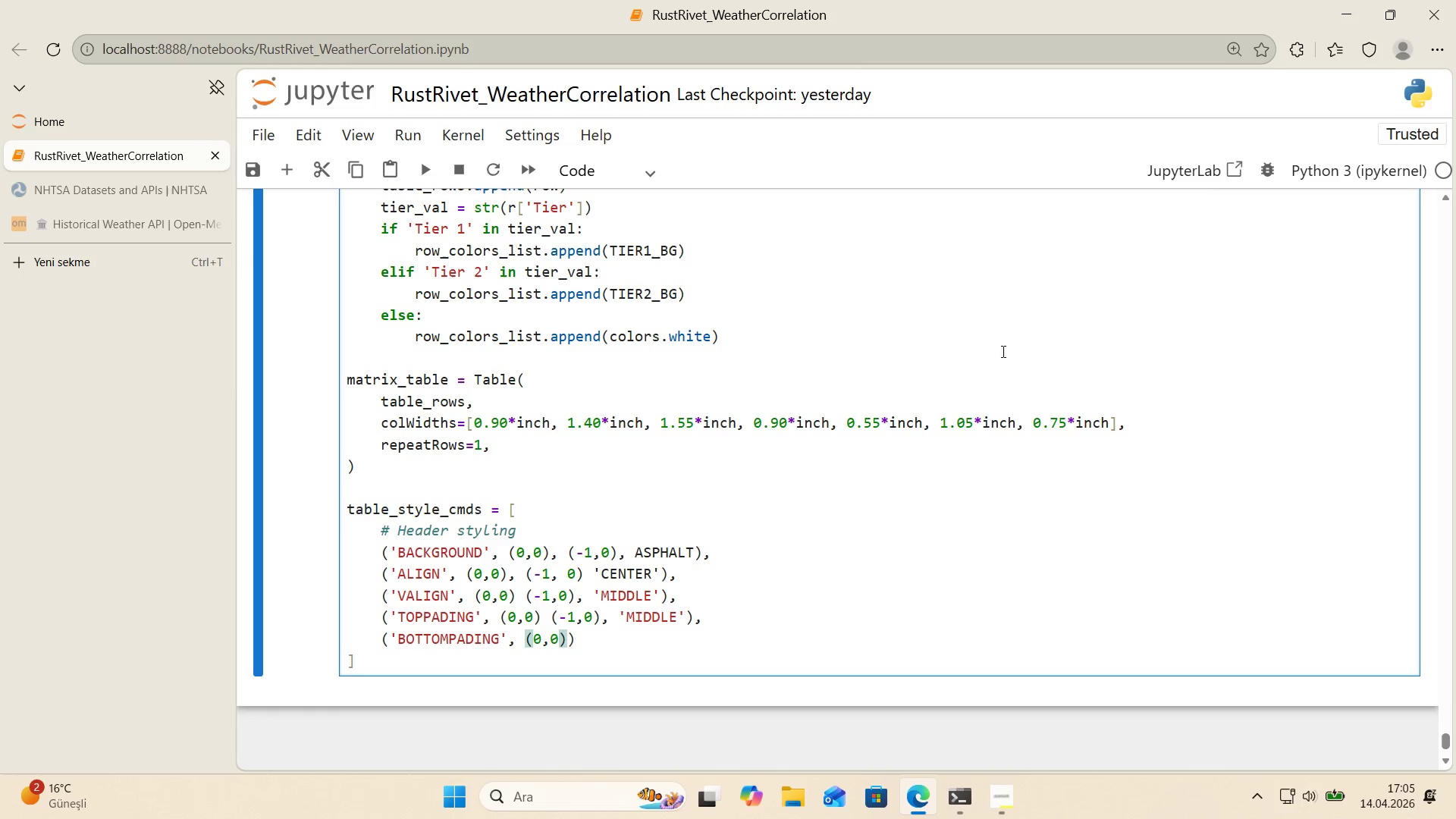 
key(Control+ControlRight)
 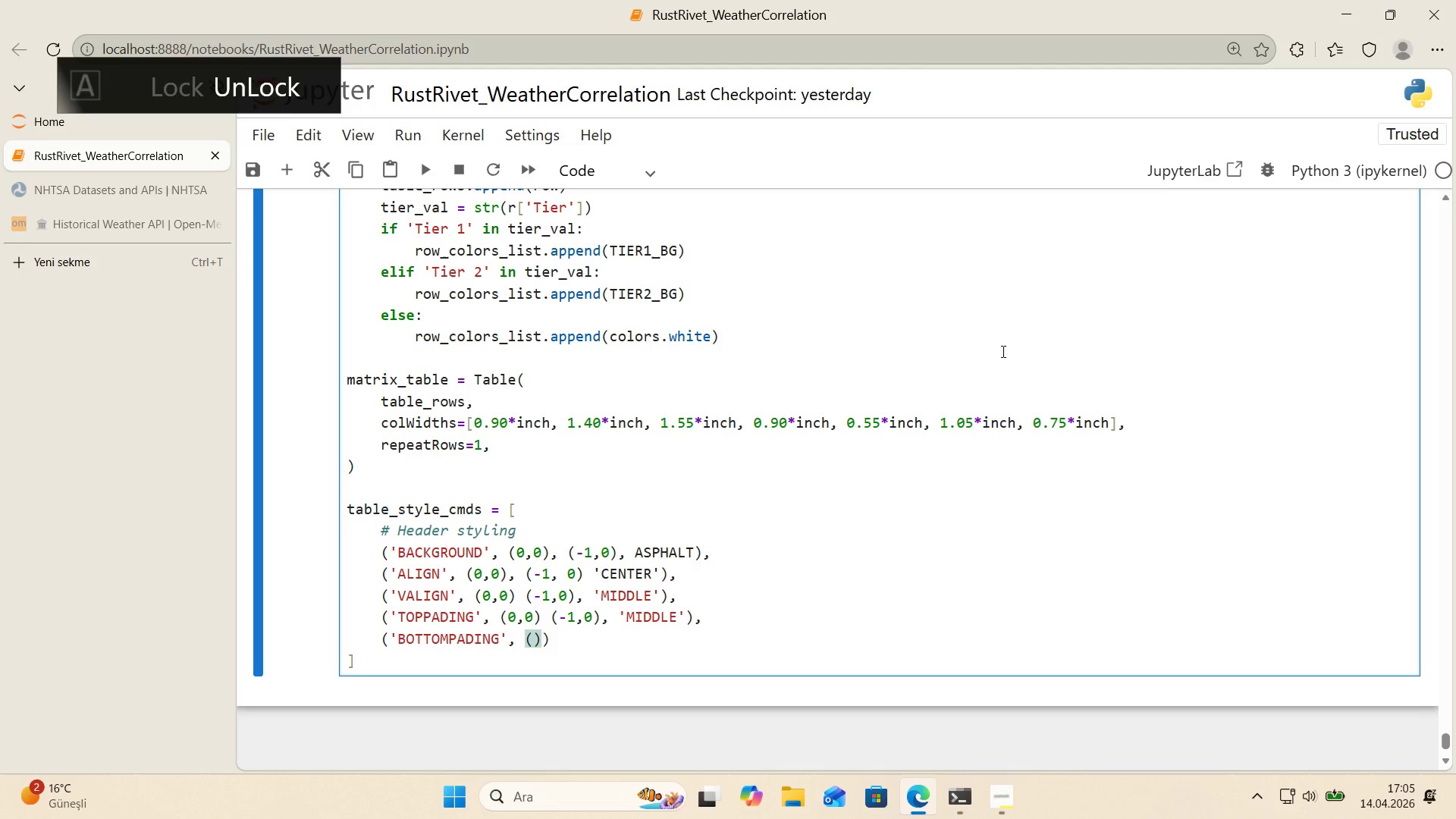 
key(ArrowLeft)
 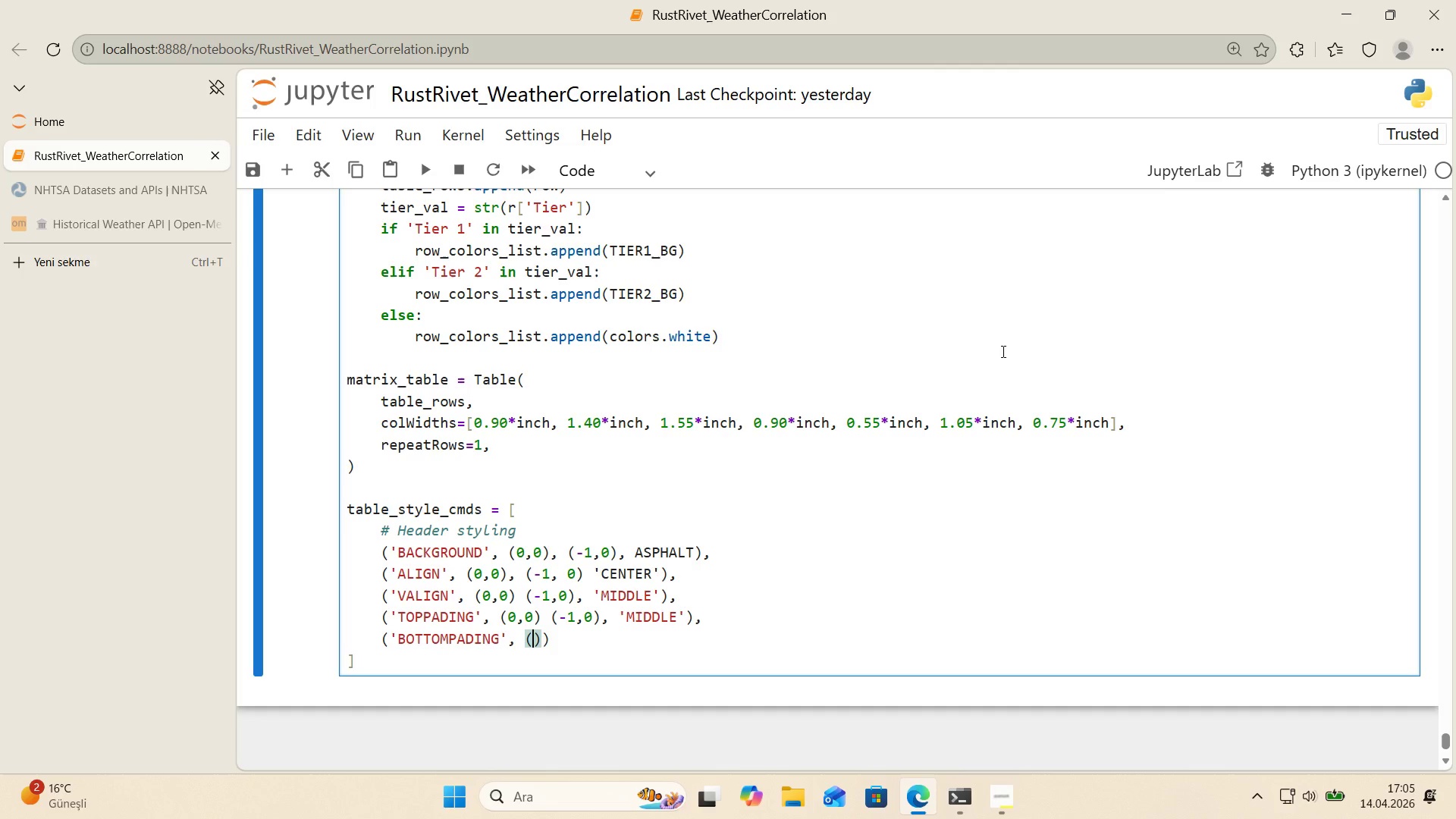 
type(0'0)
key(Backspace)
key(Backspace)
type(,0, *()
 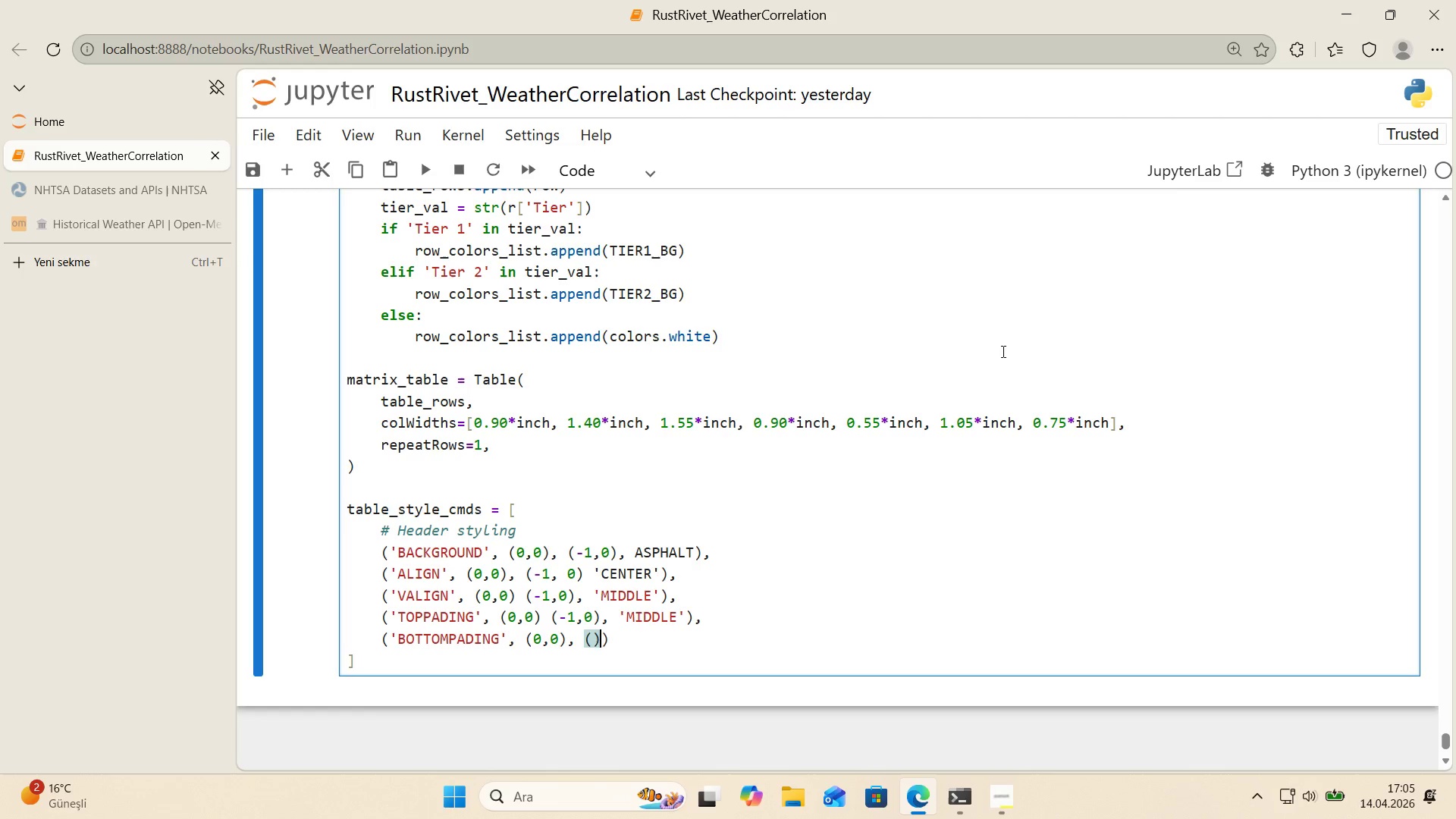 
key(ArrowLeft)
 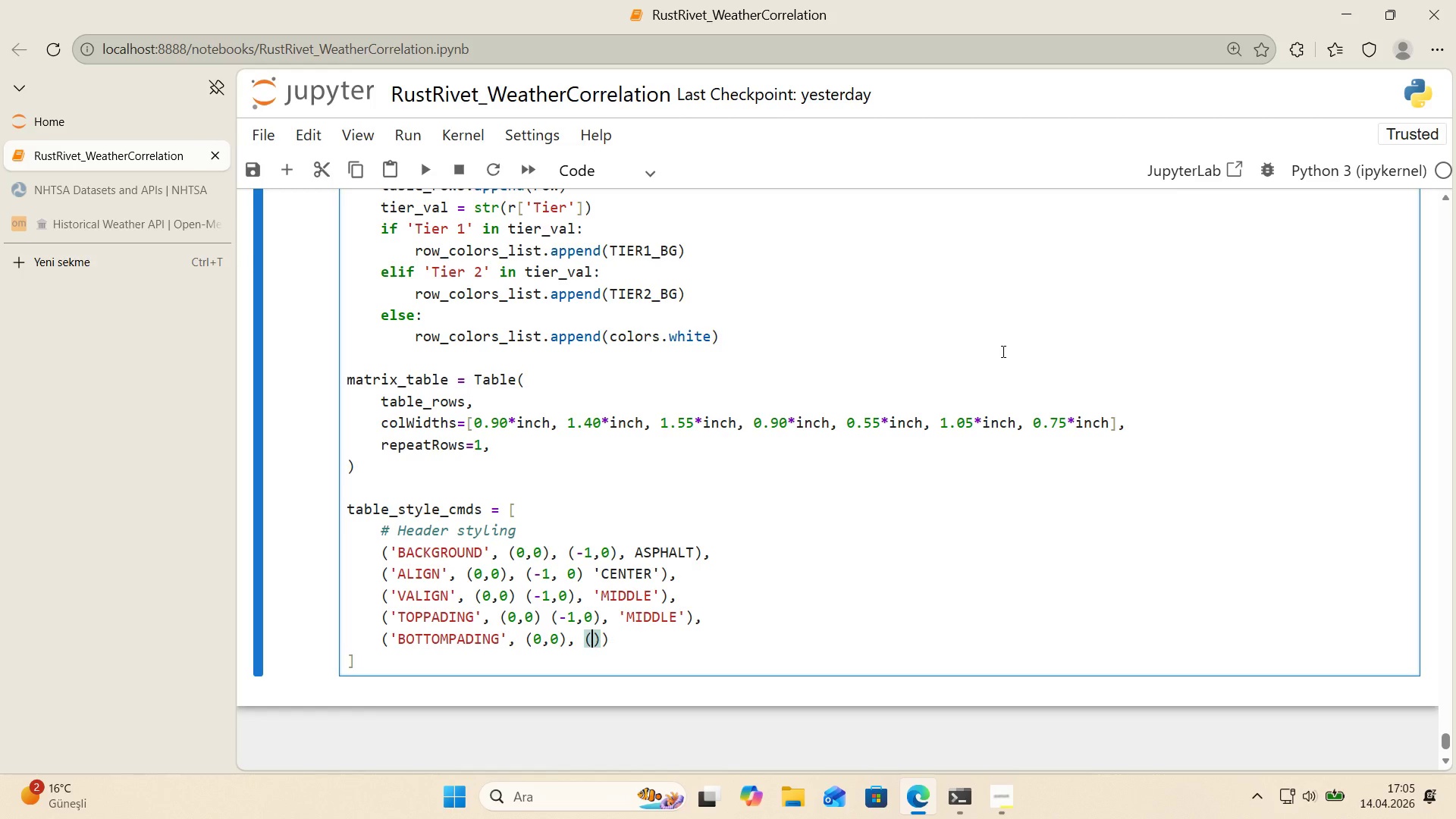 
key(NumpadSubtract)
 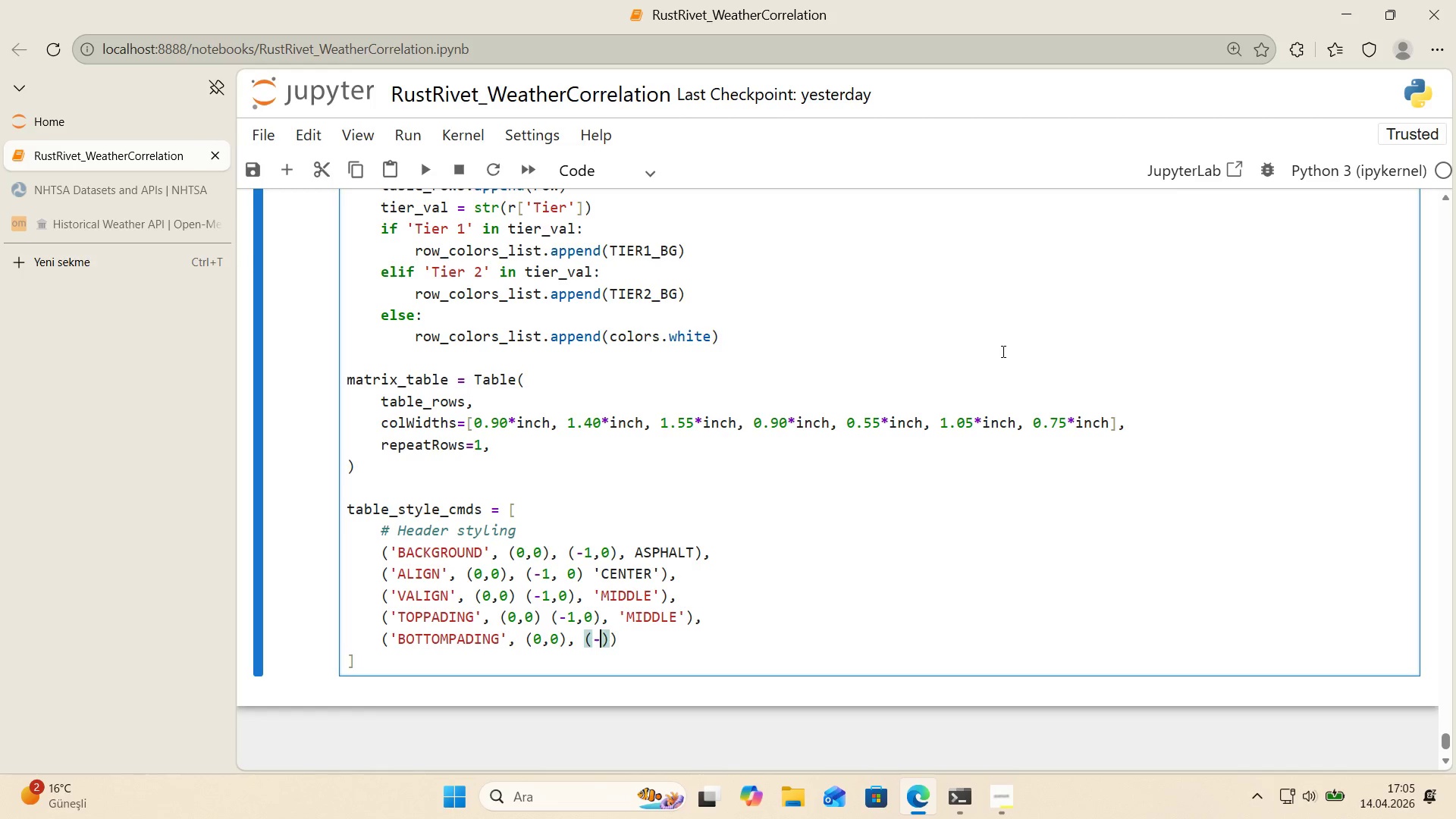 
key(1)
 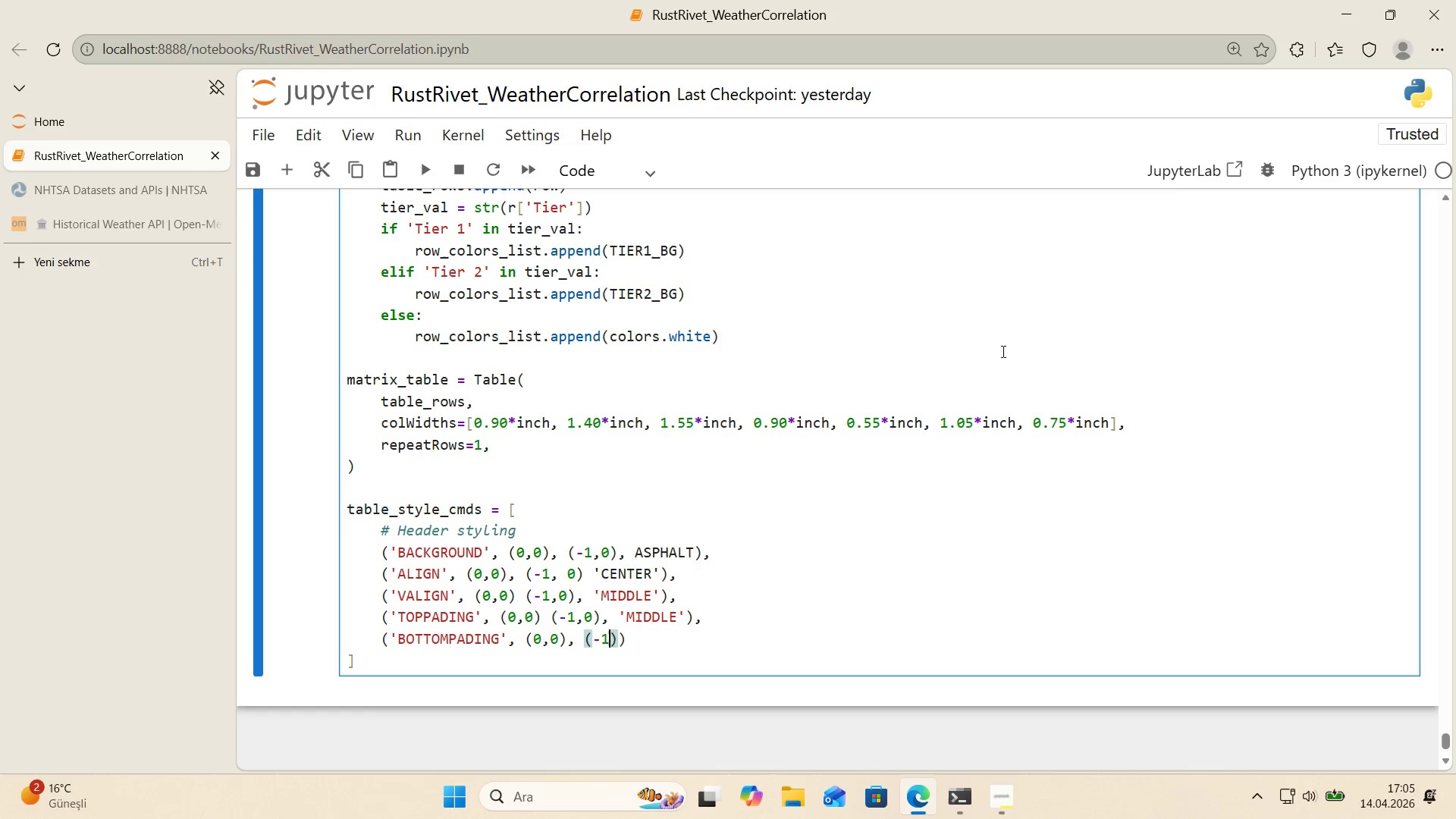 
key(Comma)
 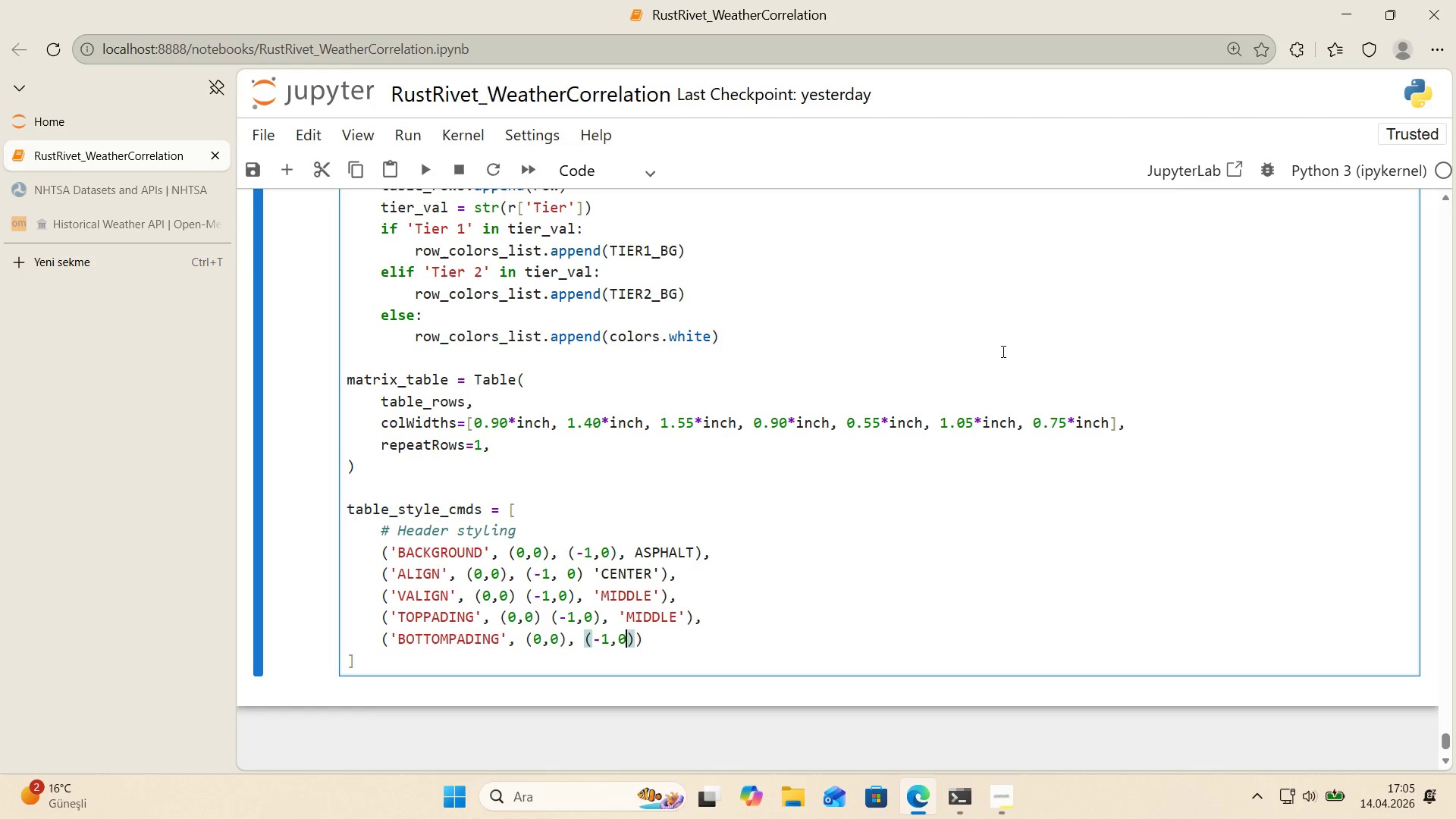 
key(Numpad0)
 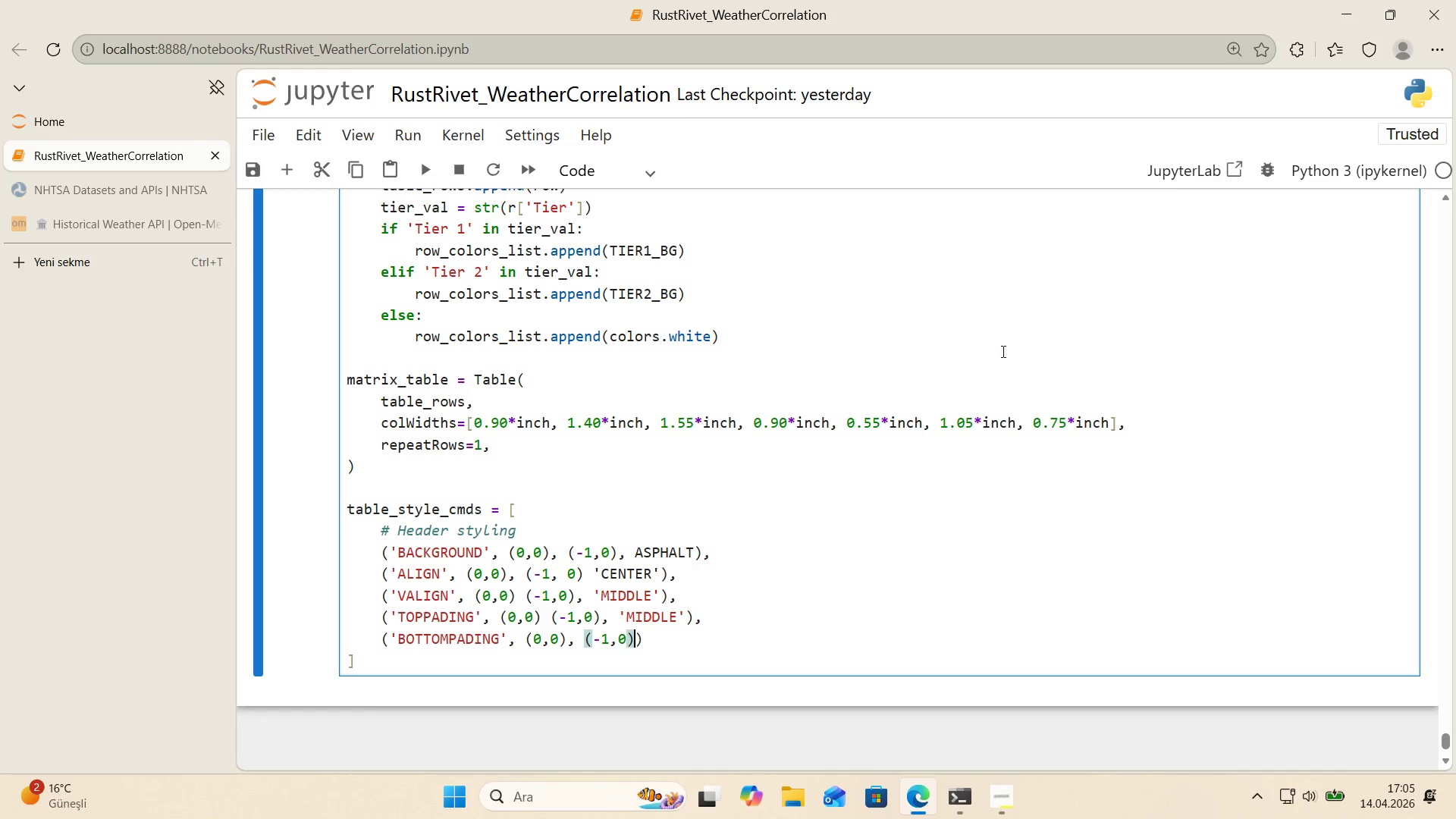 
key(ArrowRight)
 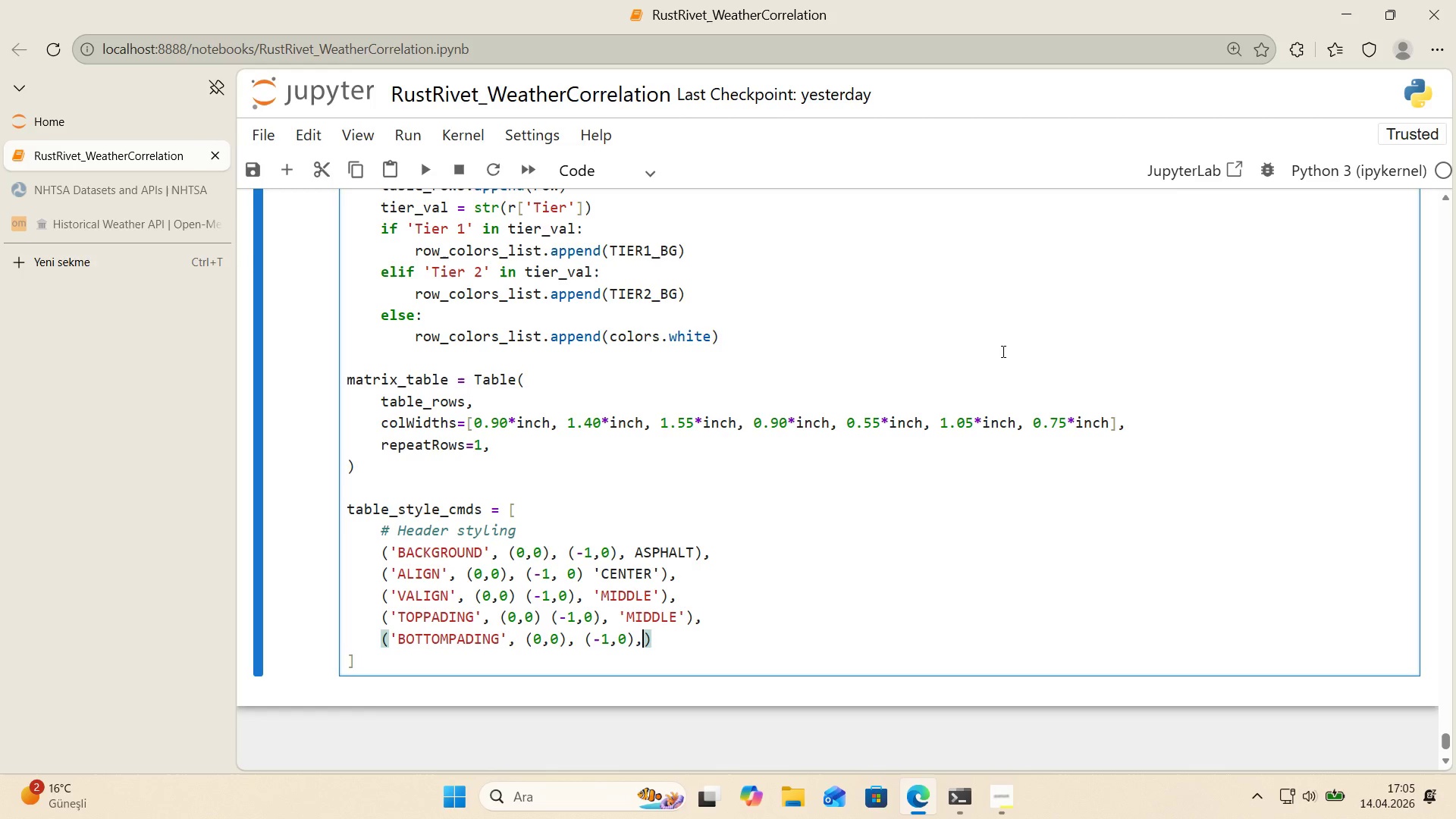 
type(, *()
 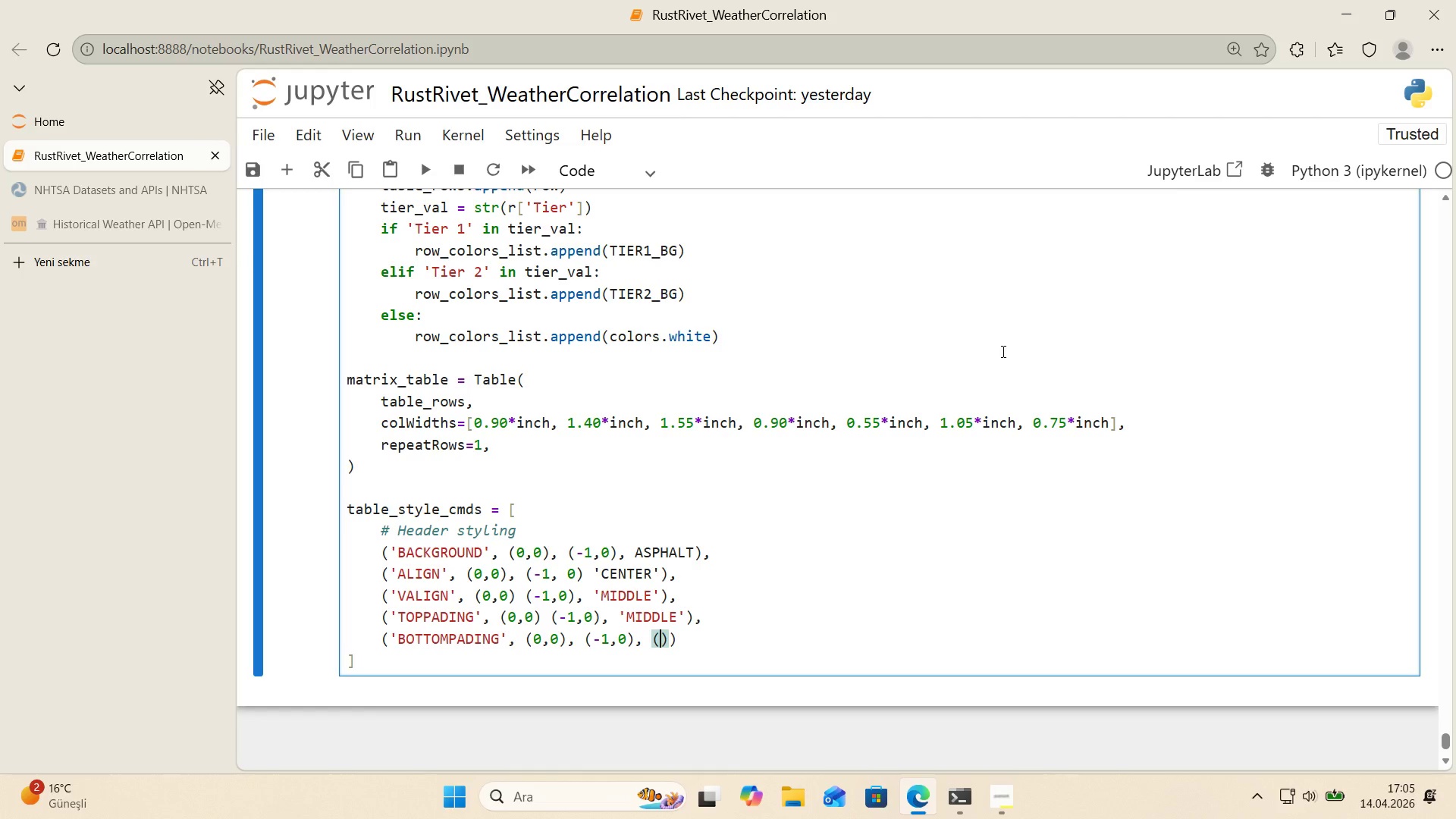 
 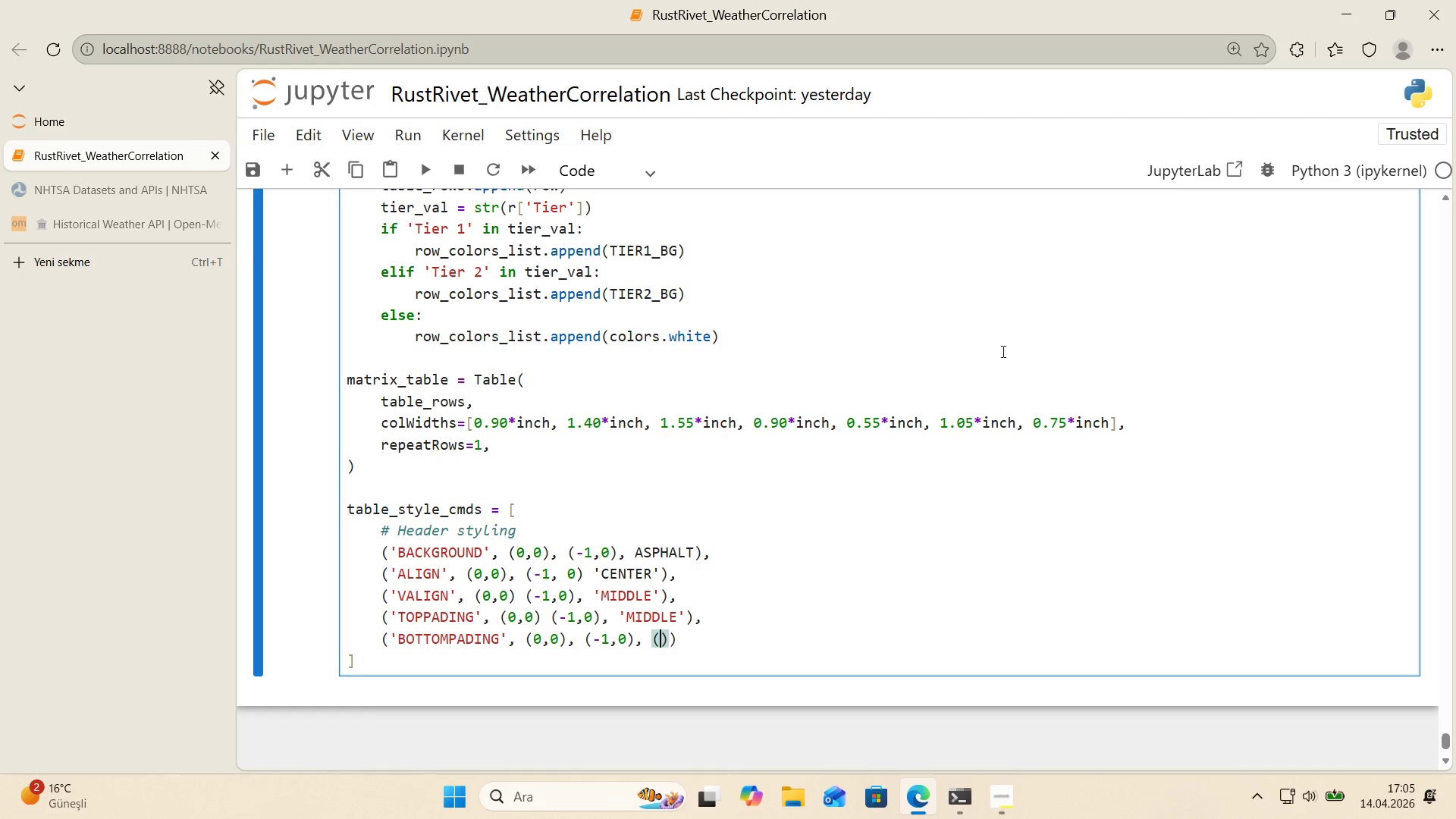 
key(ArrowLeft)
 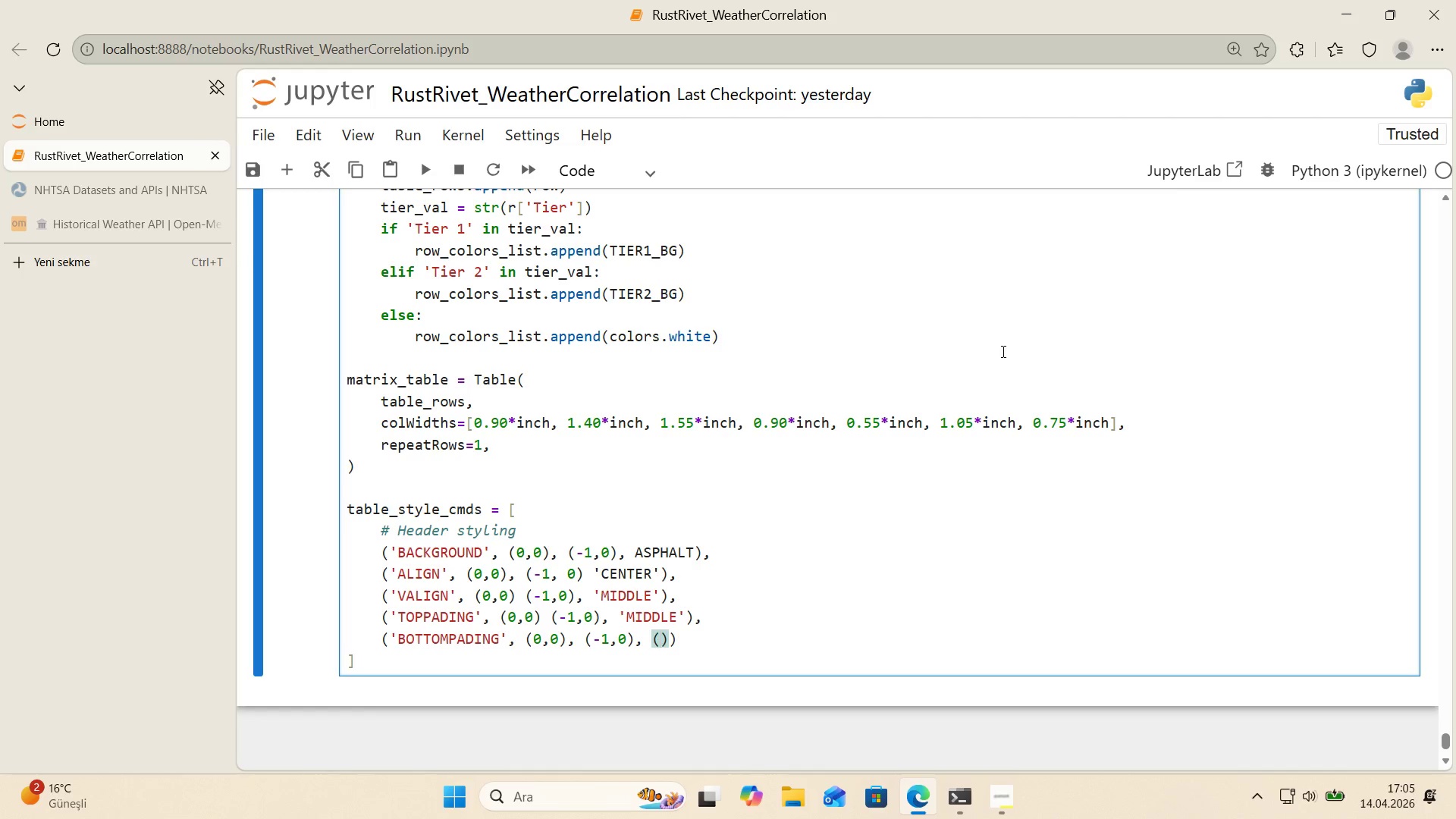 
key(Numpad8)
 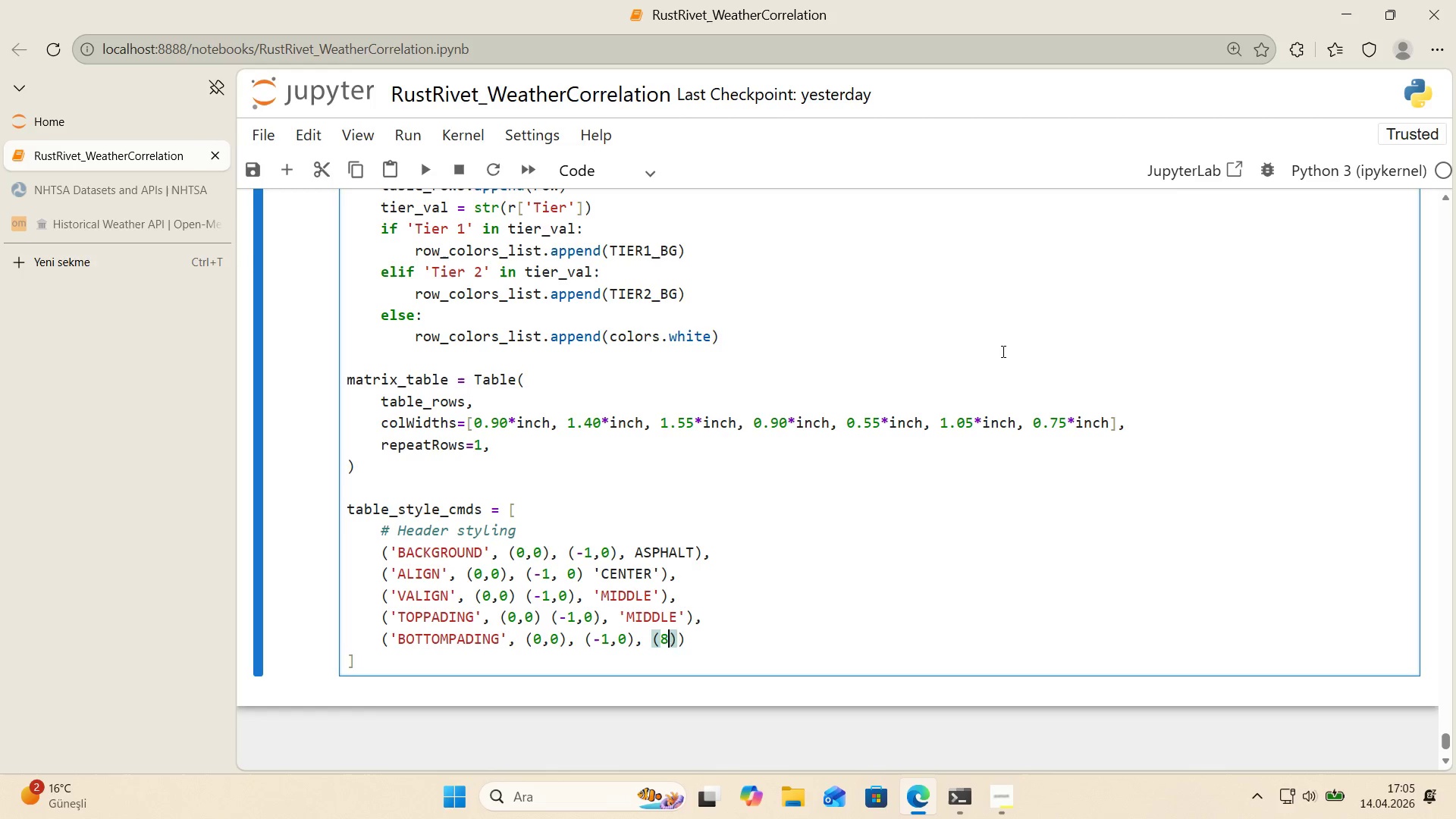 
key(ArrowRight)
 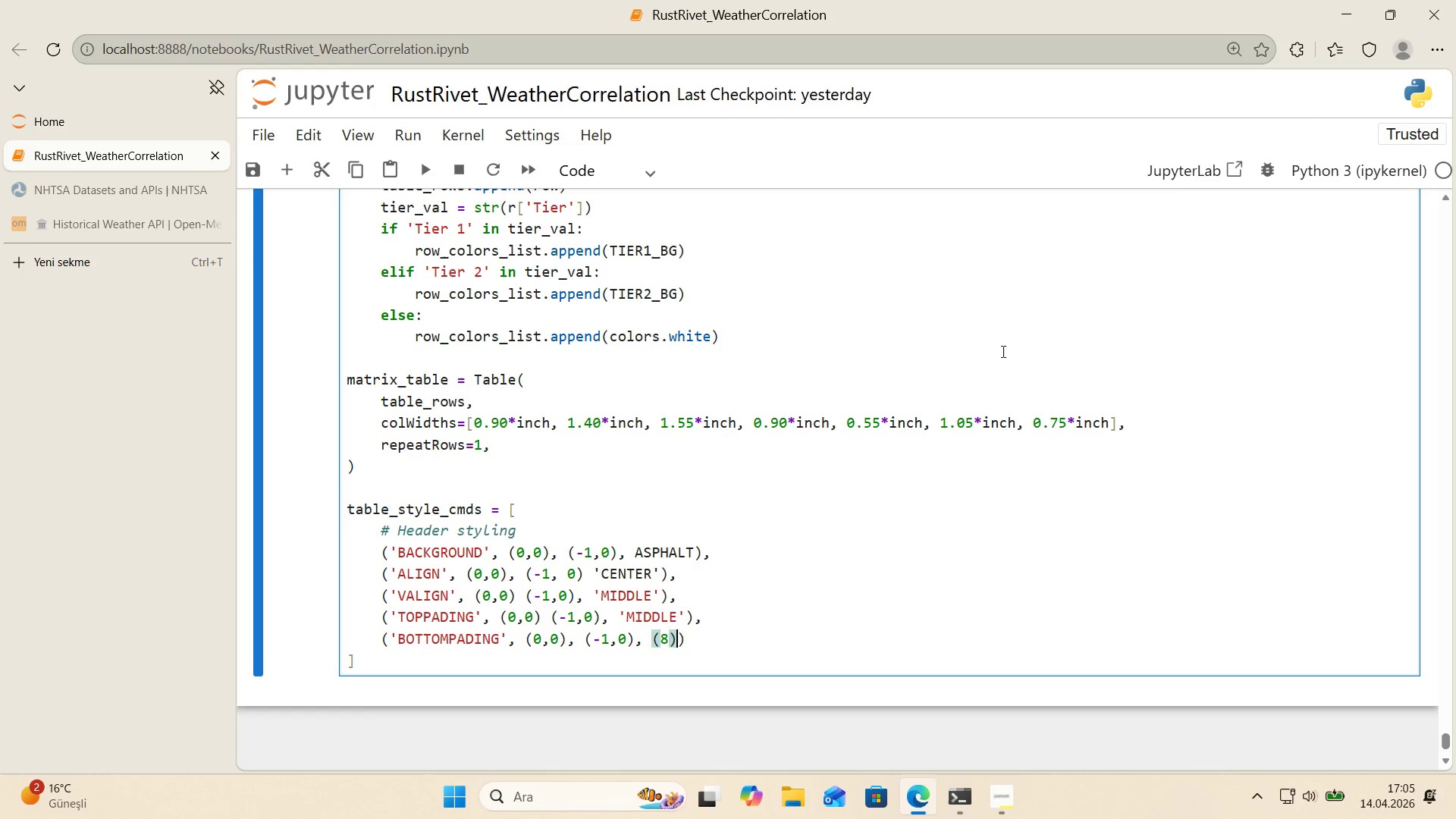 
key(ArrowRight)
 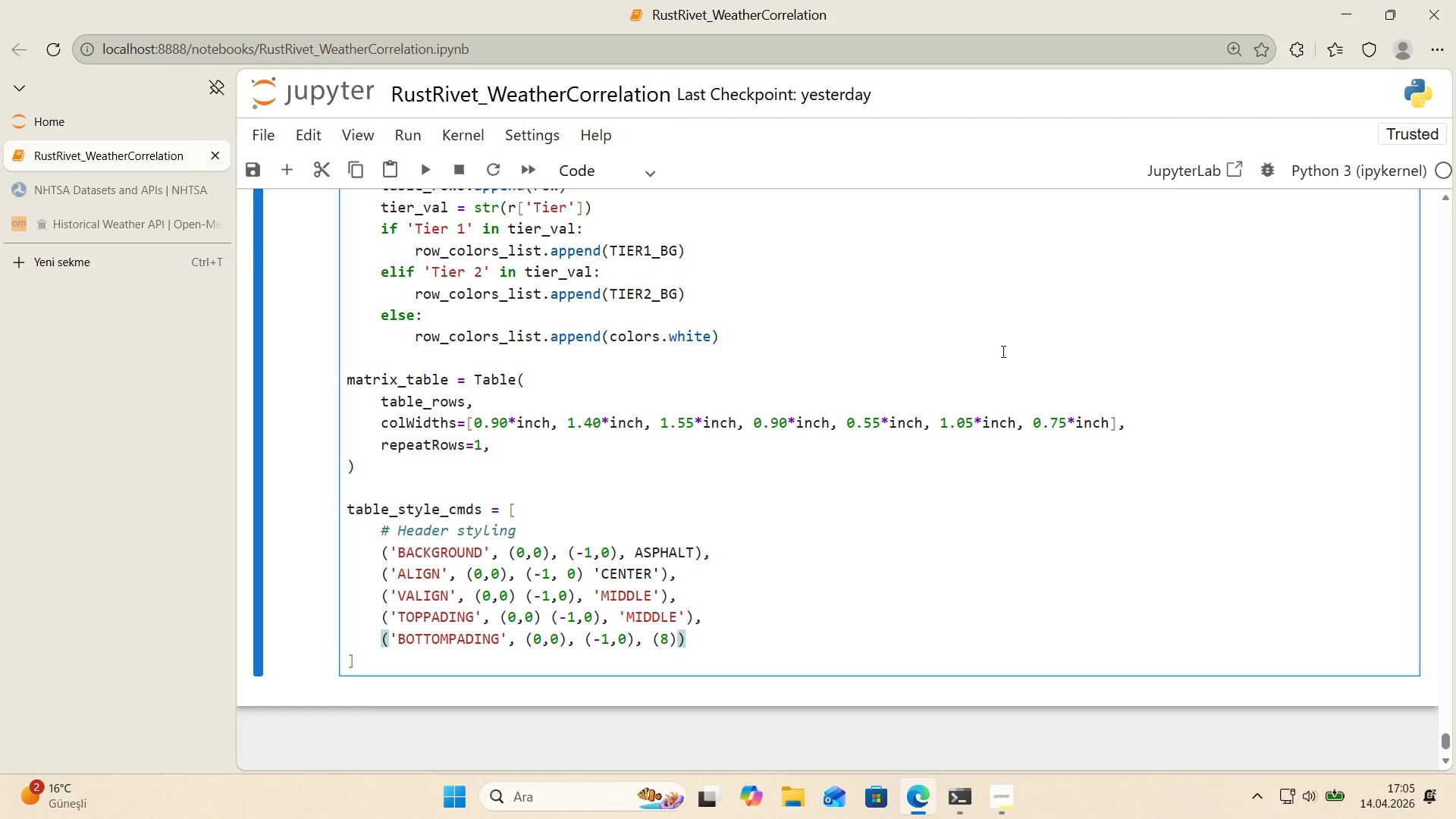 
key(ArrowLeft)
 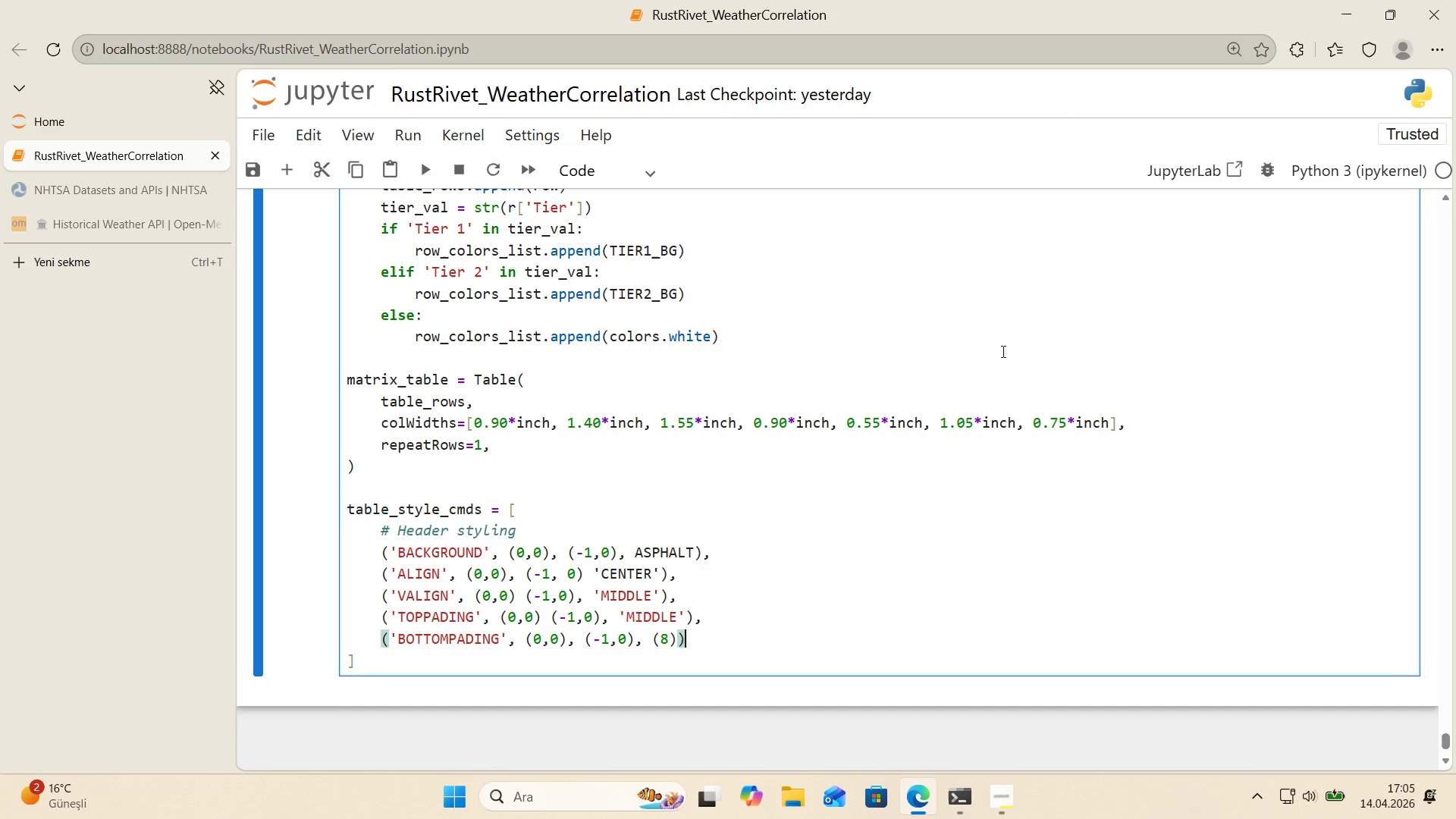 
key(ArrowRight)
 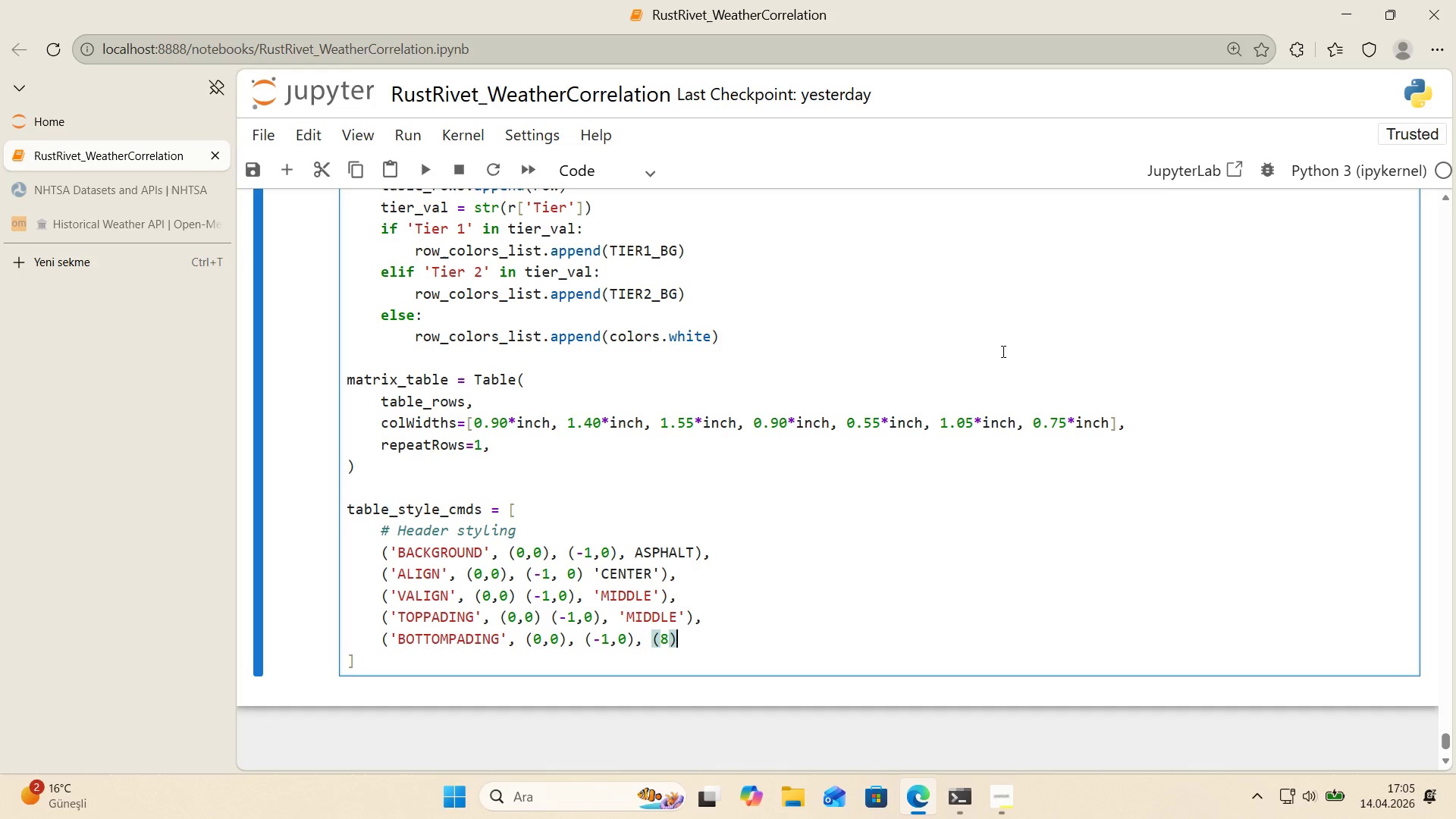 
key(Backspace)
 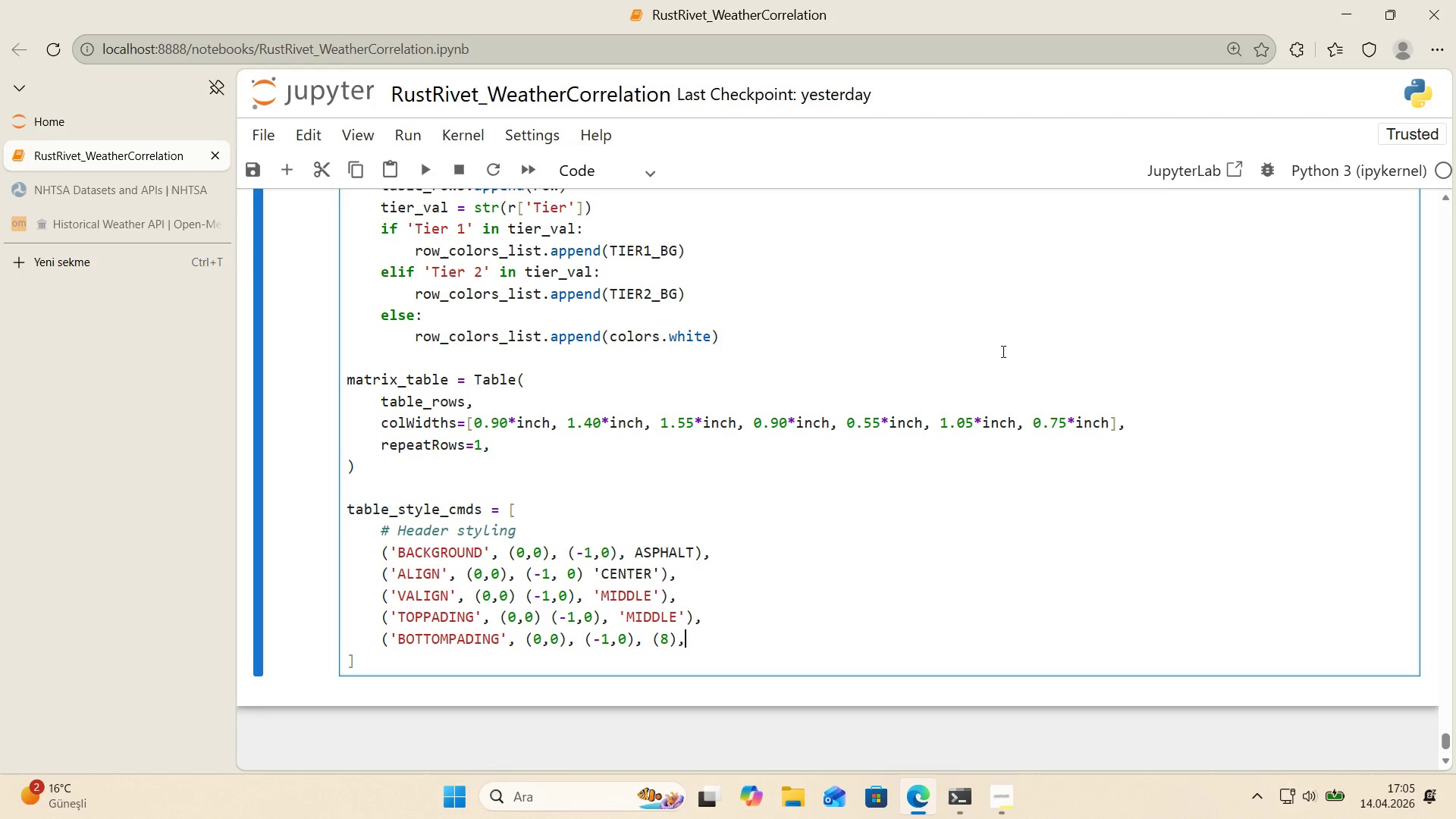 
key(Comma)
 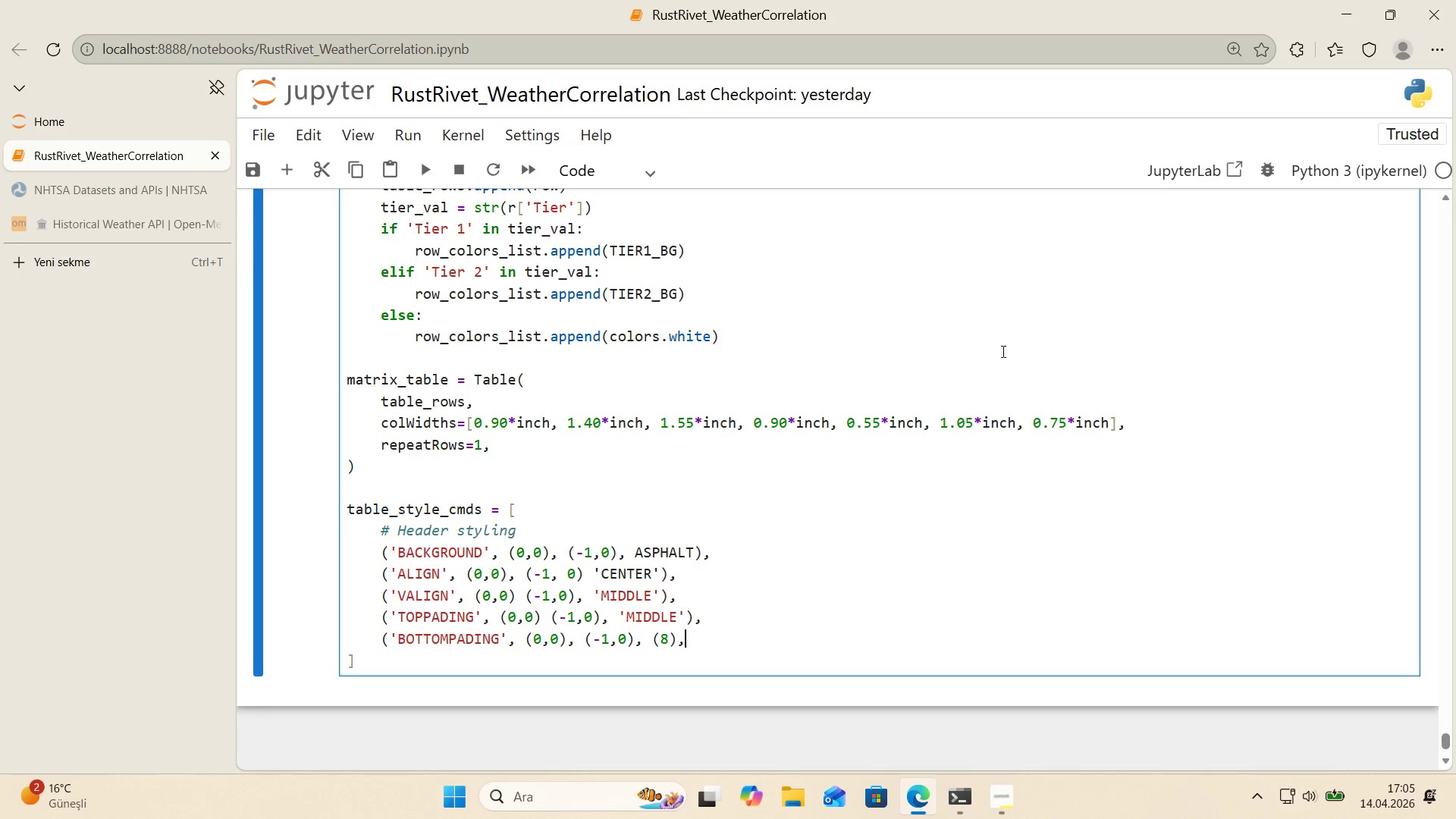 
key(Enter)
 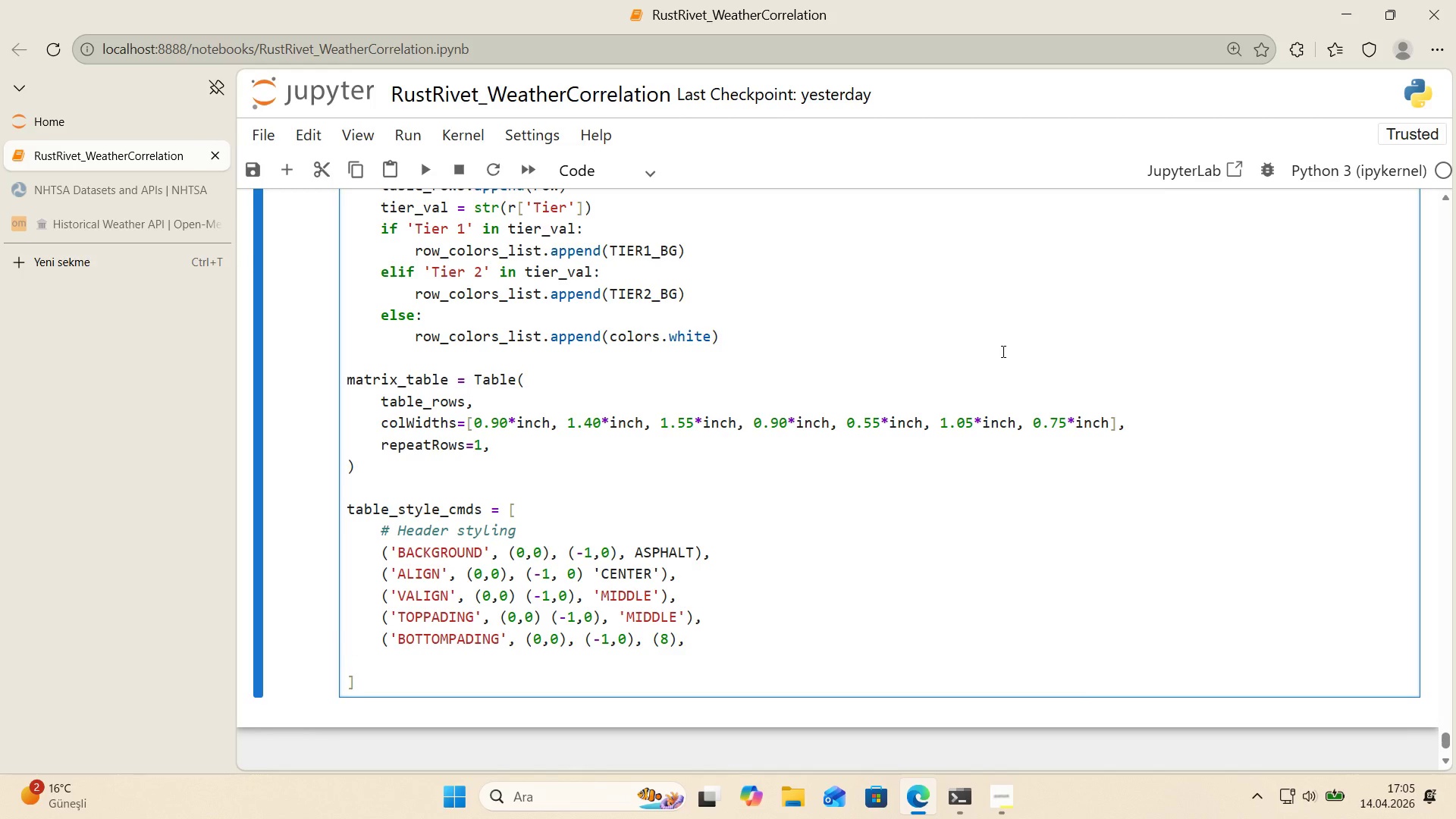 
type(*()
 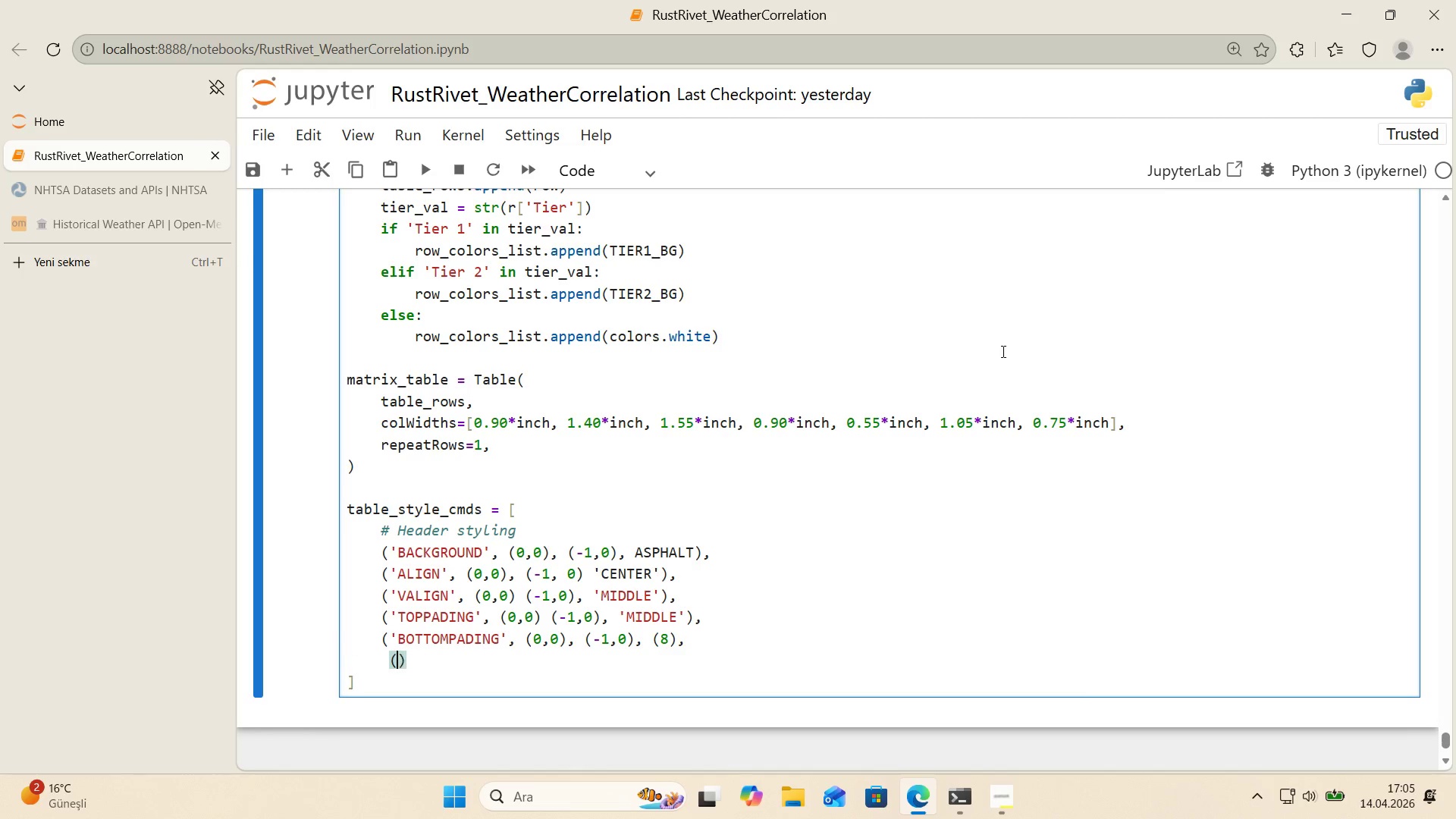 
key(ArrowLeft)
 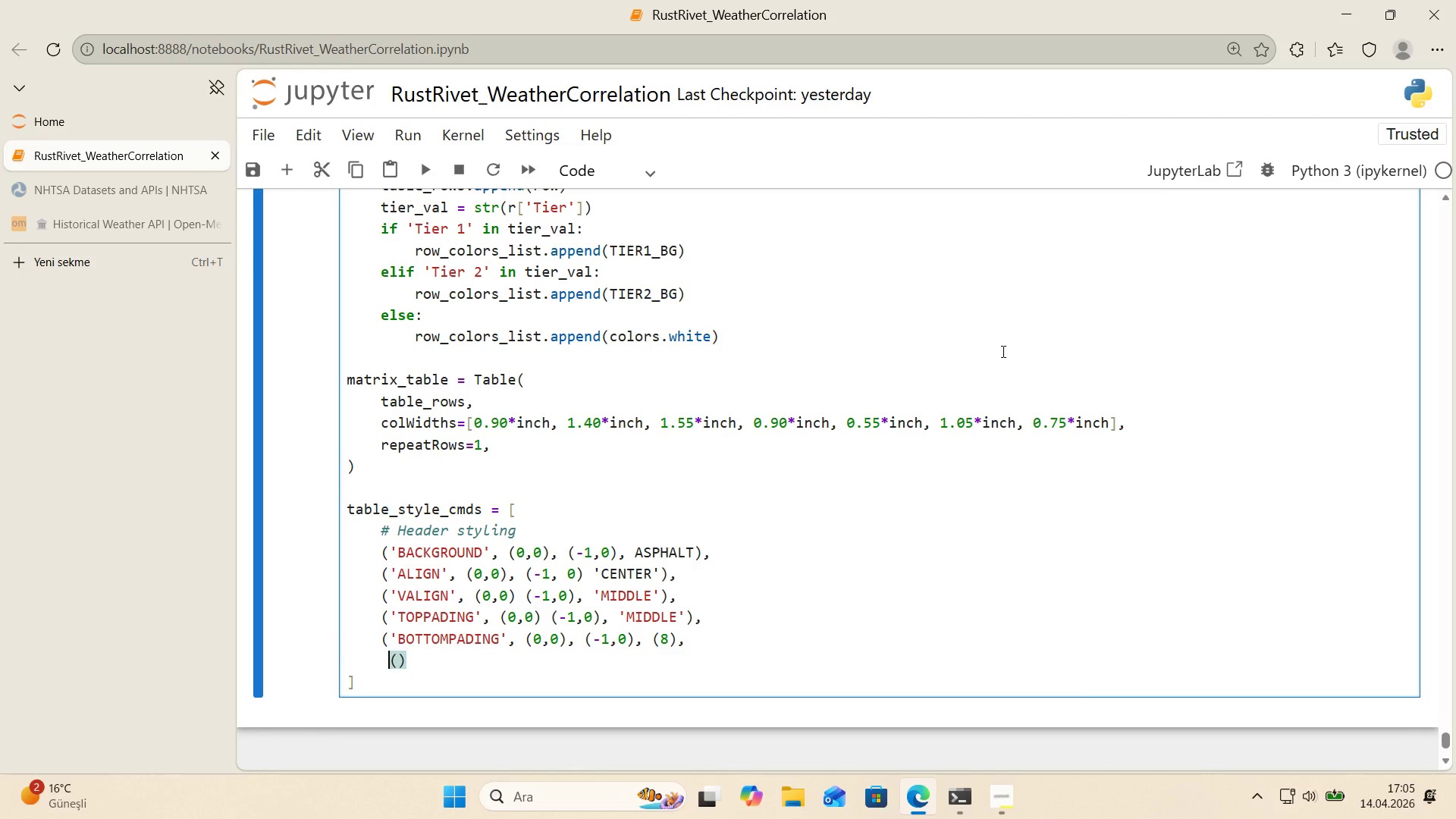 
key(ArrowLeft)
 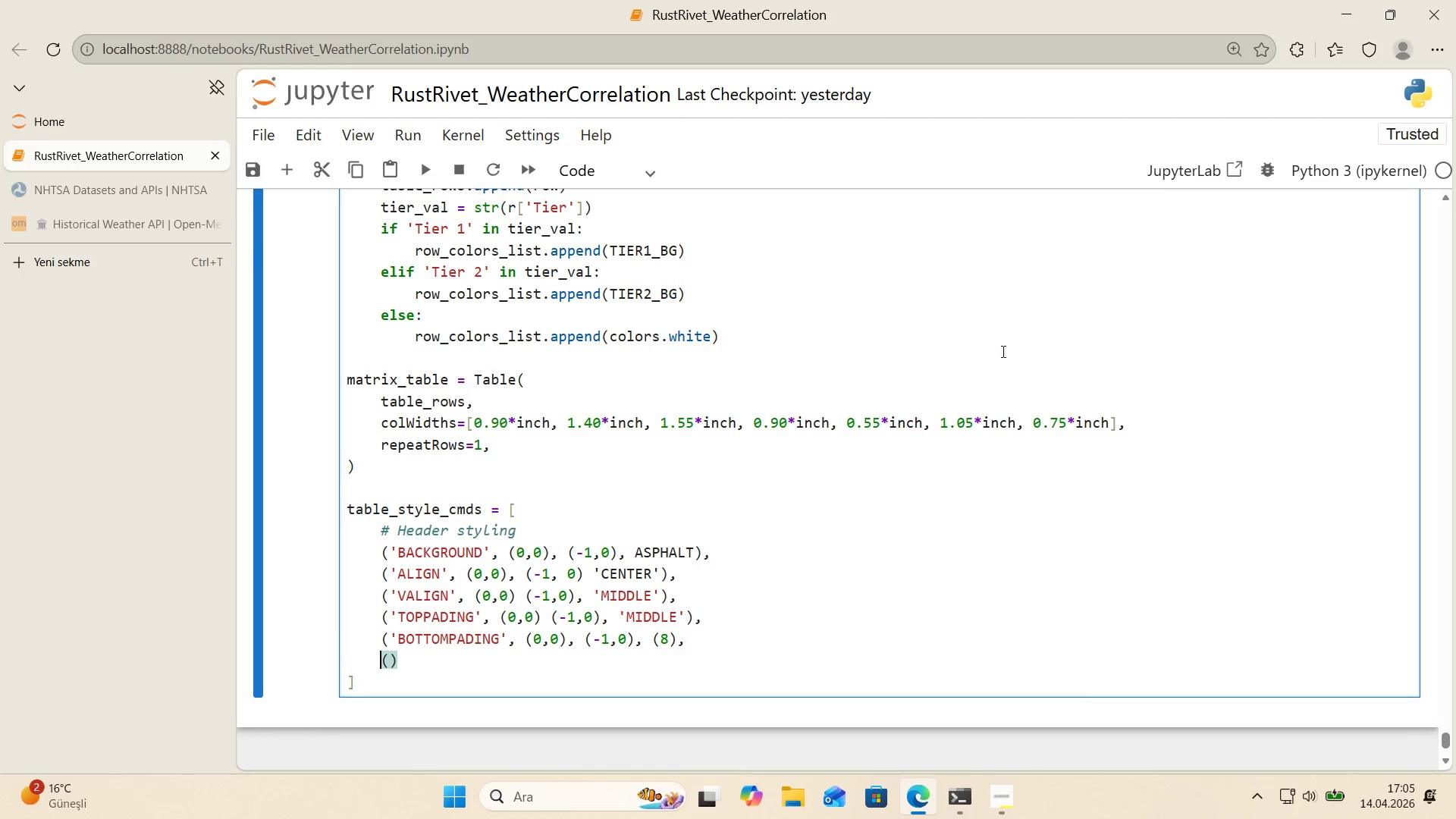 
key(Backspace)
 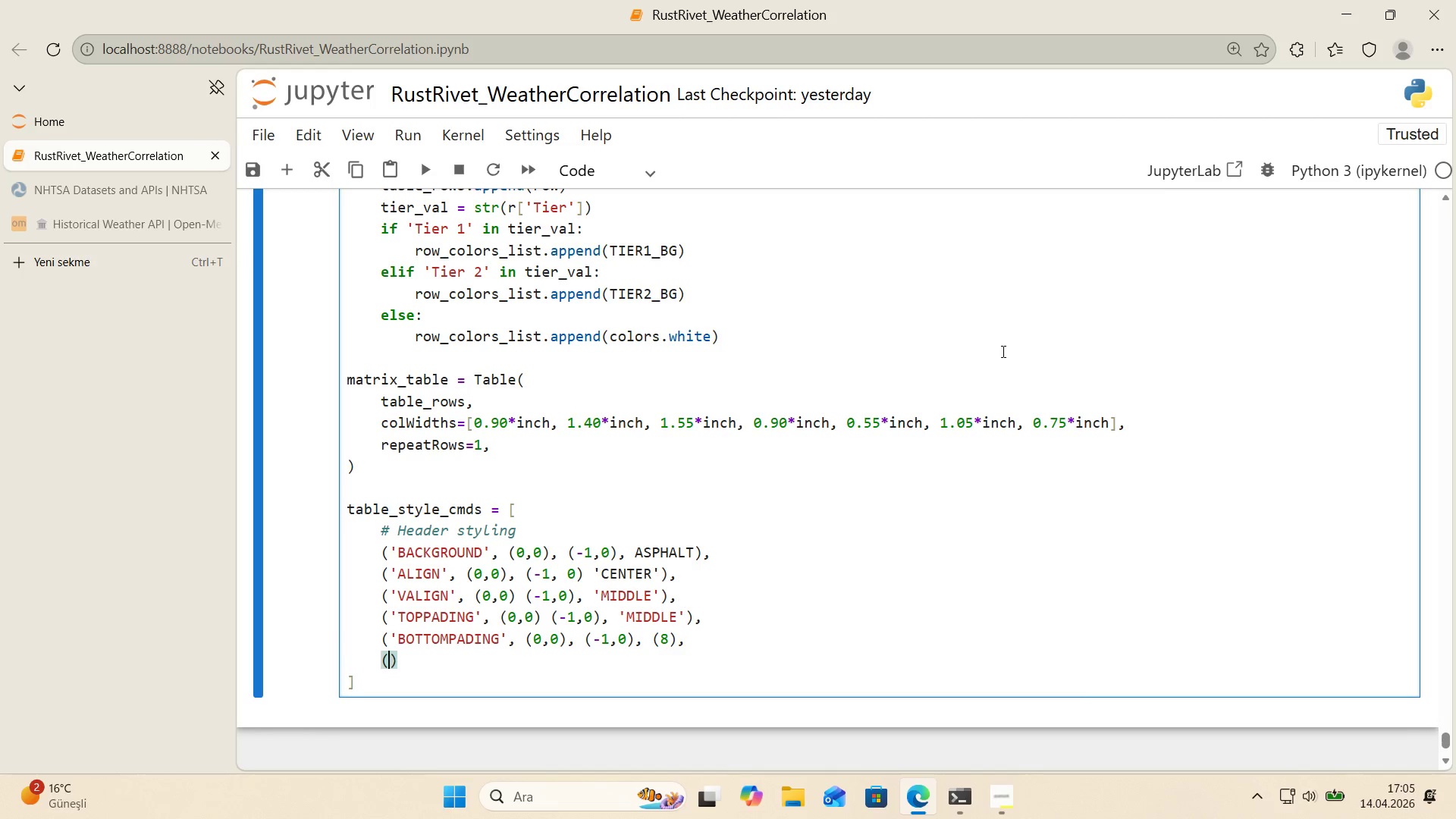 
key(ArrowRight)
 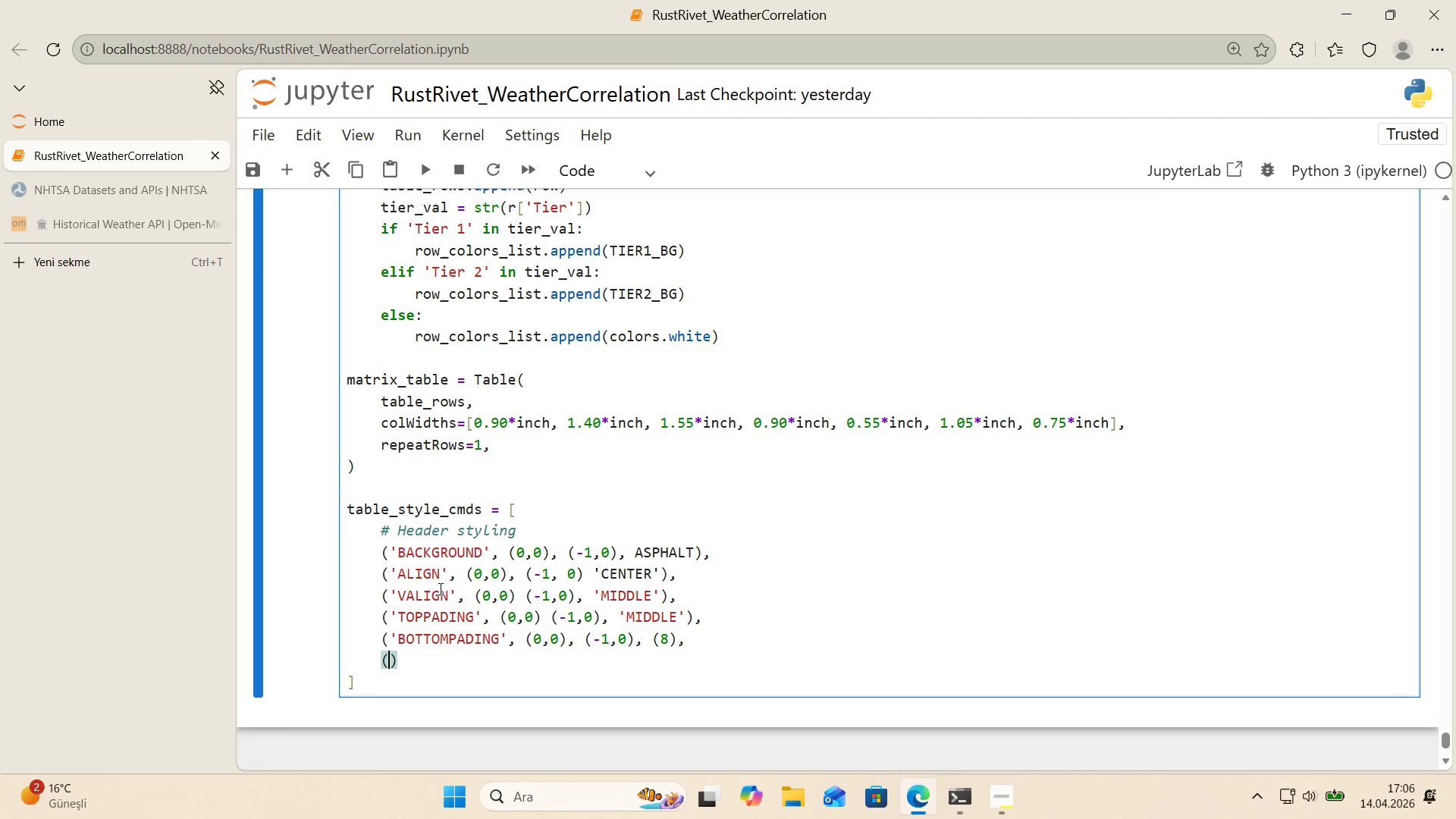 
wait(21.02)
 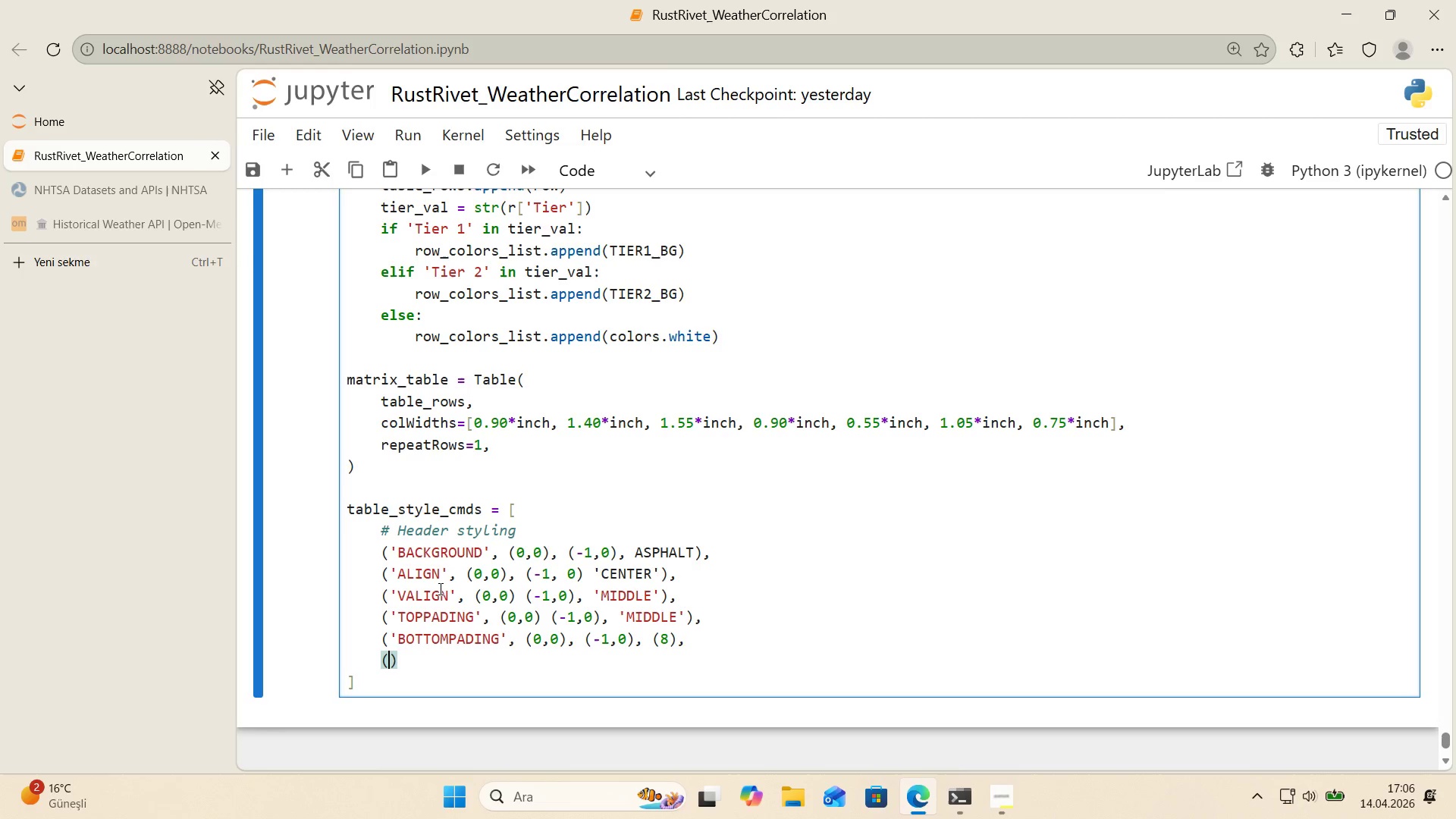 
left_click([671, 549])
 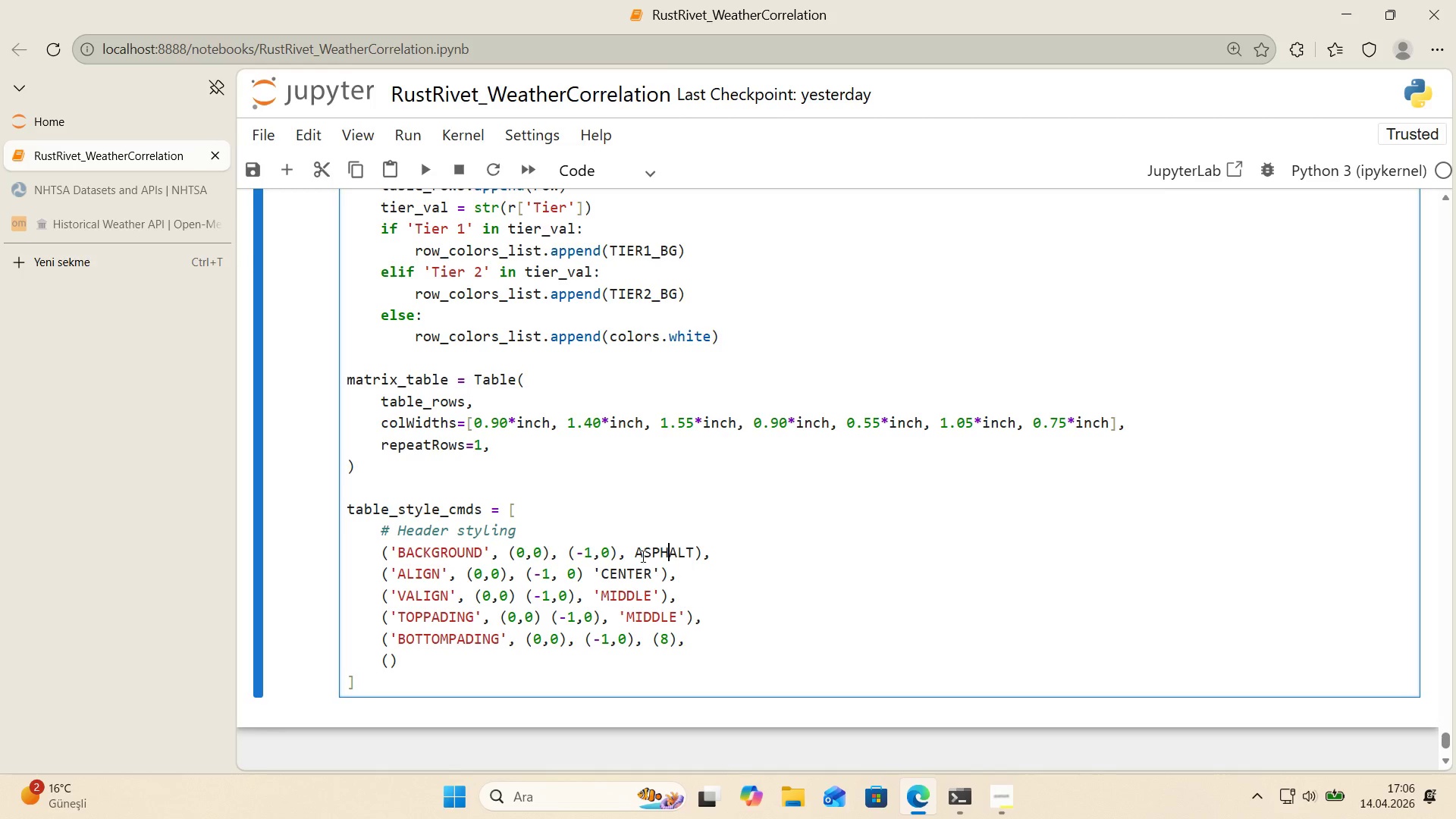 
left_click([642, 552])
 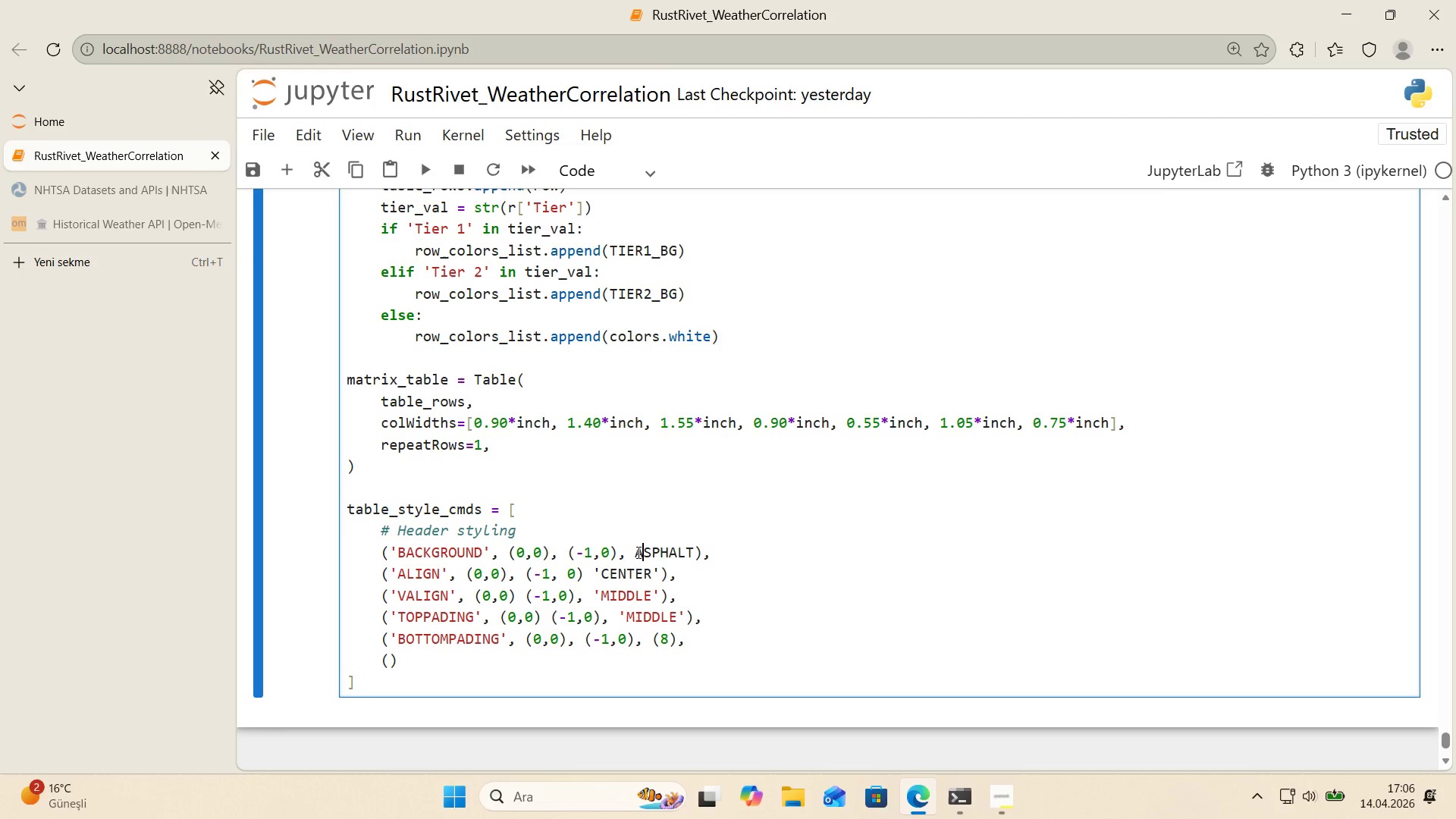 
left_click([637, 552])
 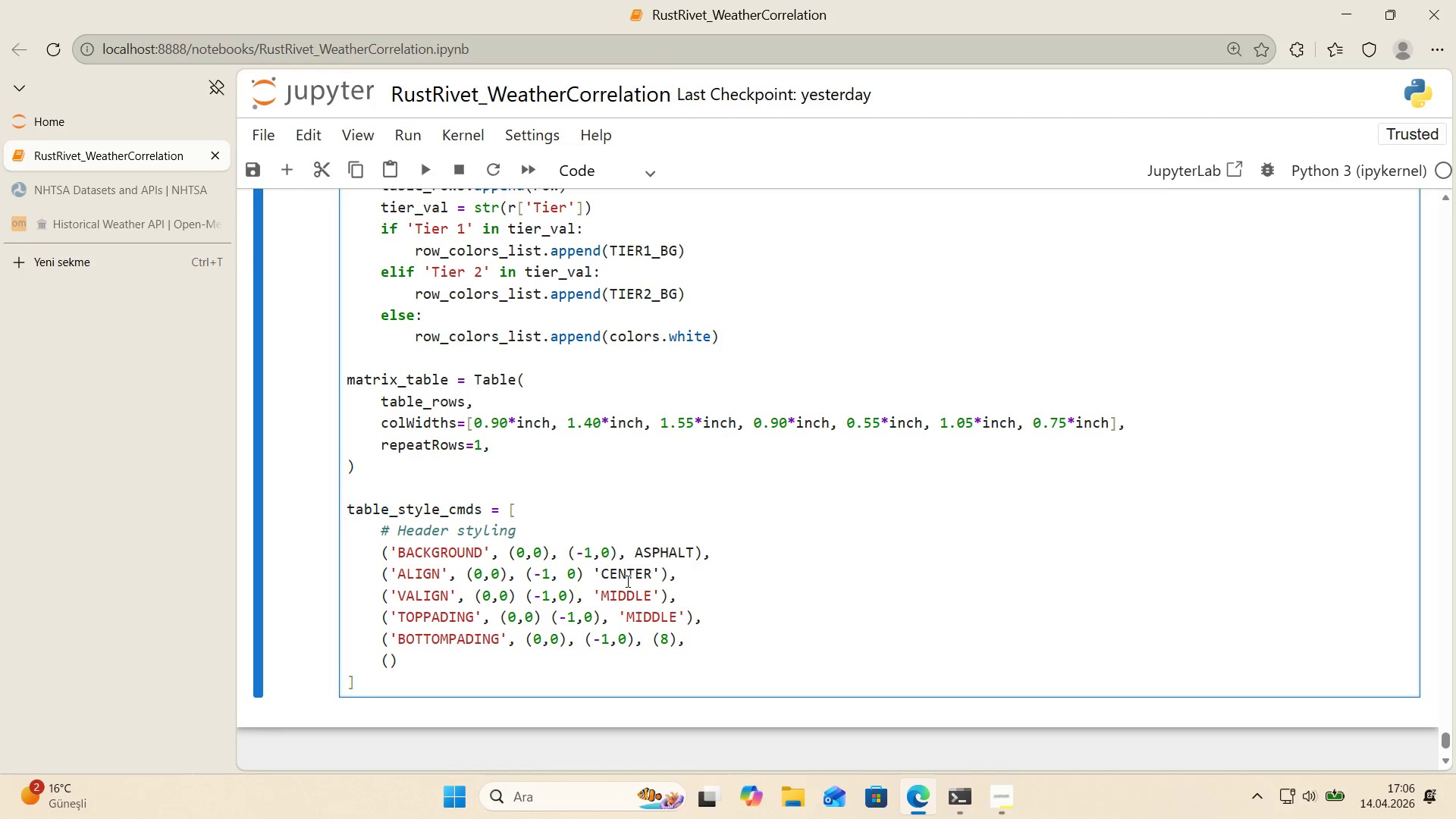 
left_click([626, 583])
 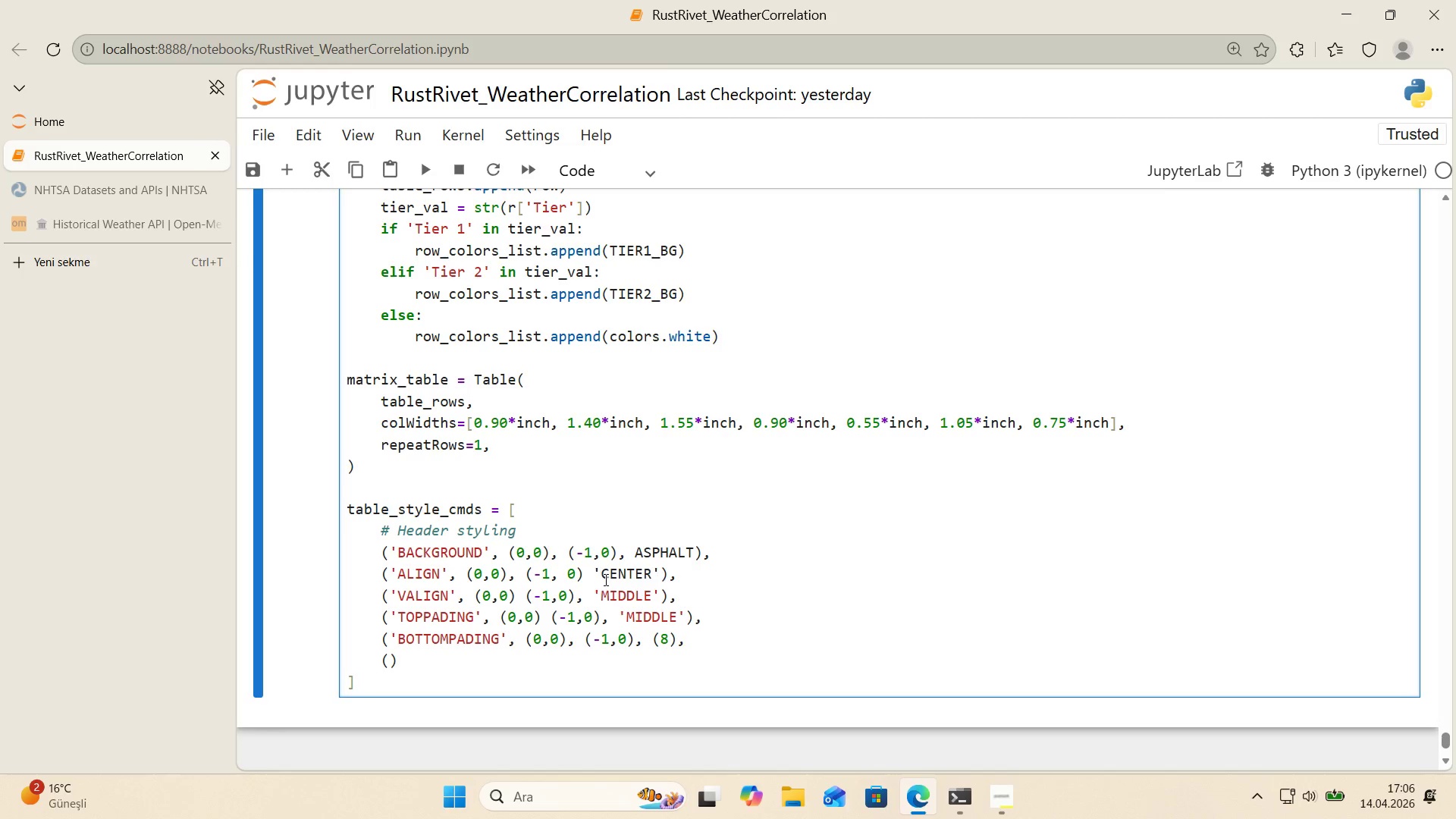 
left_click([595, 576])
 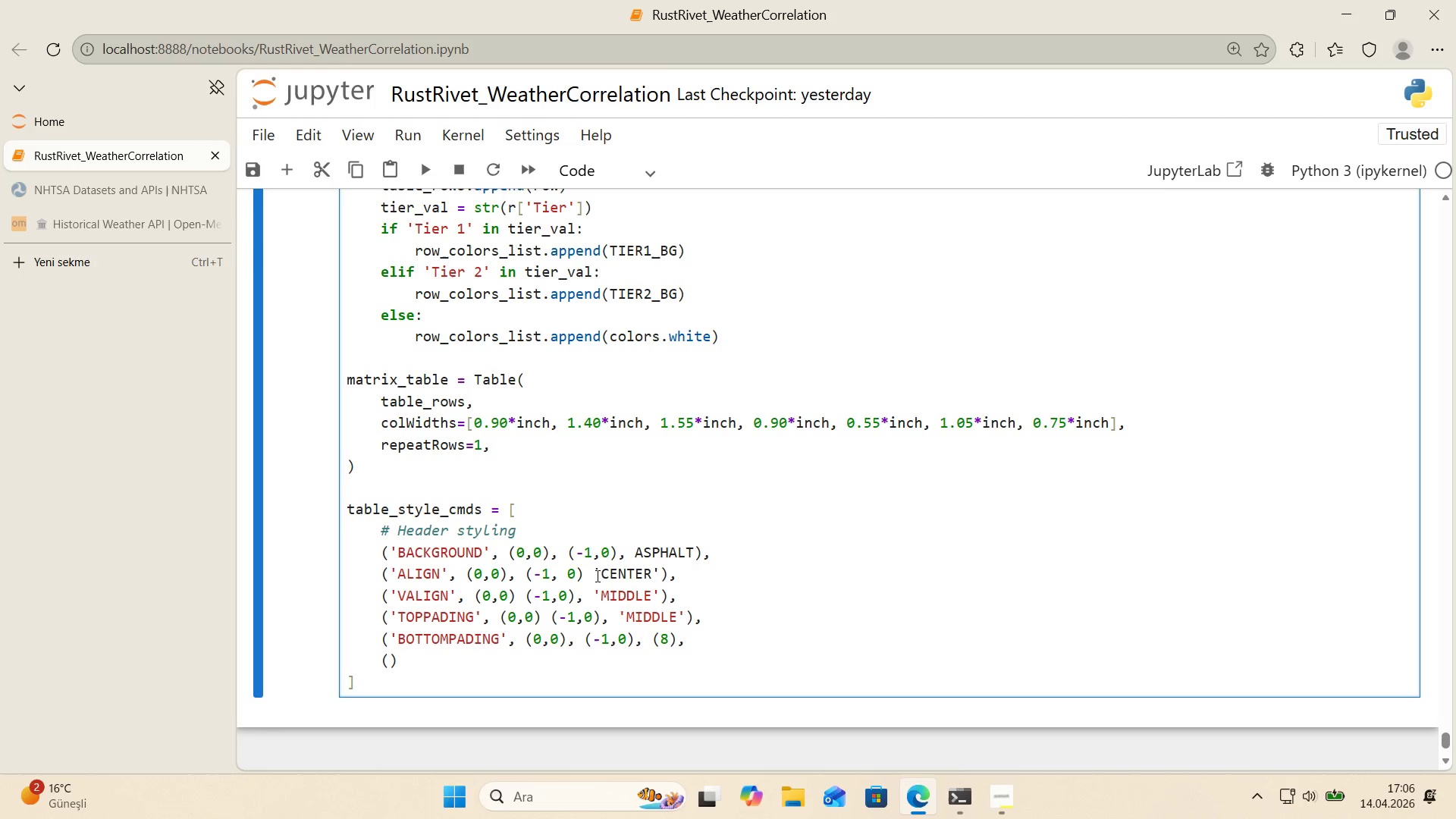 
key(Backspace)
 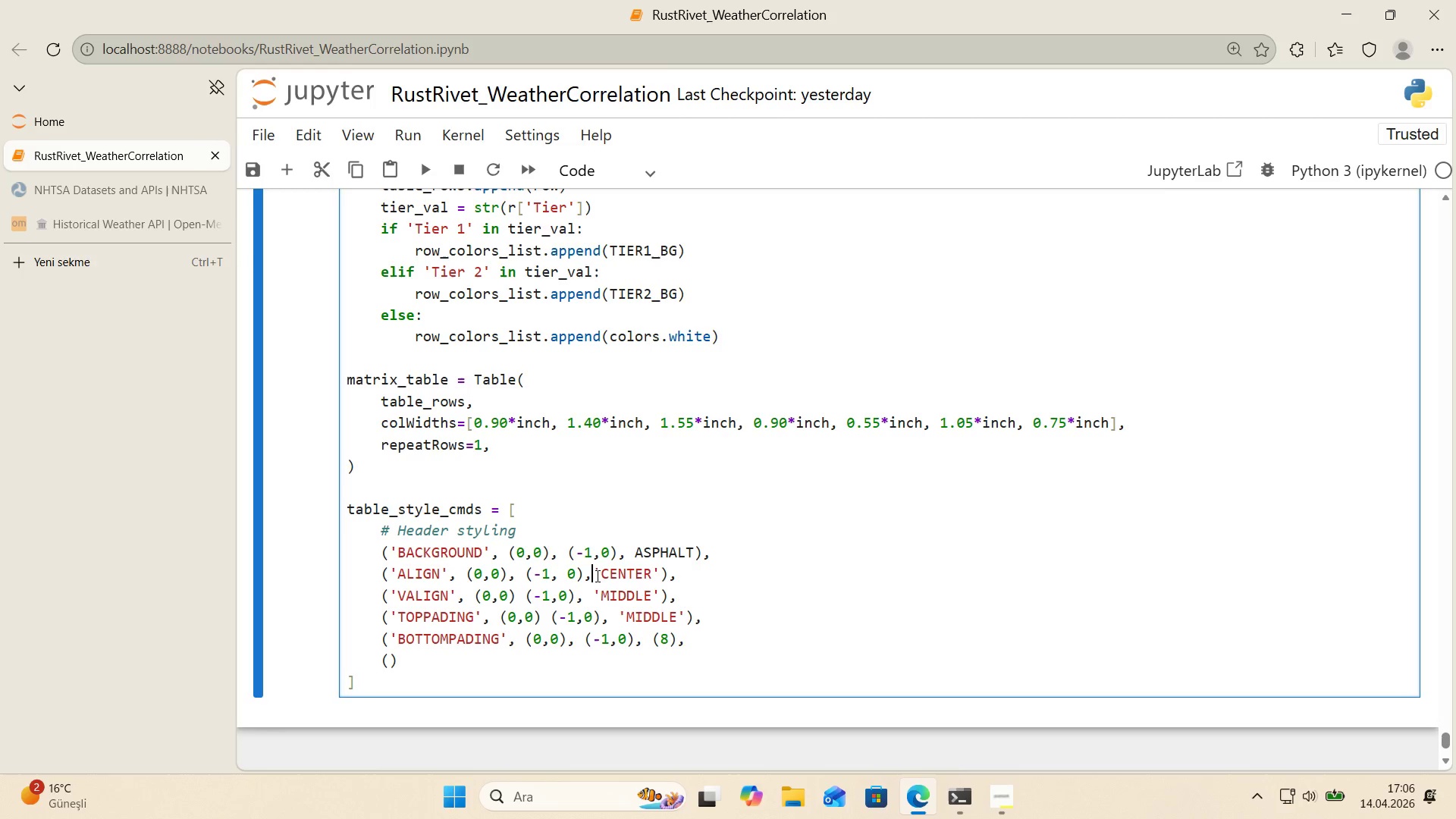 
key(Comma)
 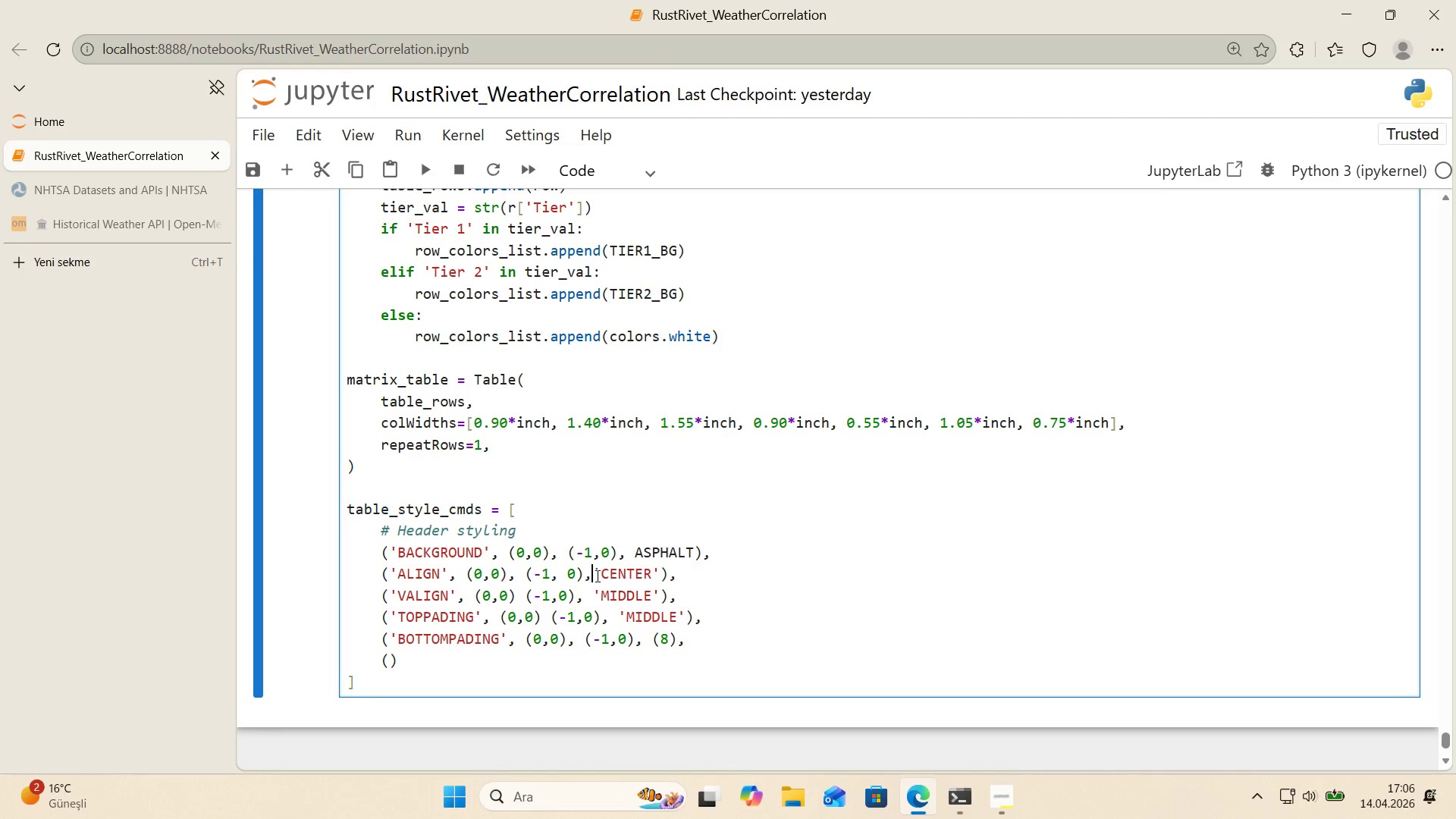 
key(Space)
 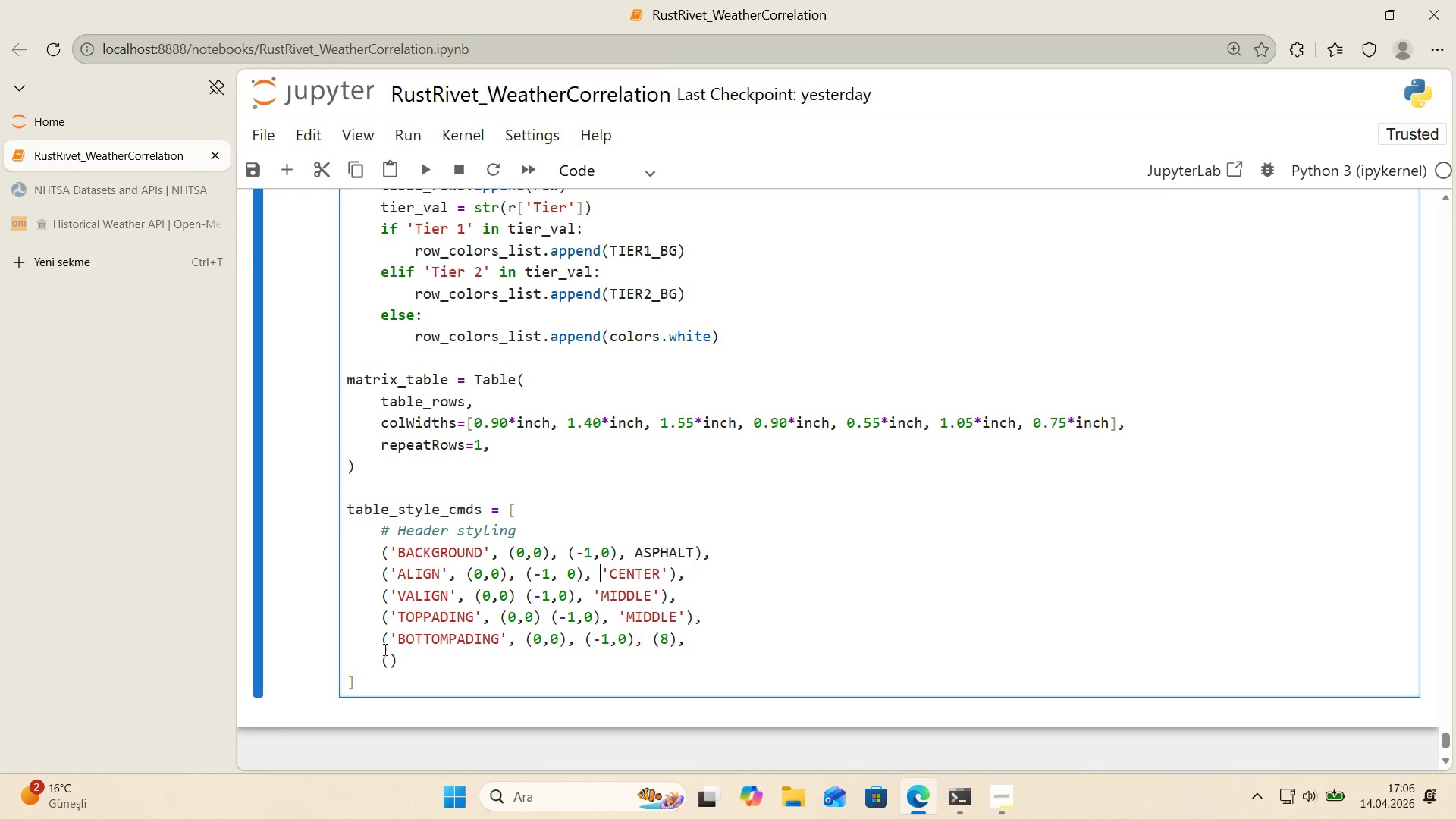 
left_click([390, 659])
 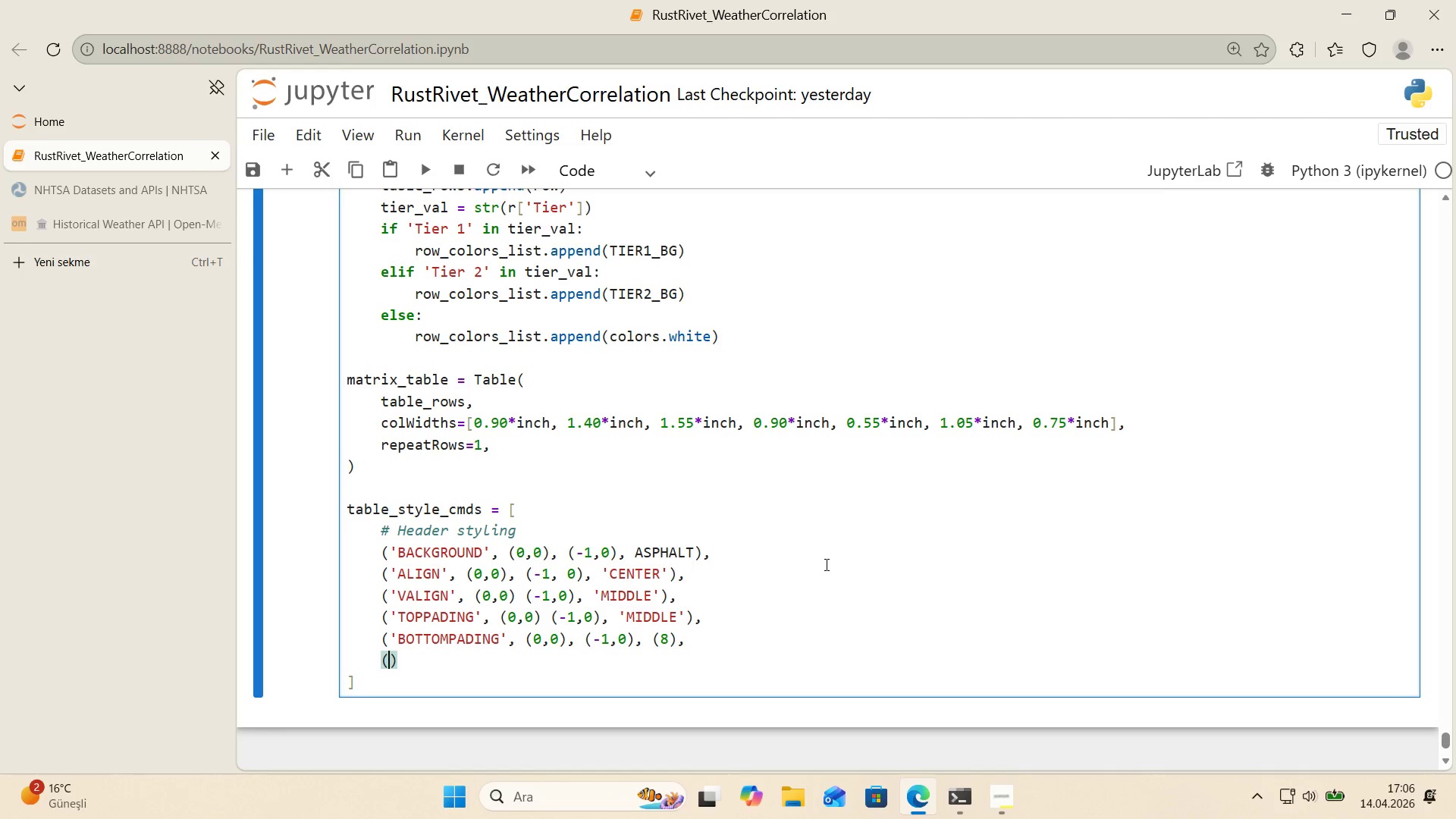 
type(@@)
 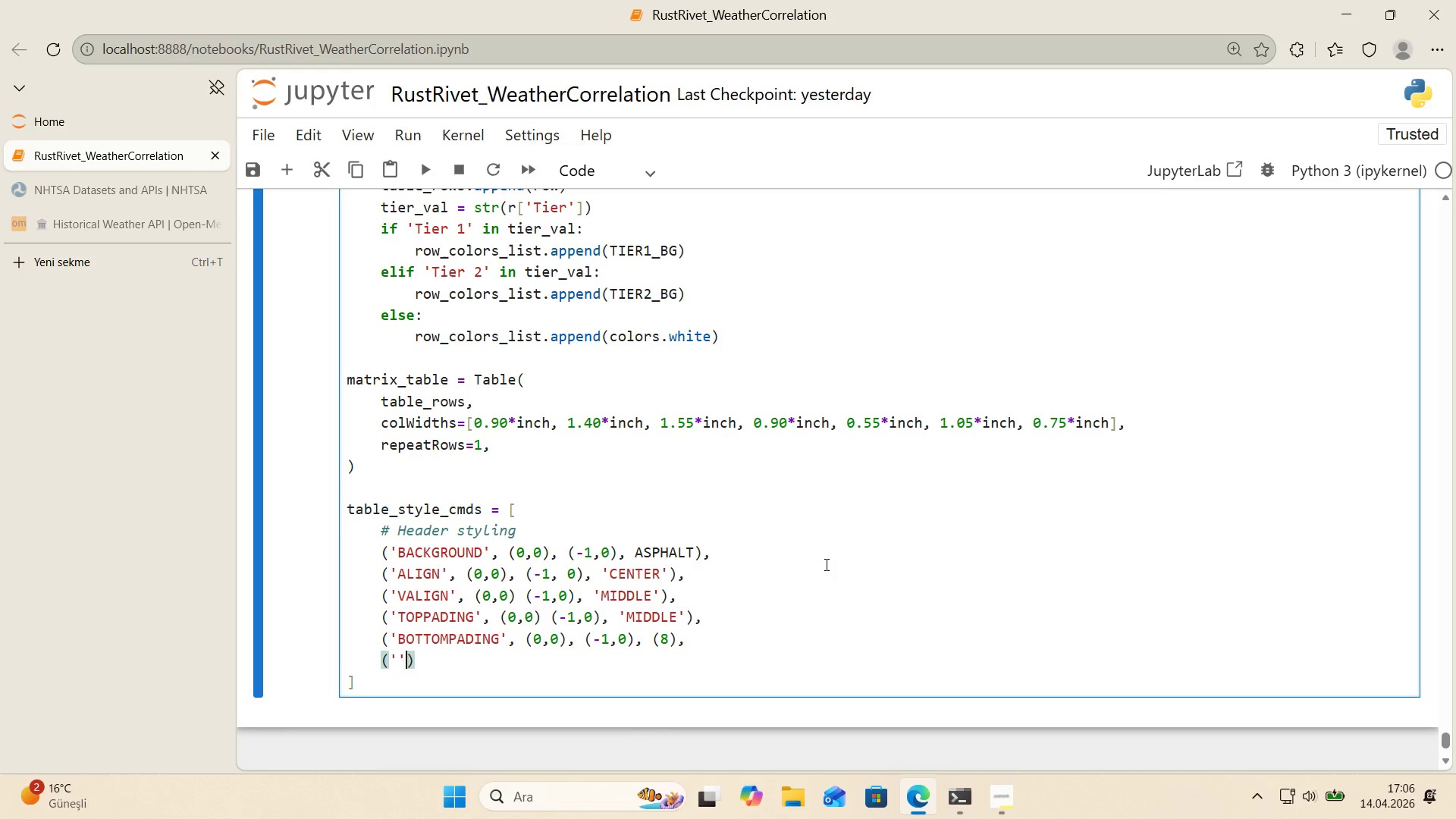 
key(ArrowLeft)
 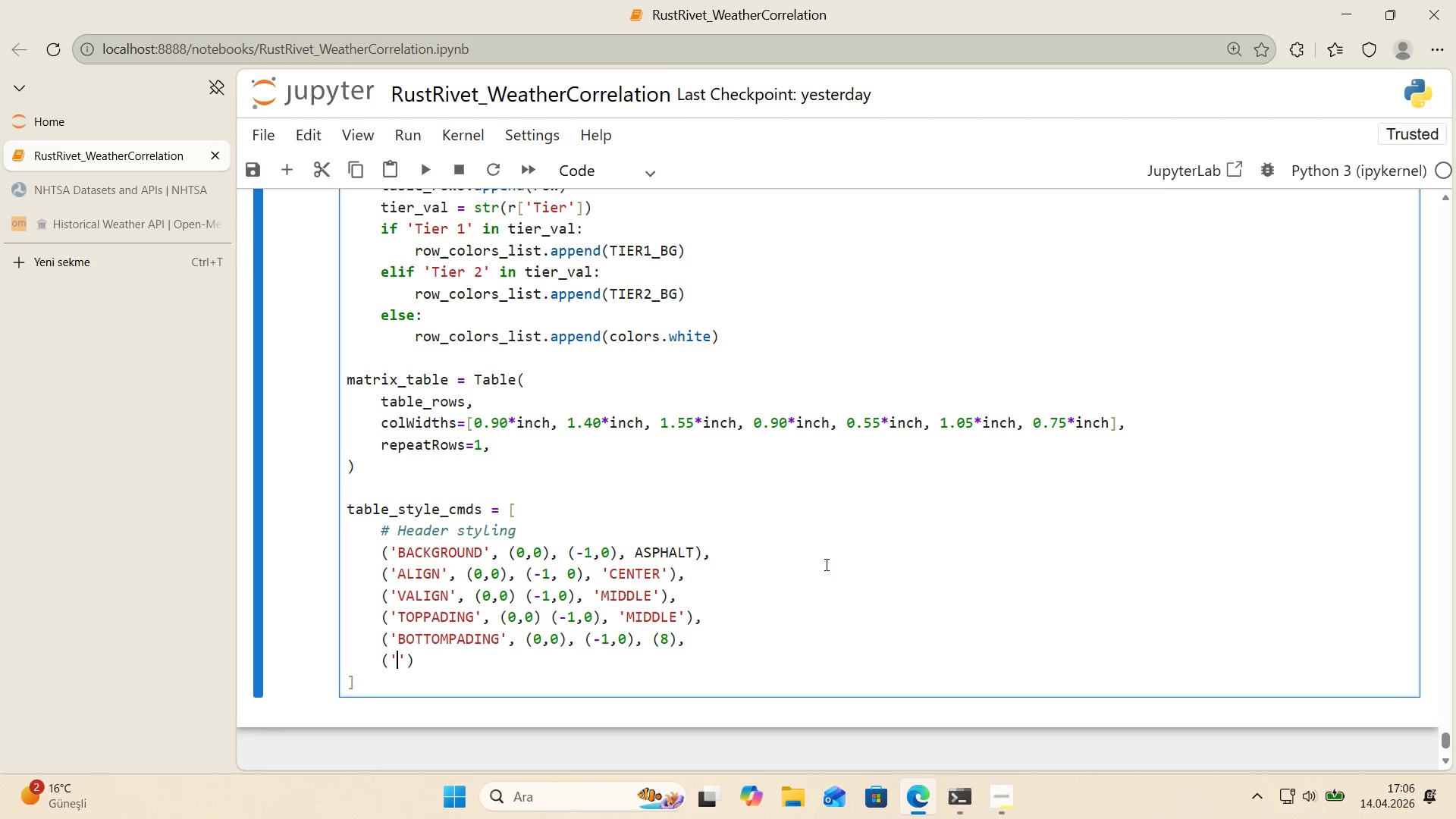 
wait(6.31)
 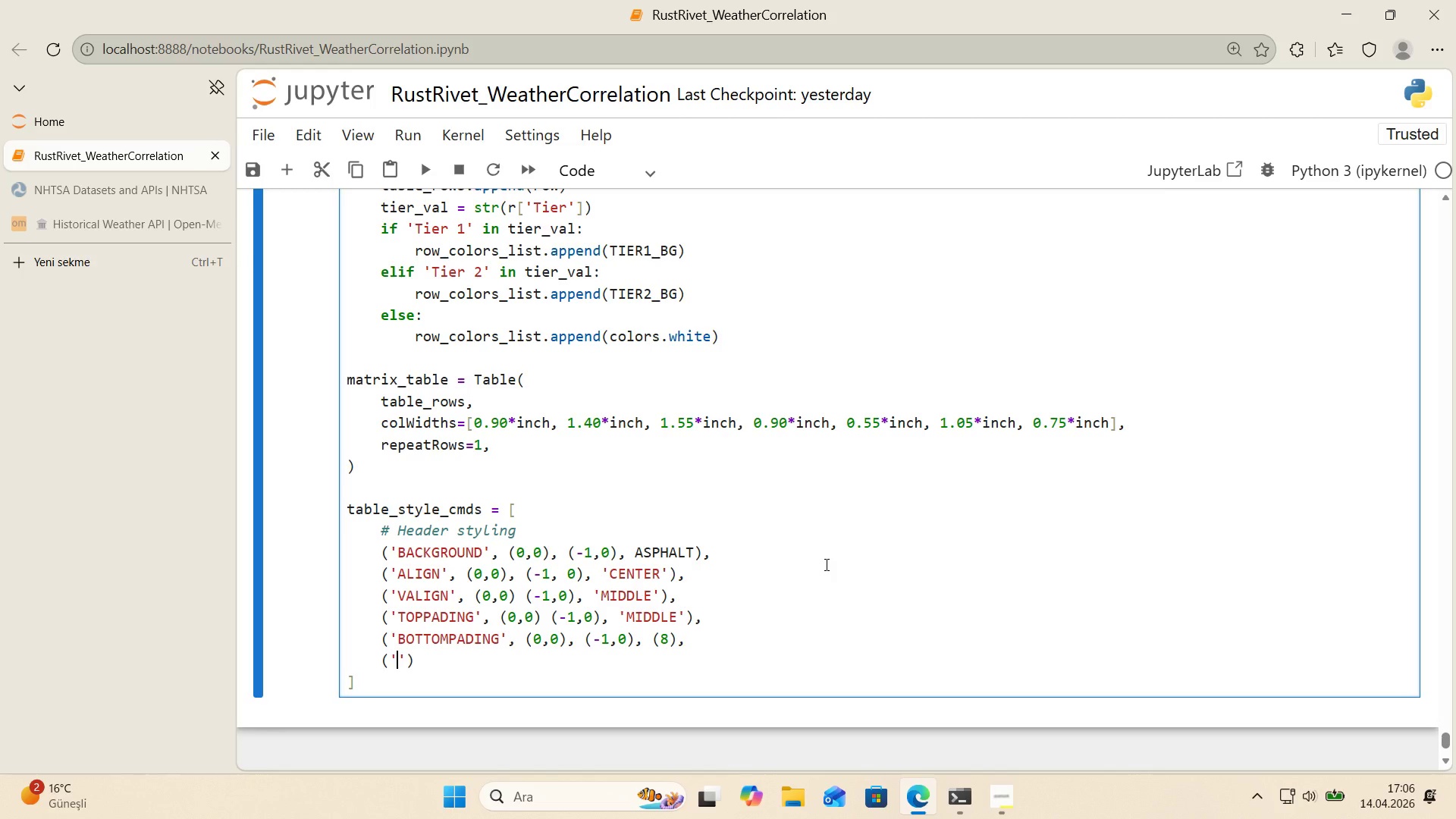 
key(ArrowRight)
 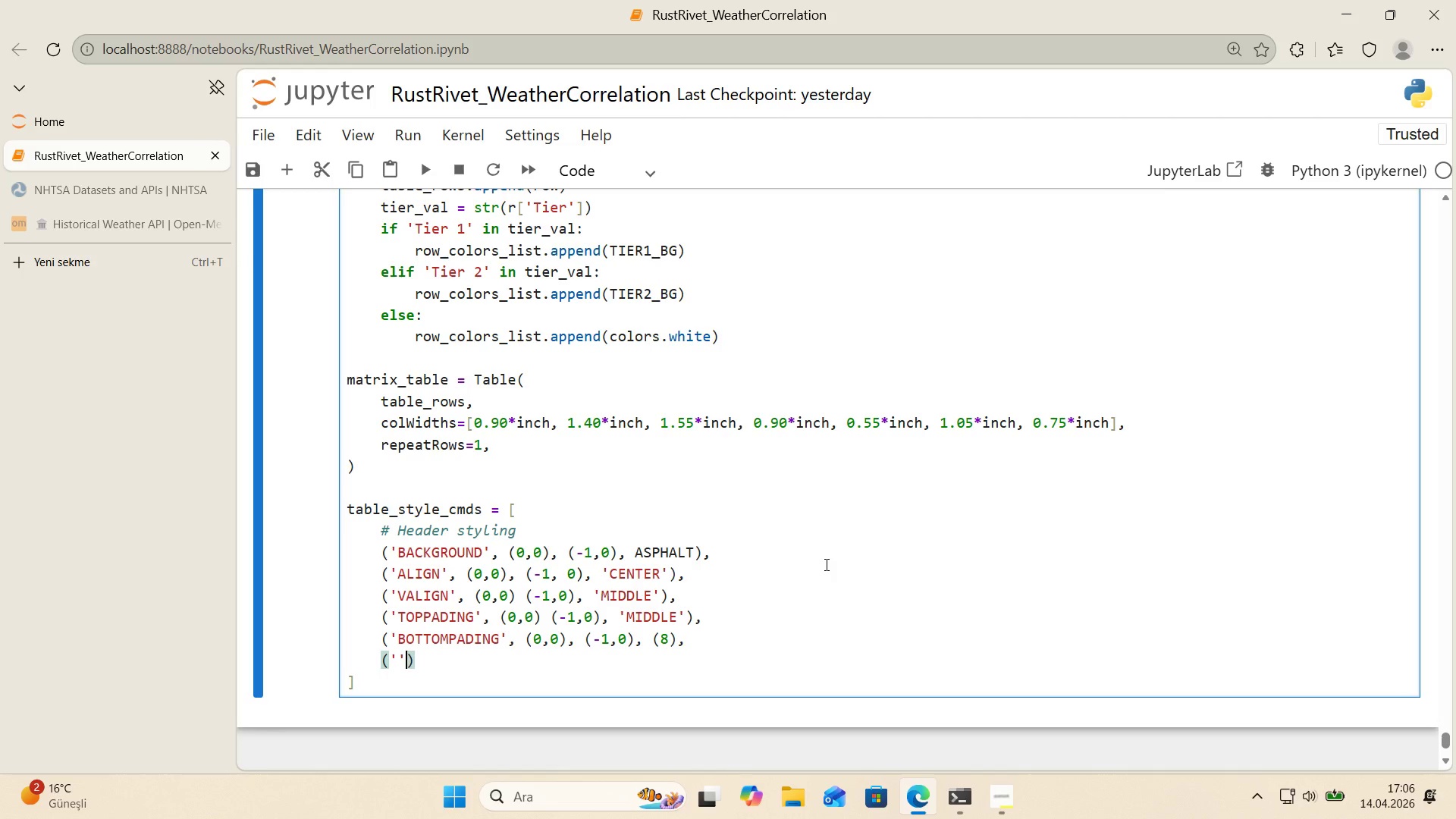 
key(ArrowRight)
 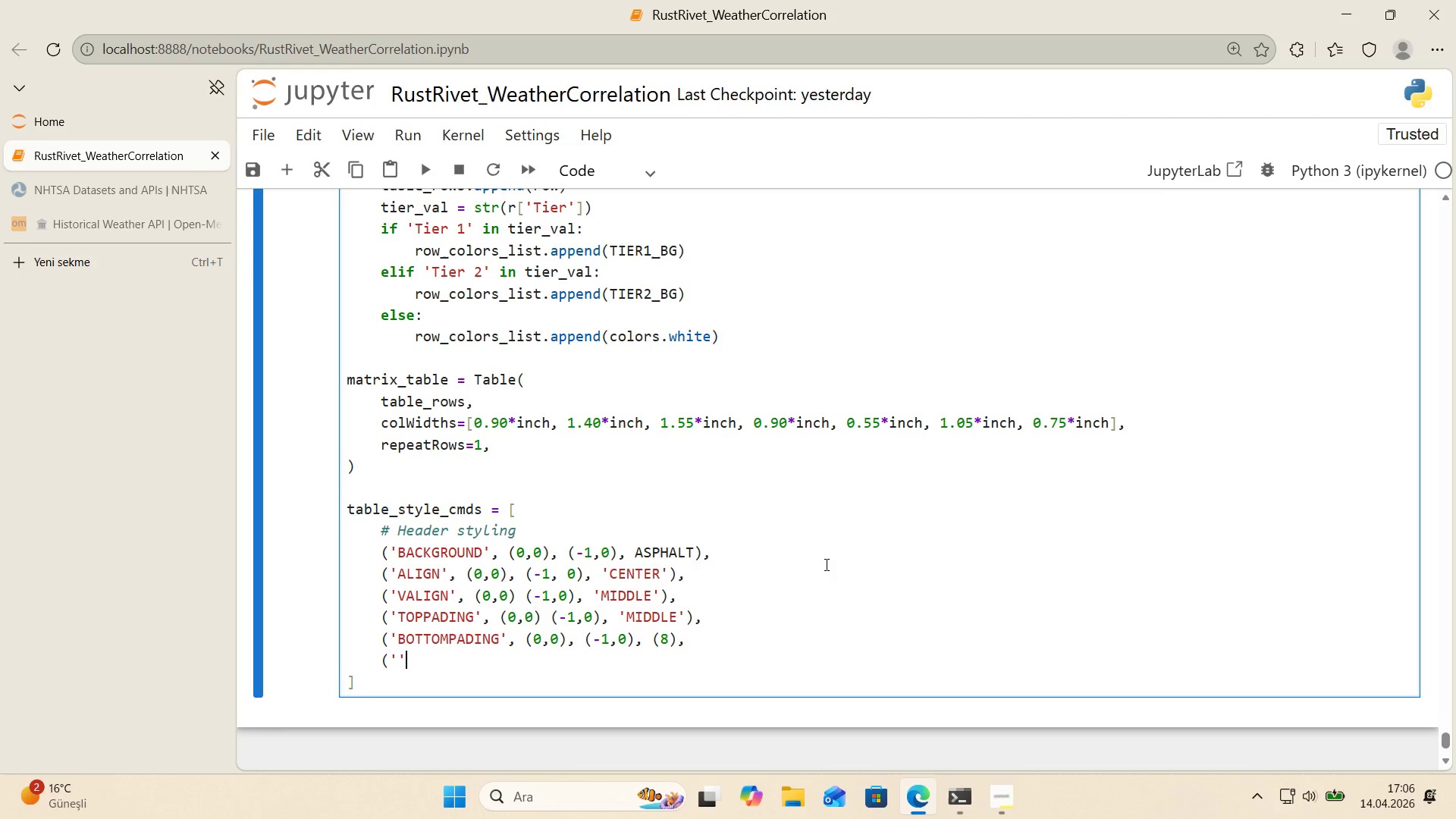 
key(Backspace)
 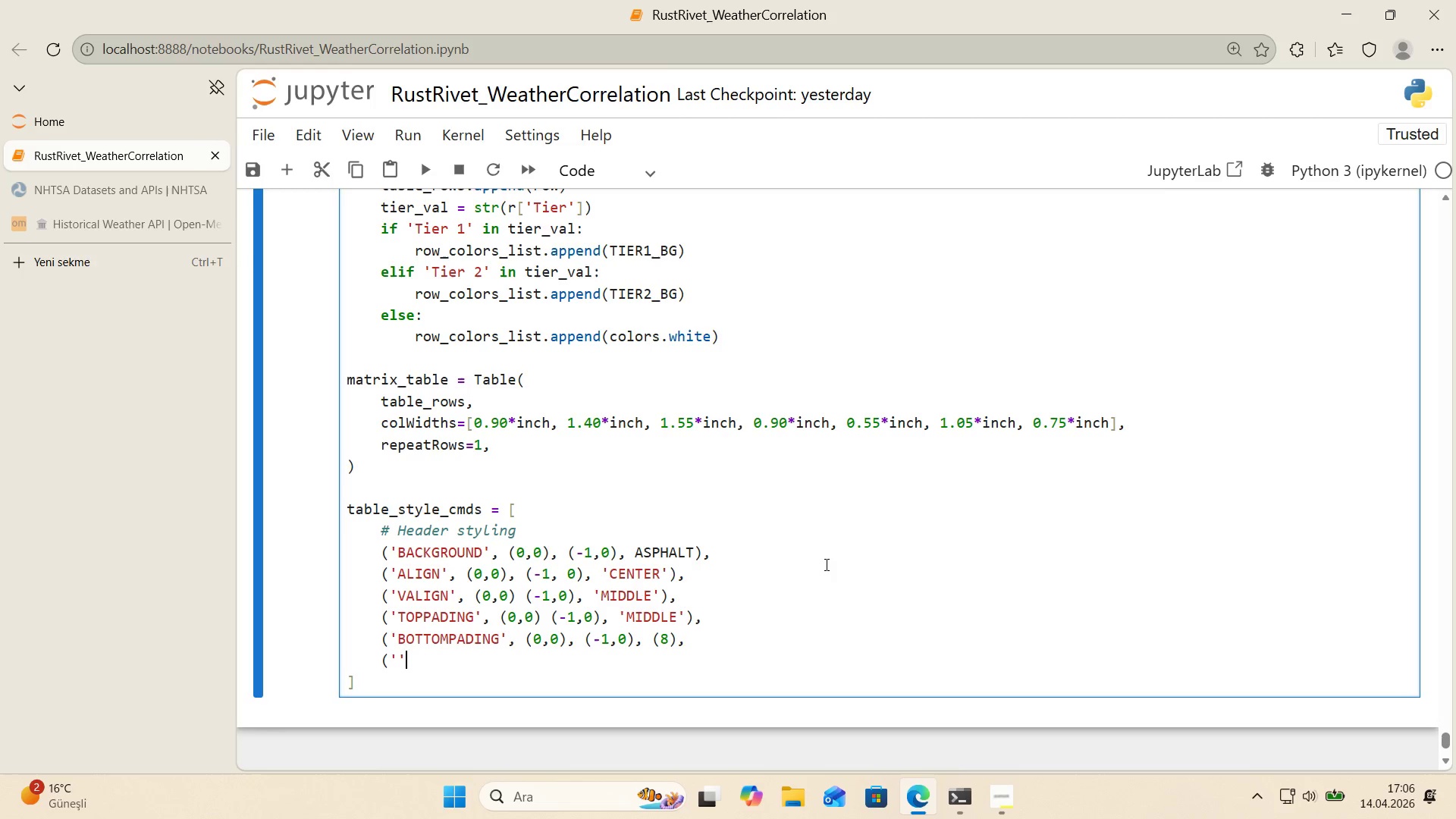 
key(Backspace)
 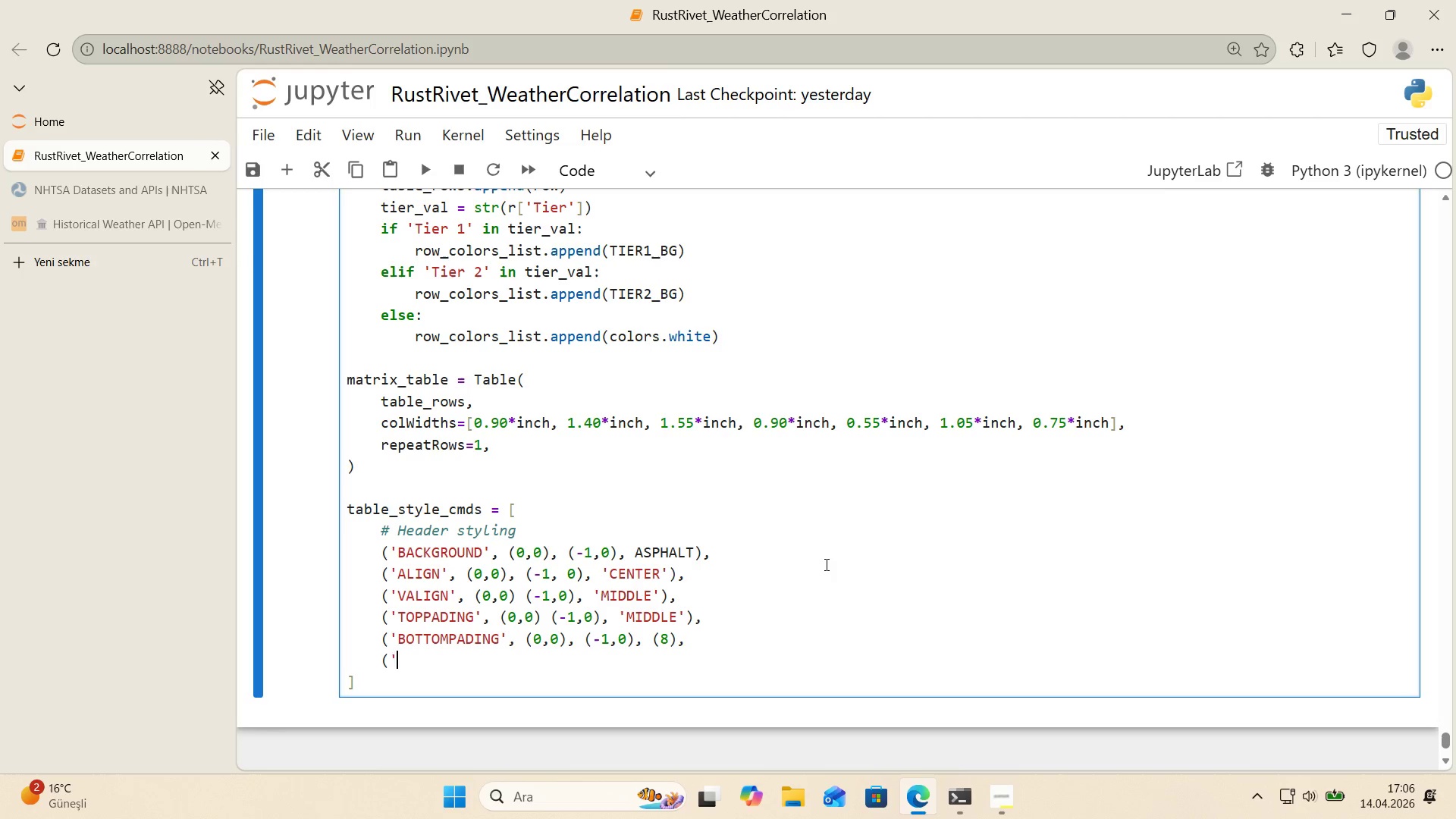 
key(Backspace)
 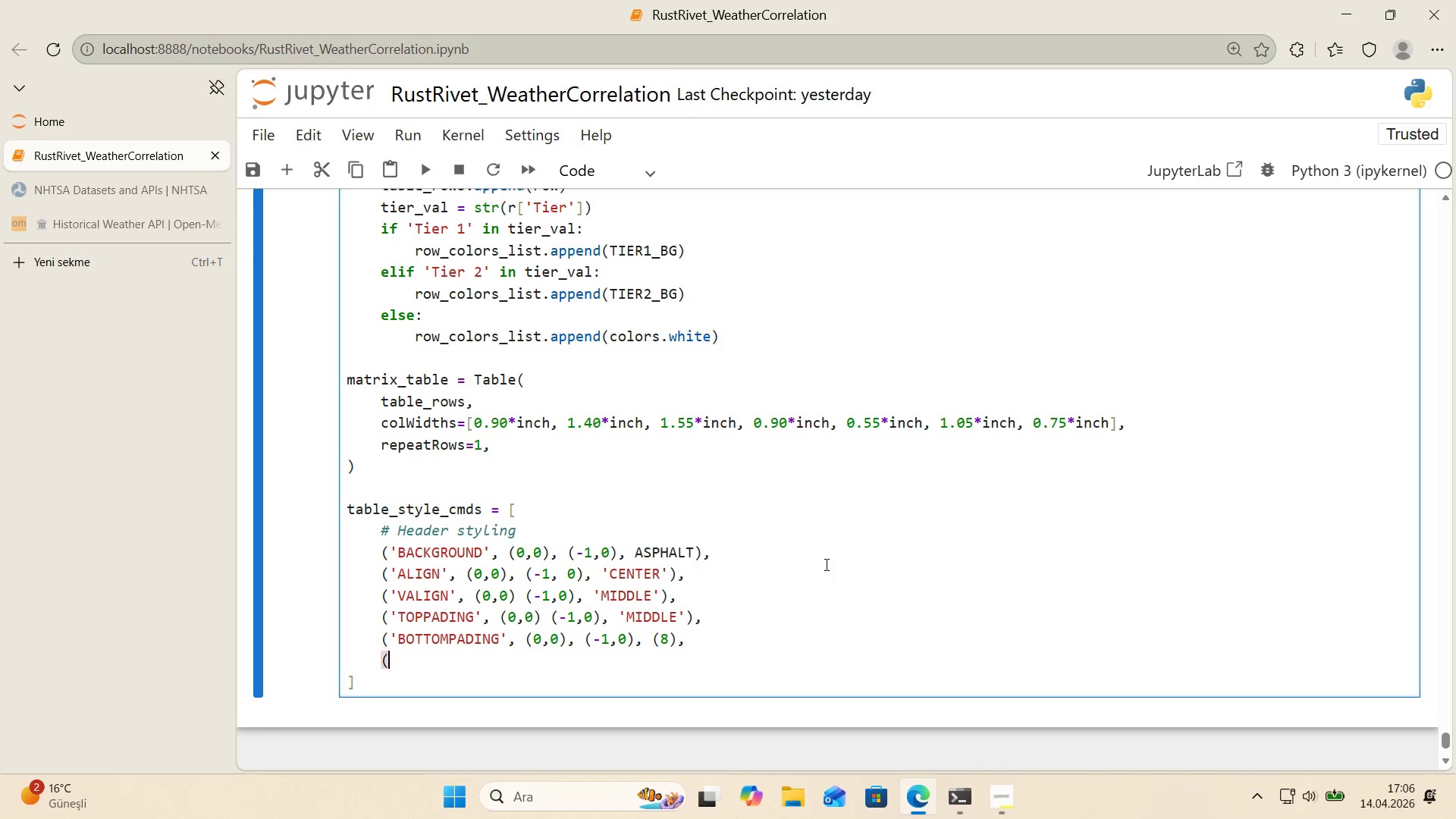 
key(Backspace)
 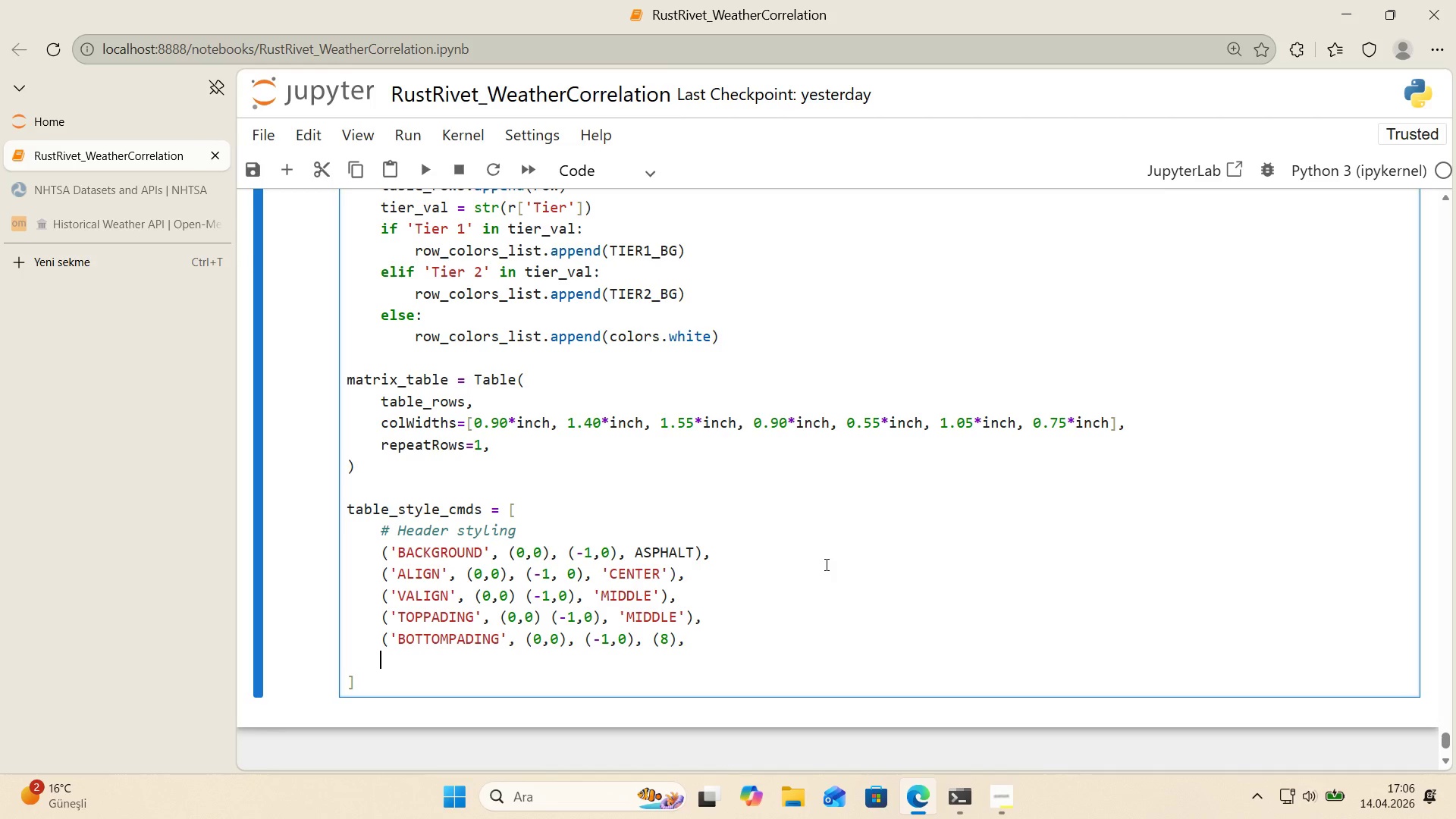 
key(Control+ControlLeft)
 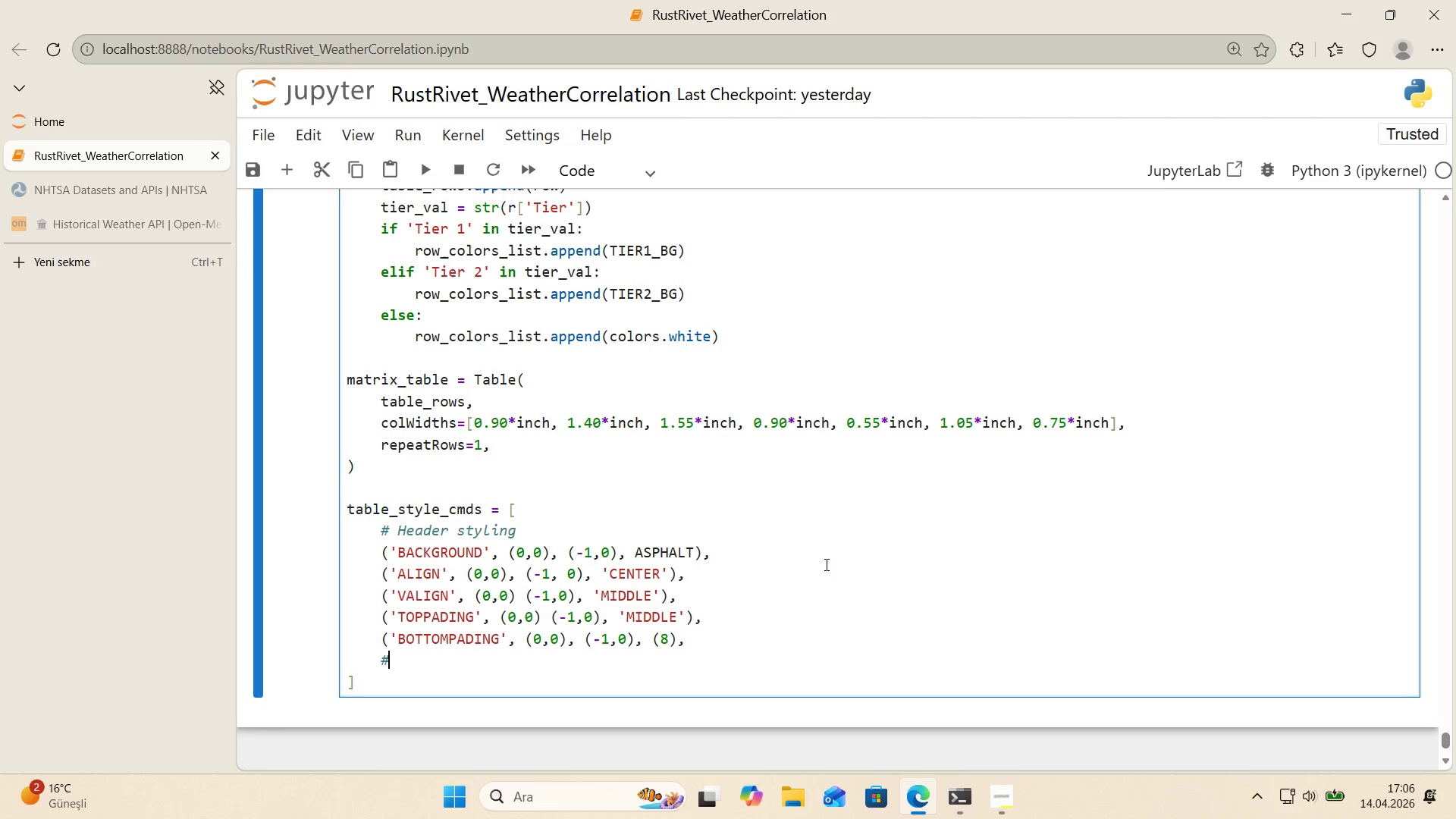 
key(Alt+Control+AltRight)
 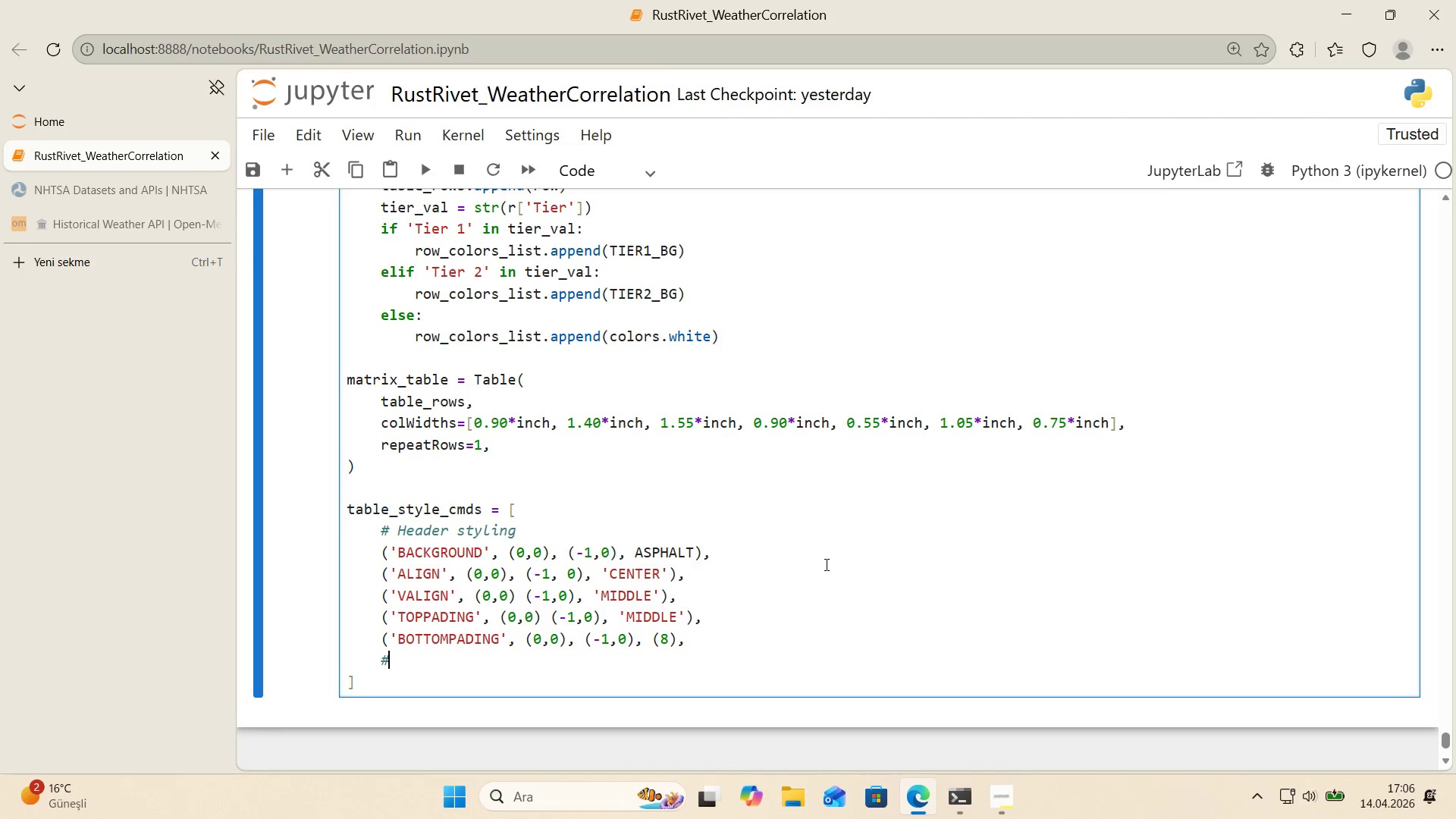 
key(Alt+Control+3)
 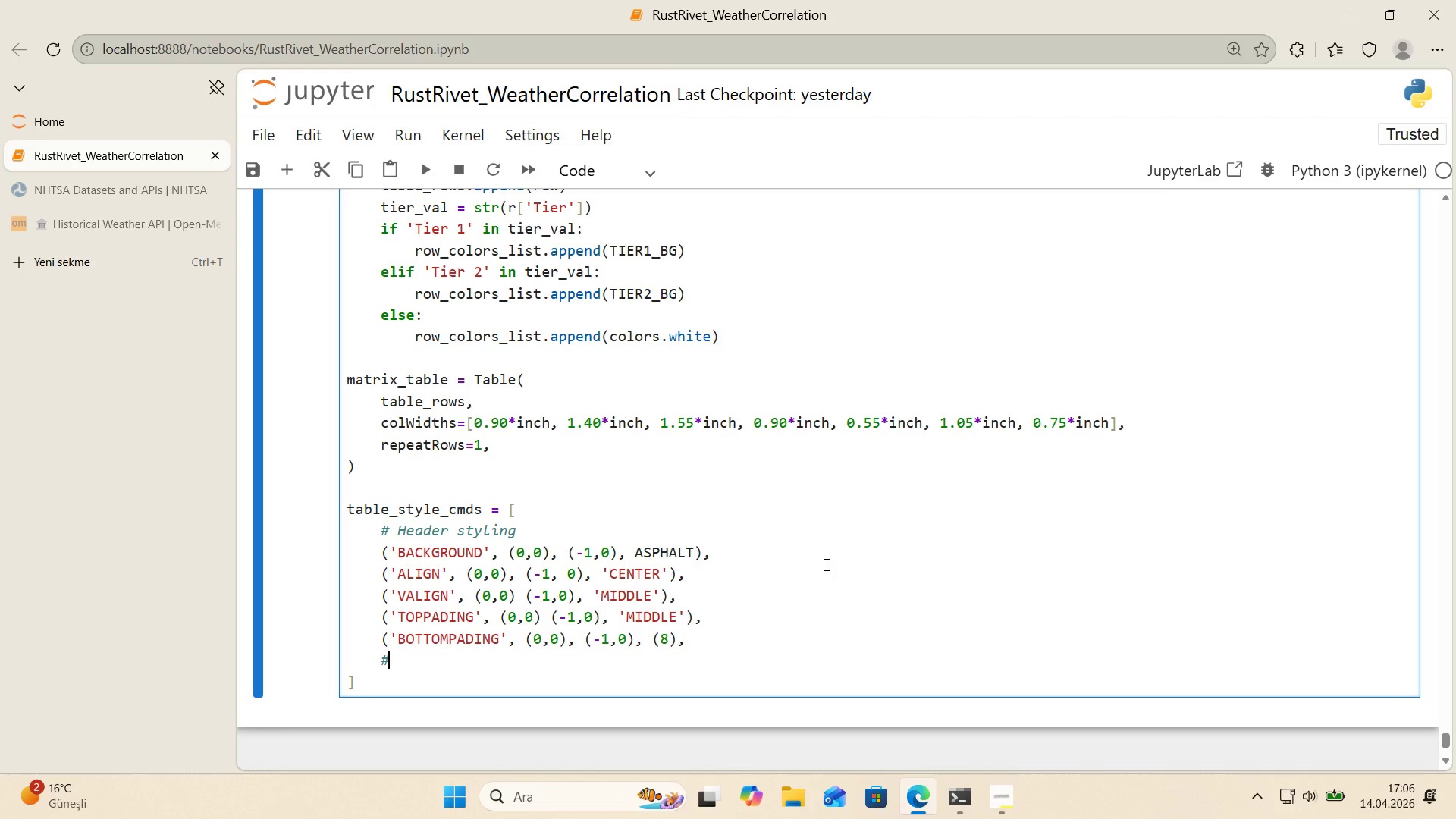 
type( Bd)
key(Backspace)
type(ody styl'ng)
 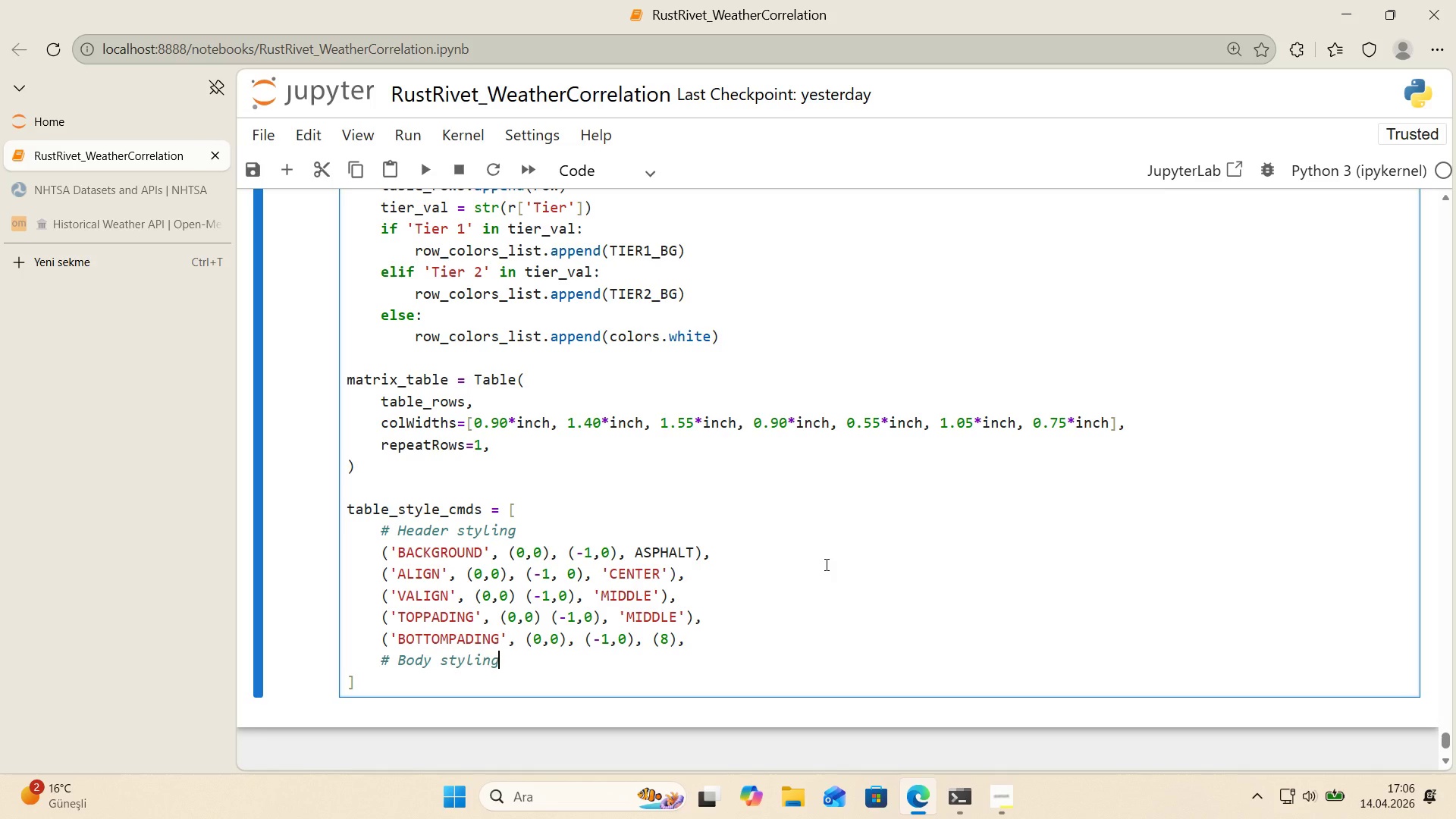 
key(Enter)
 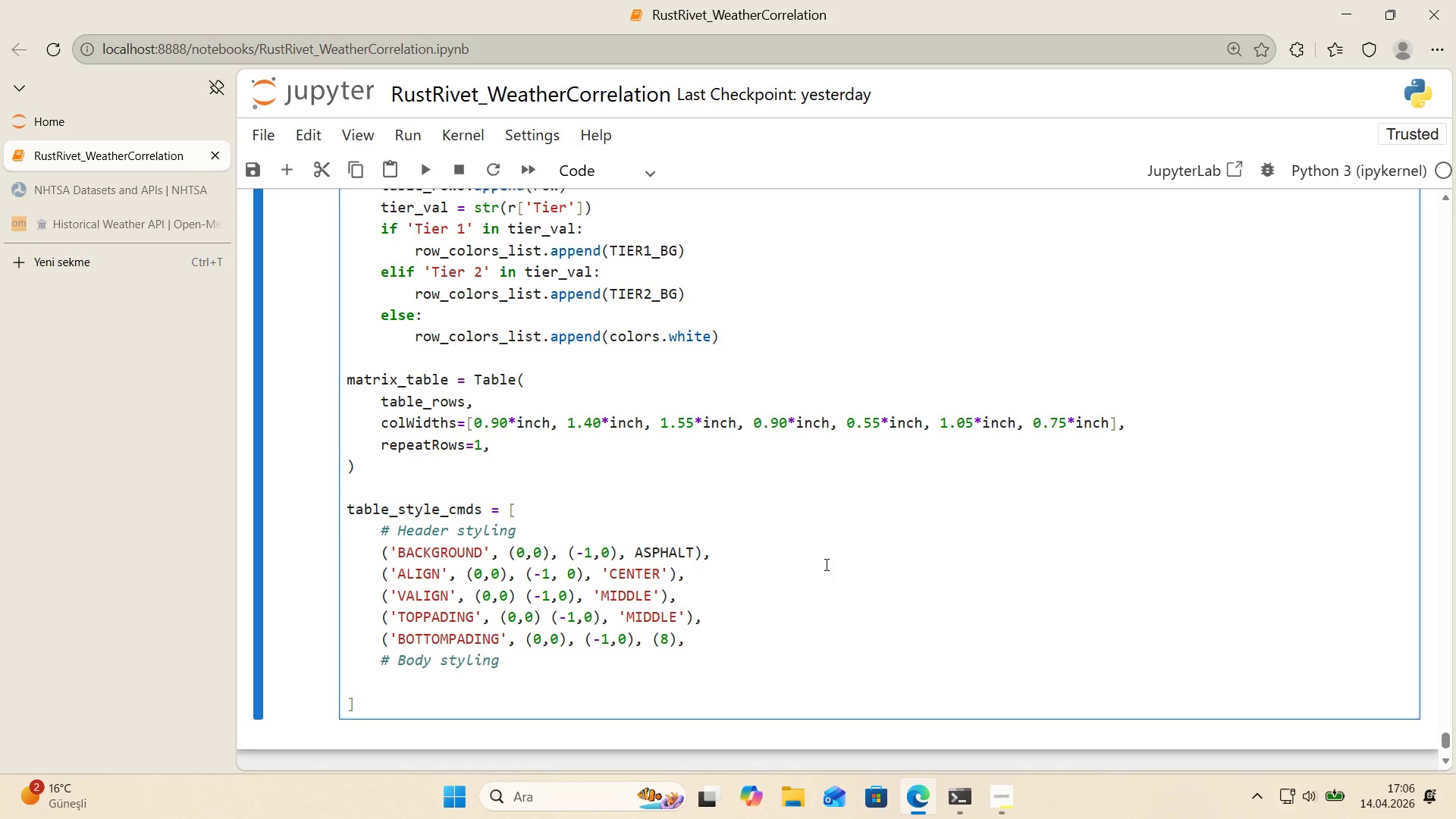 
type(*()
 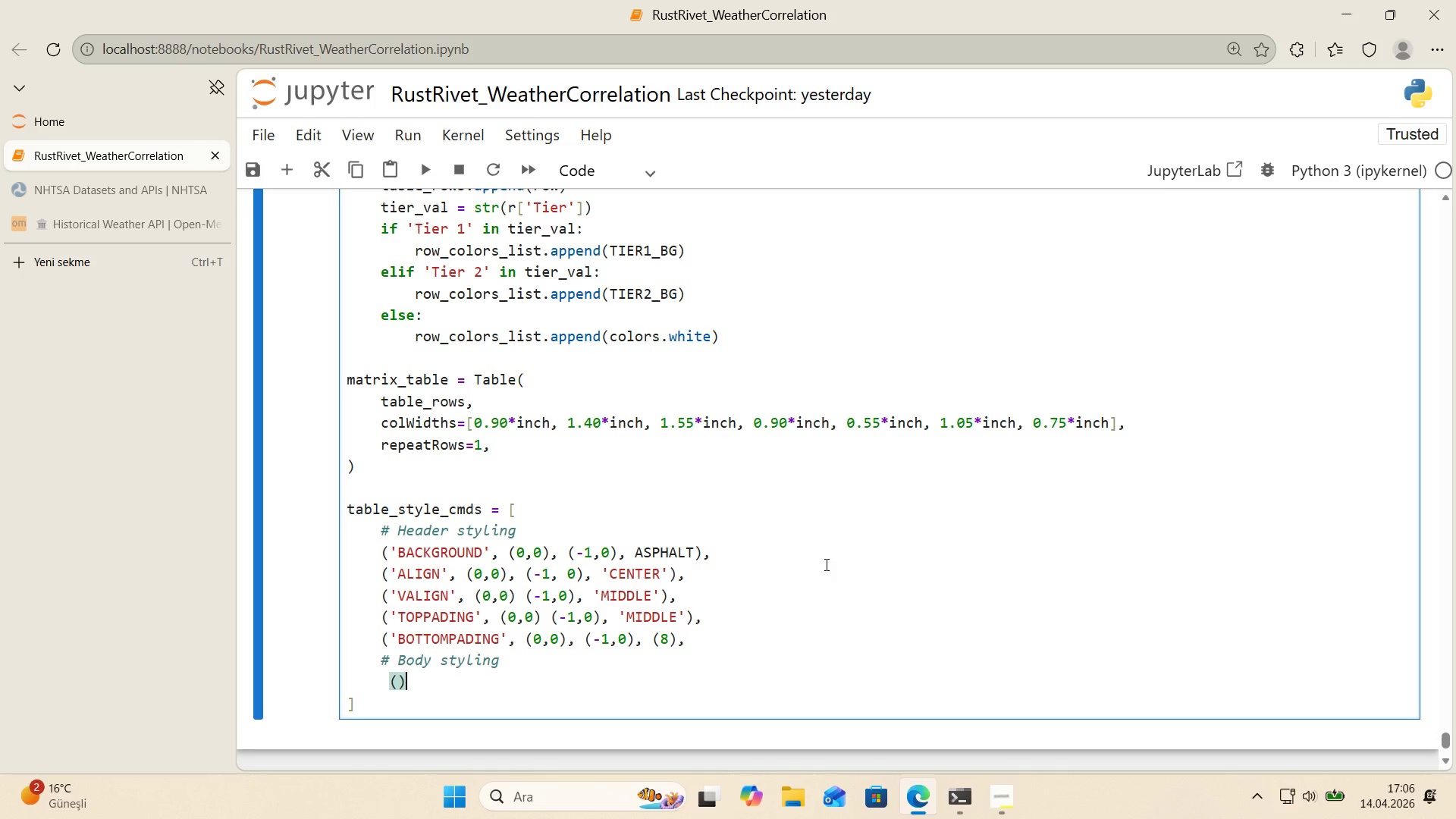 
key(ArrowLeft)
 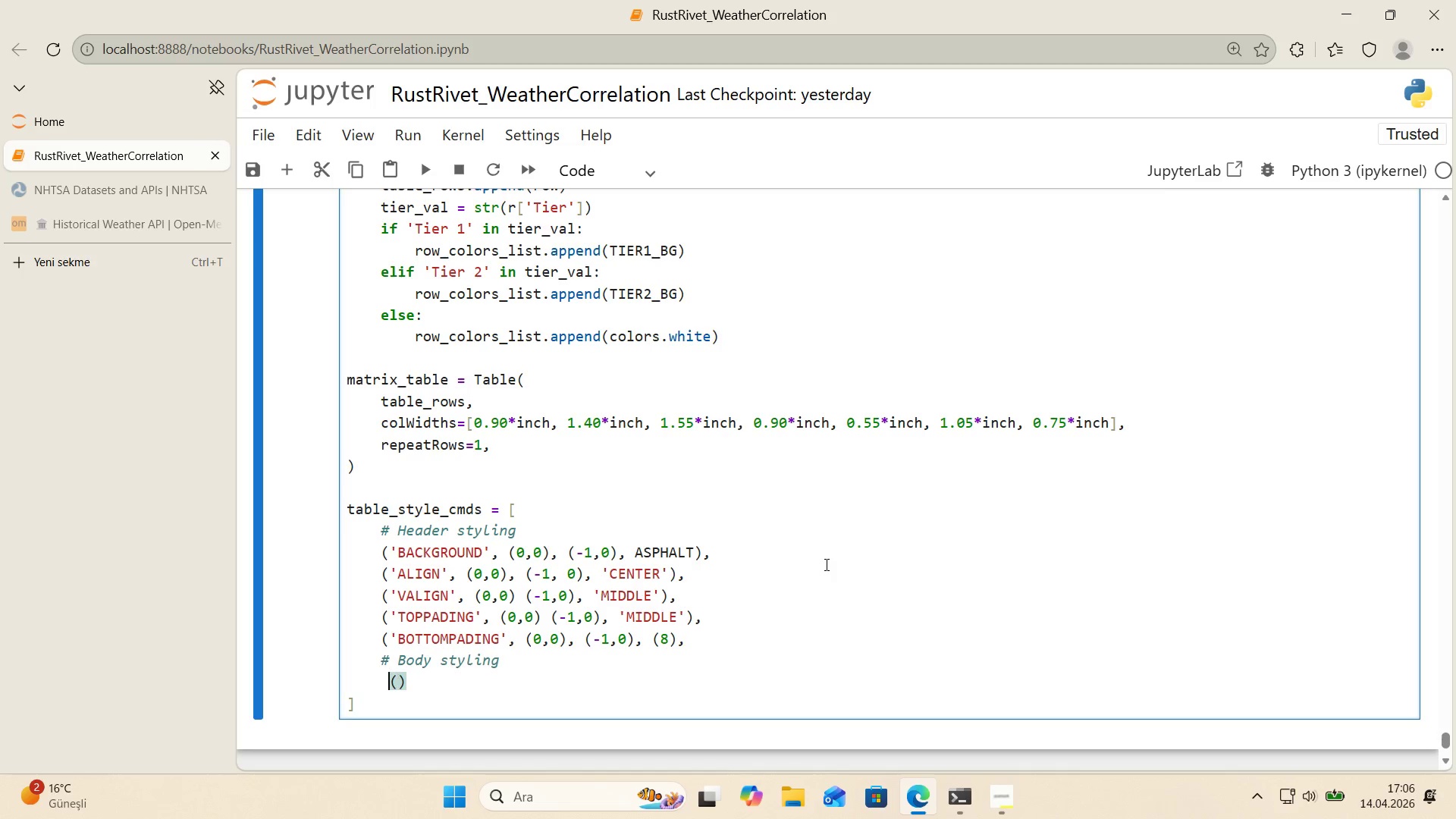 
key(ArrowLeft)
 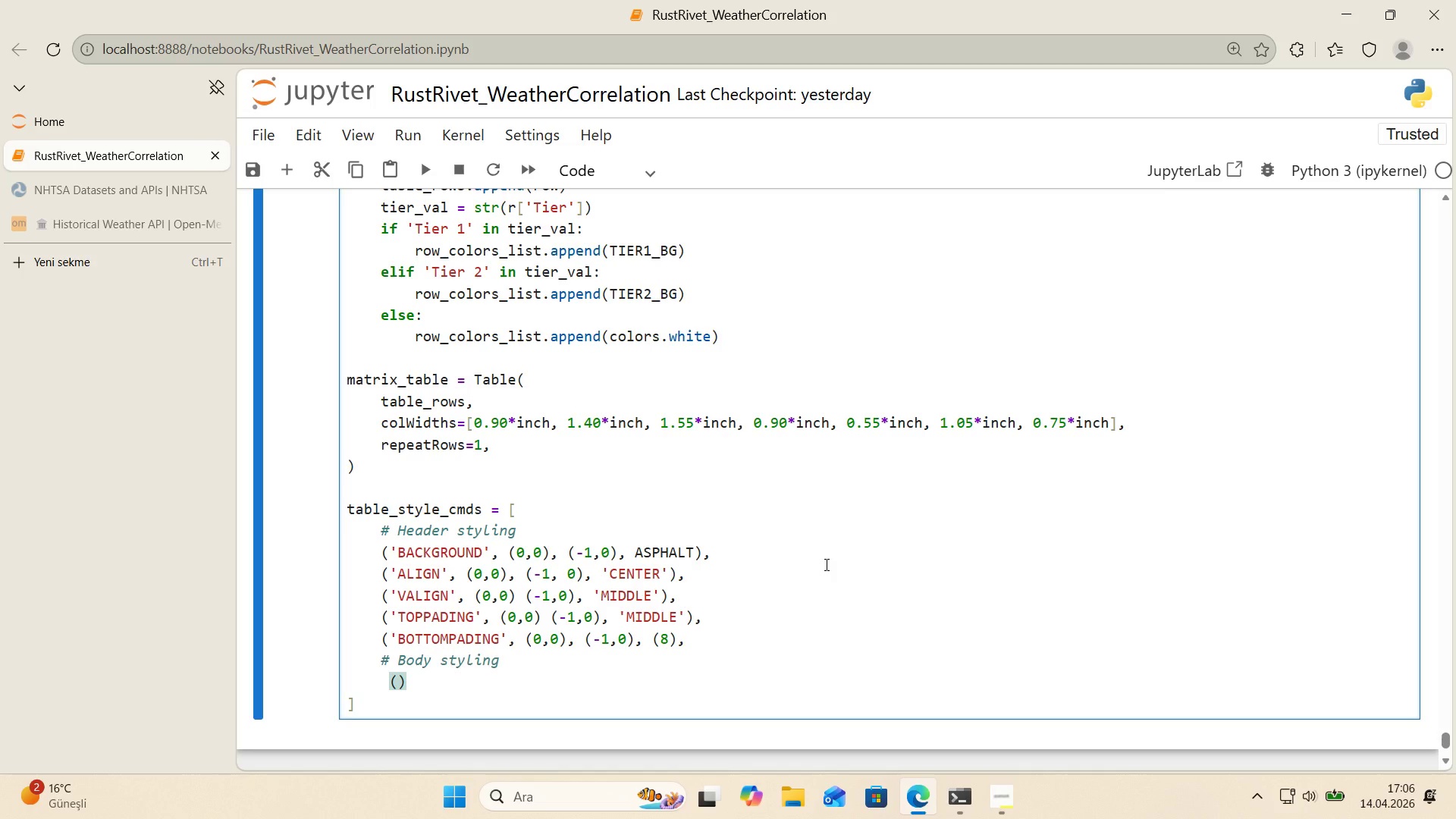 
key(Backspace)
 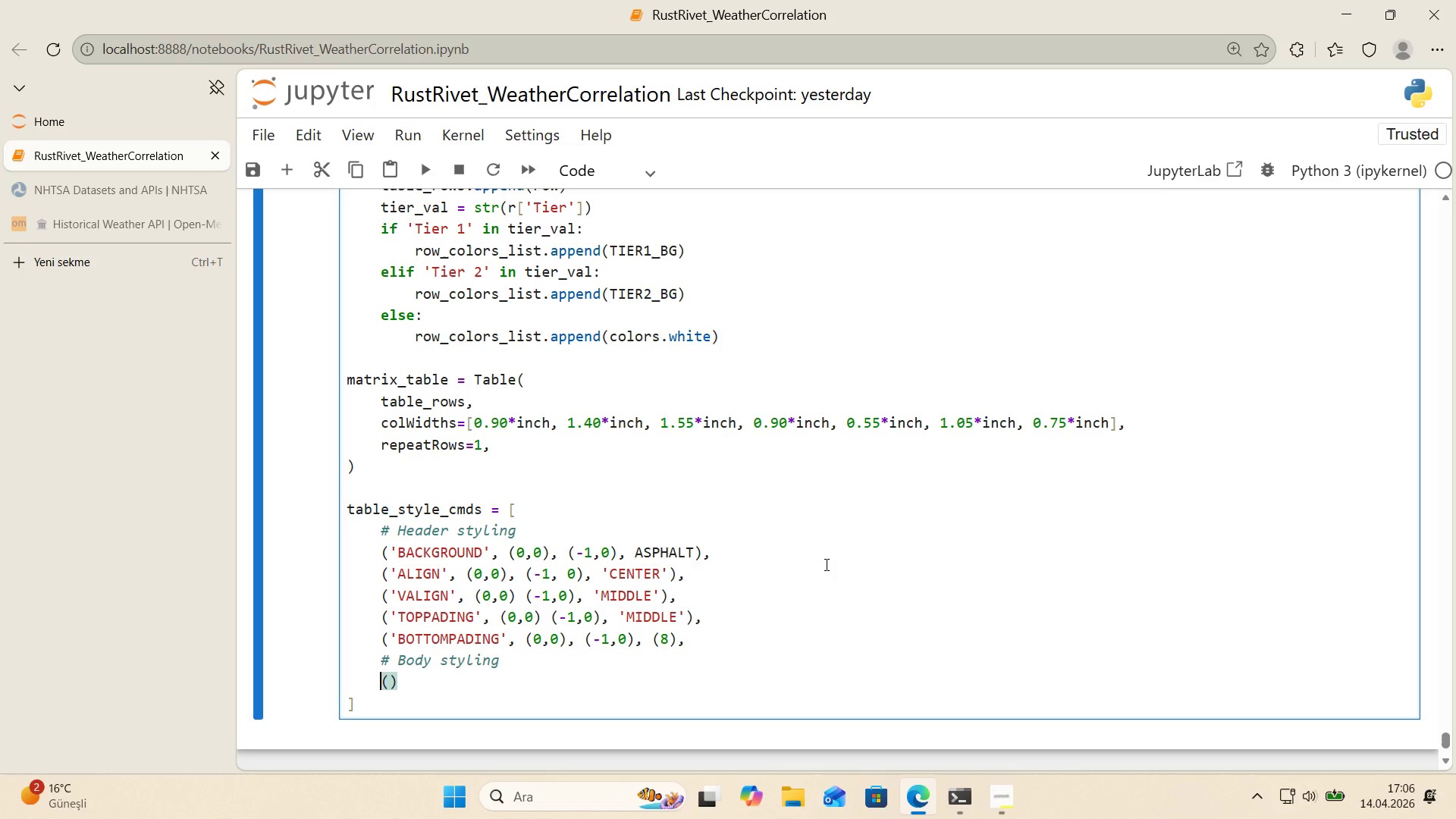 
key(ArrowRight)
 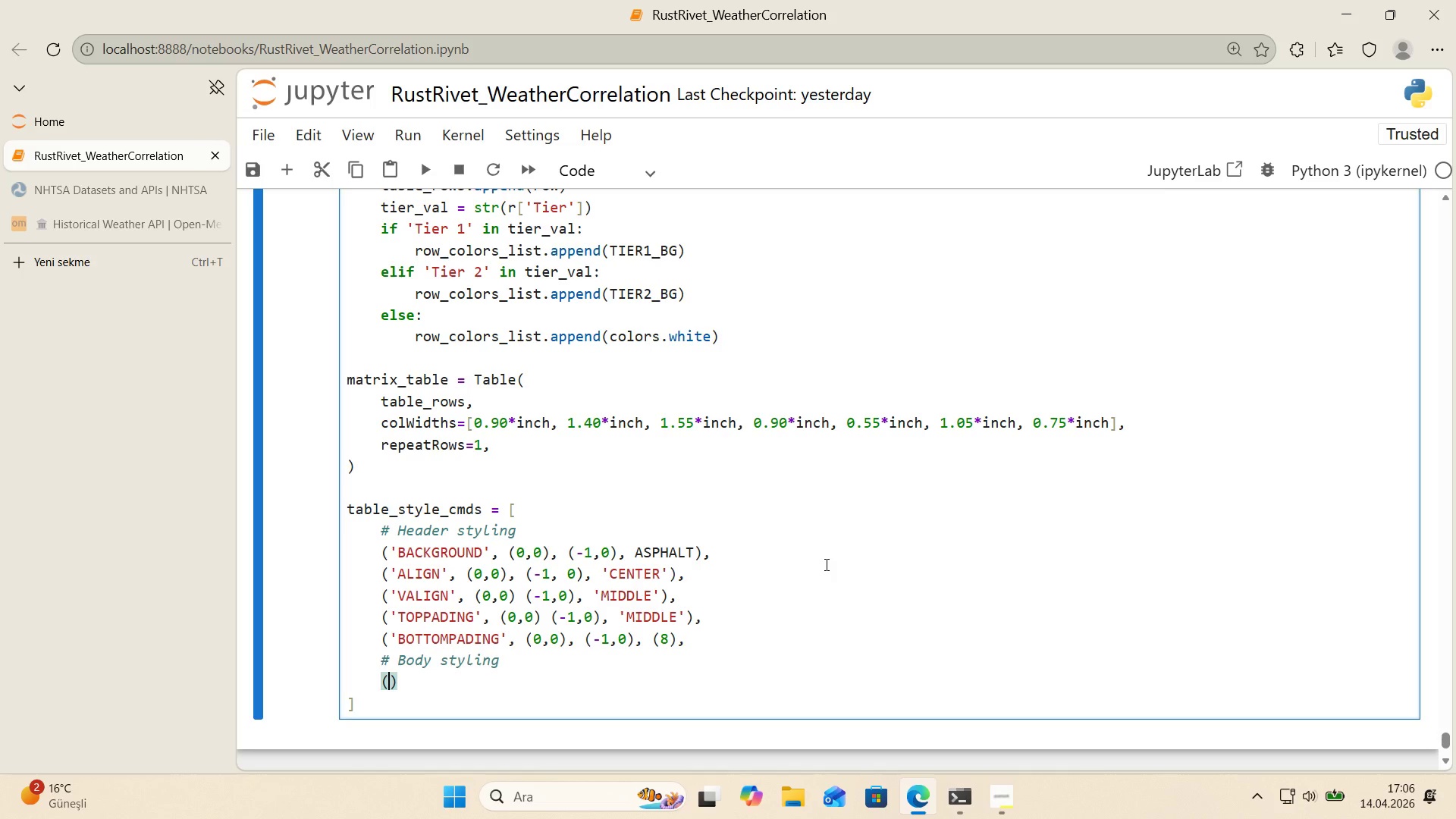 
type(@@)
 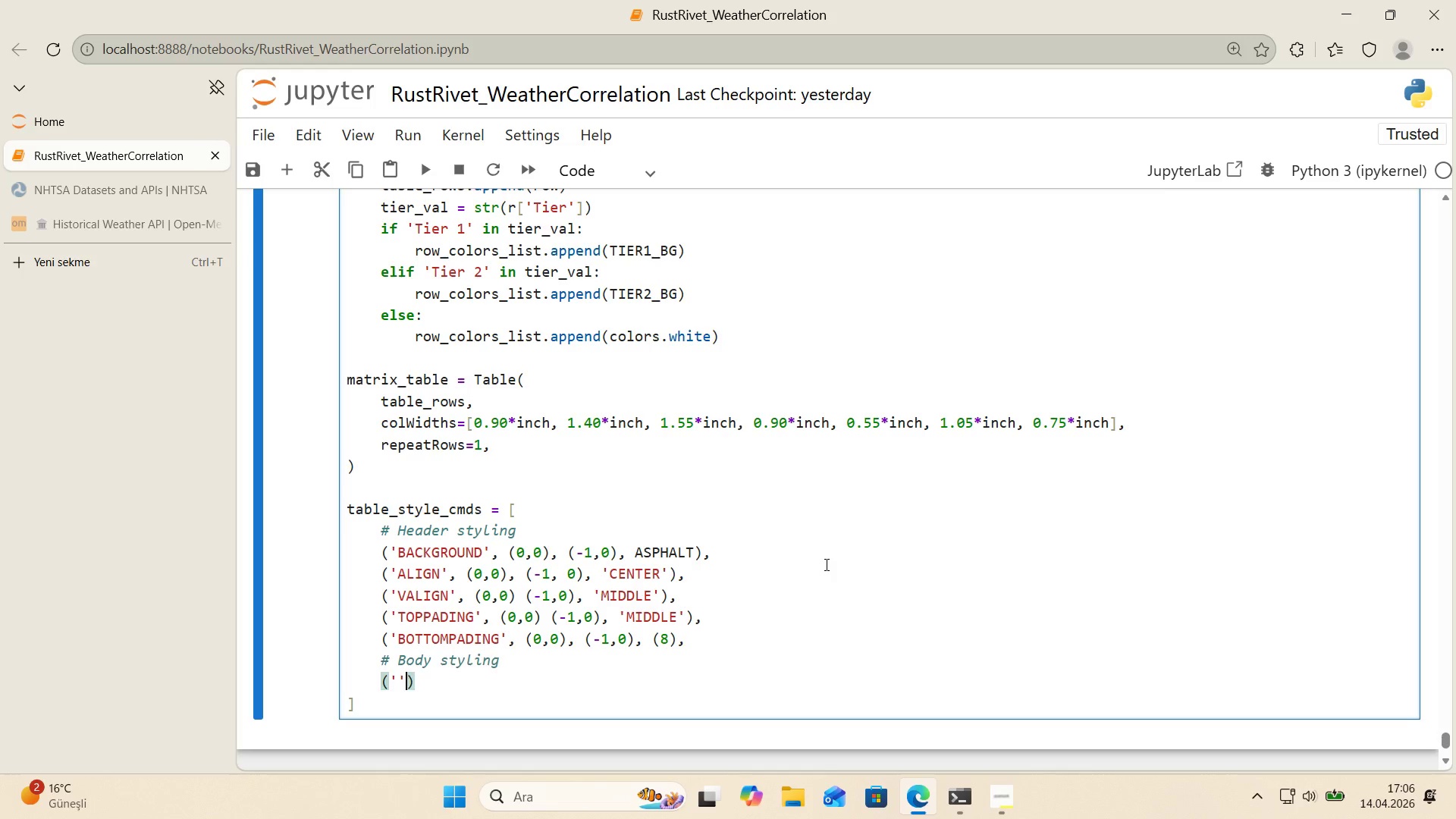 
key(ArrowLeft)
 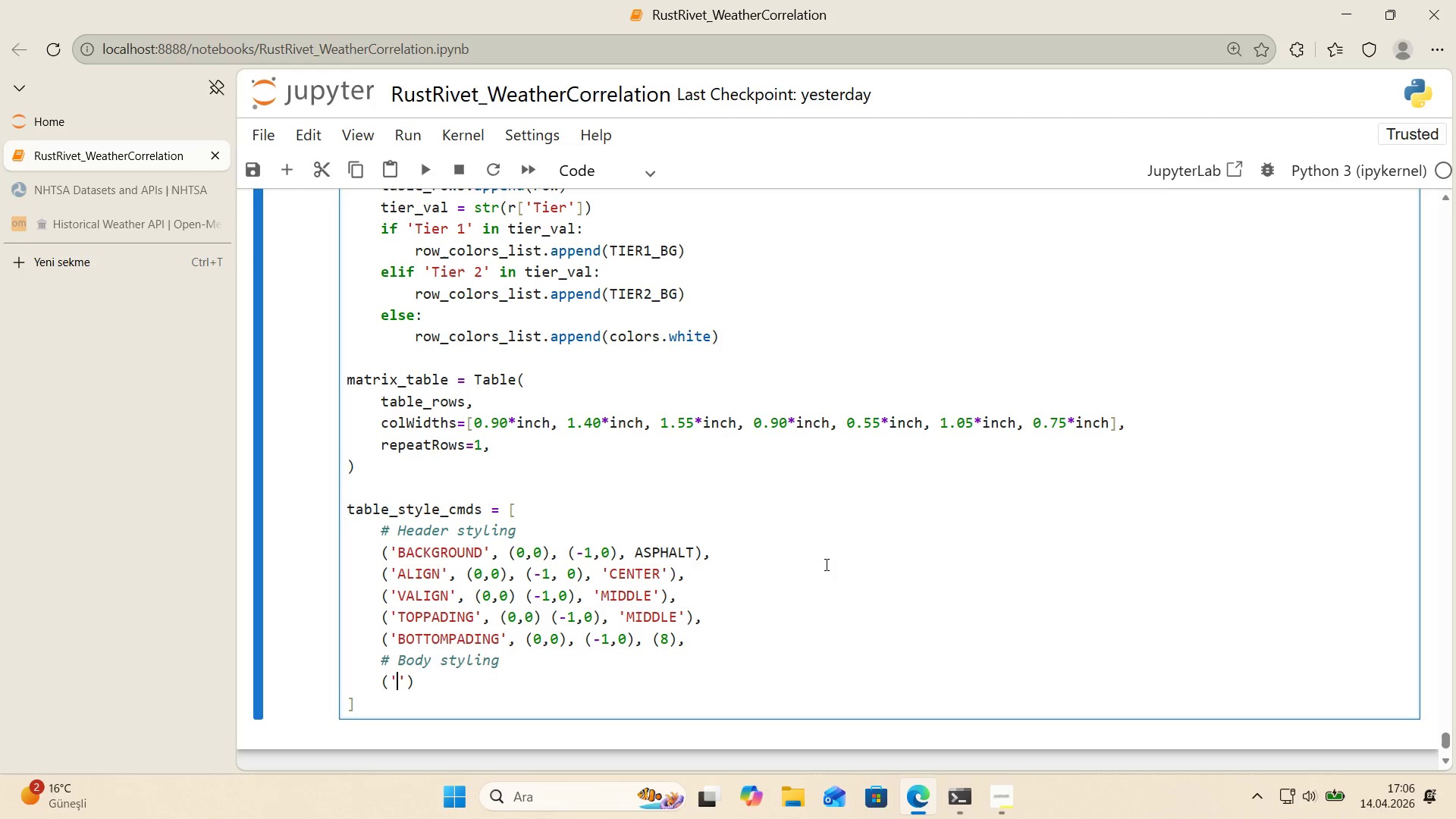 
wait(5.44)
 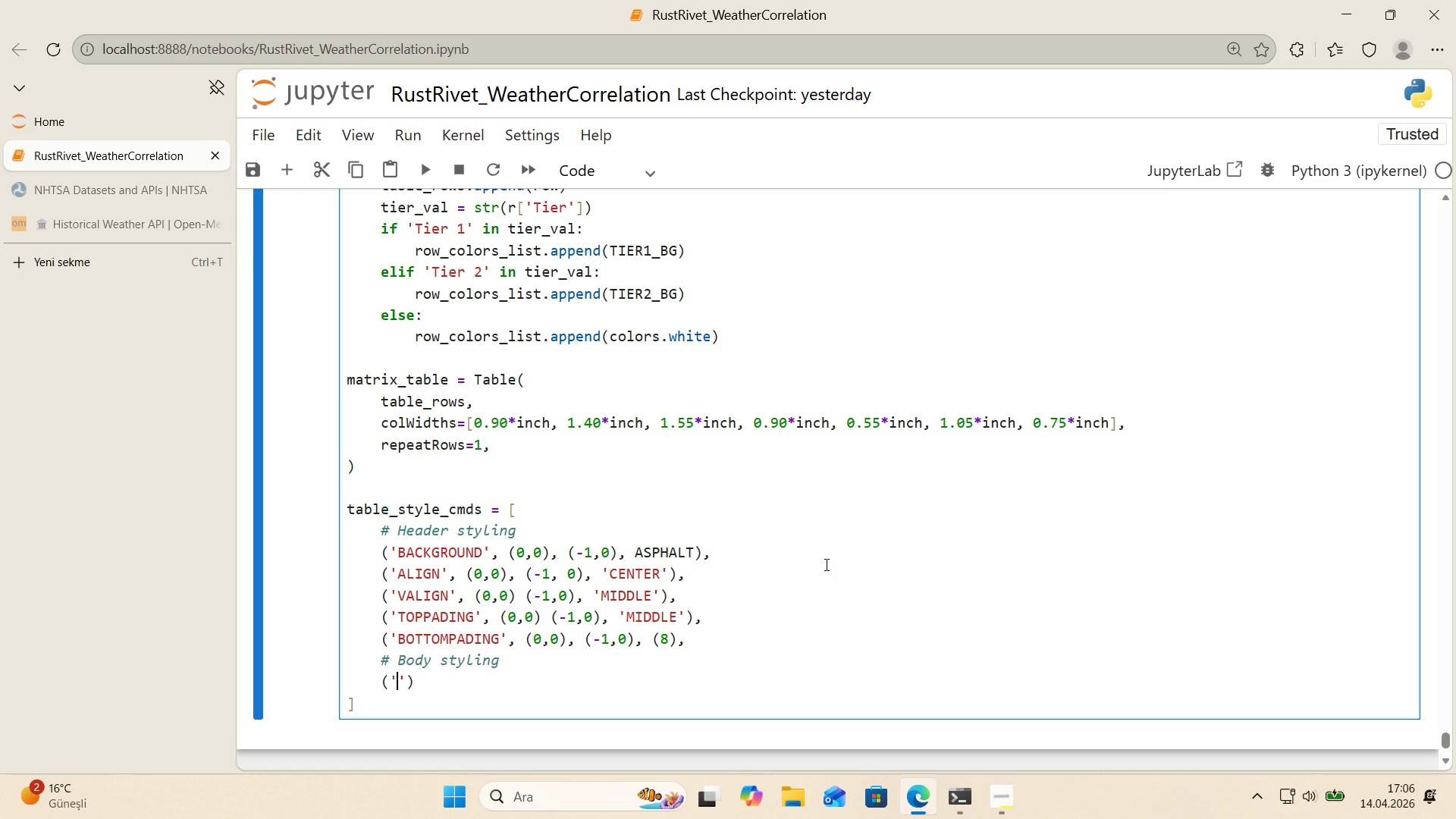 
type(ALIGN)
 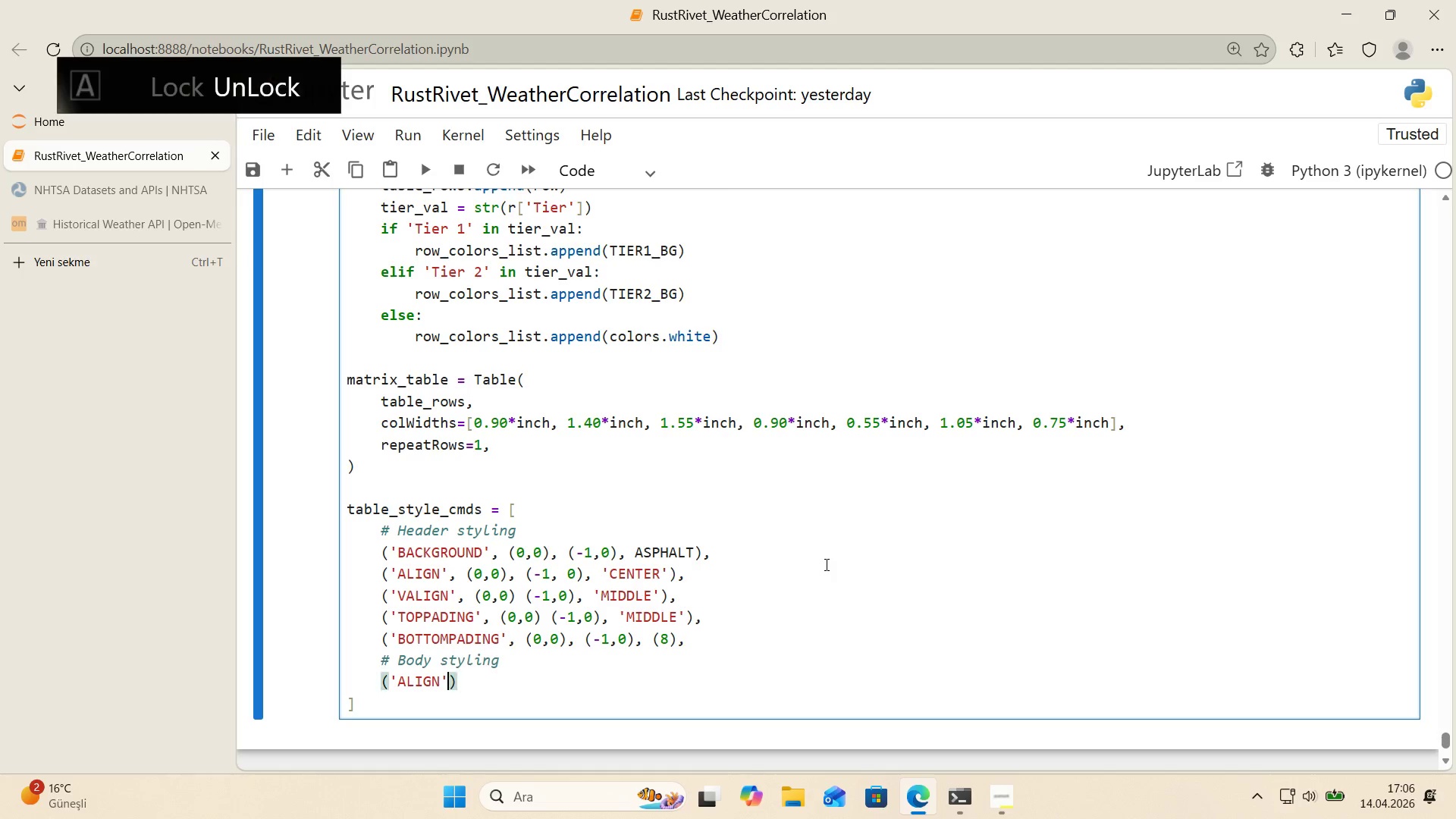 
key(ArrowRight)
 